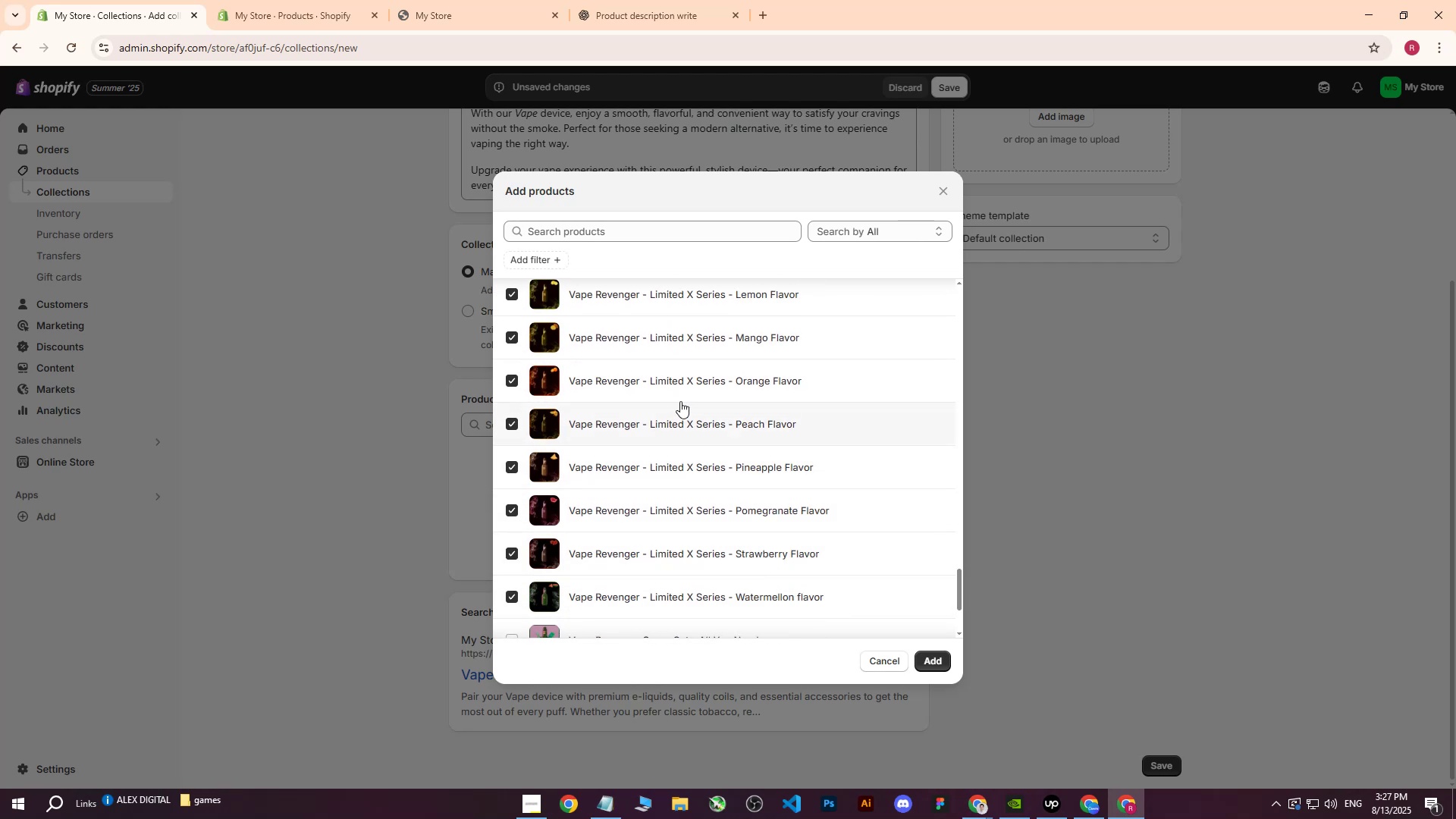 
scroll: coordinate [683, 400], scroll_direction: down, amount: 2.0
 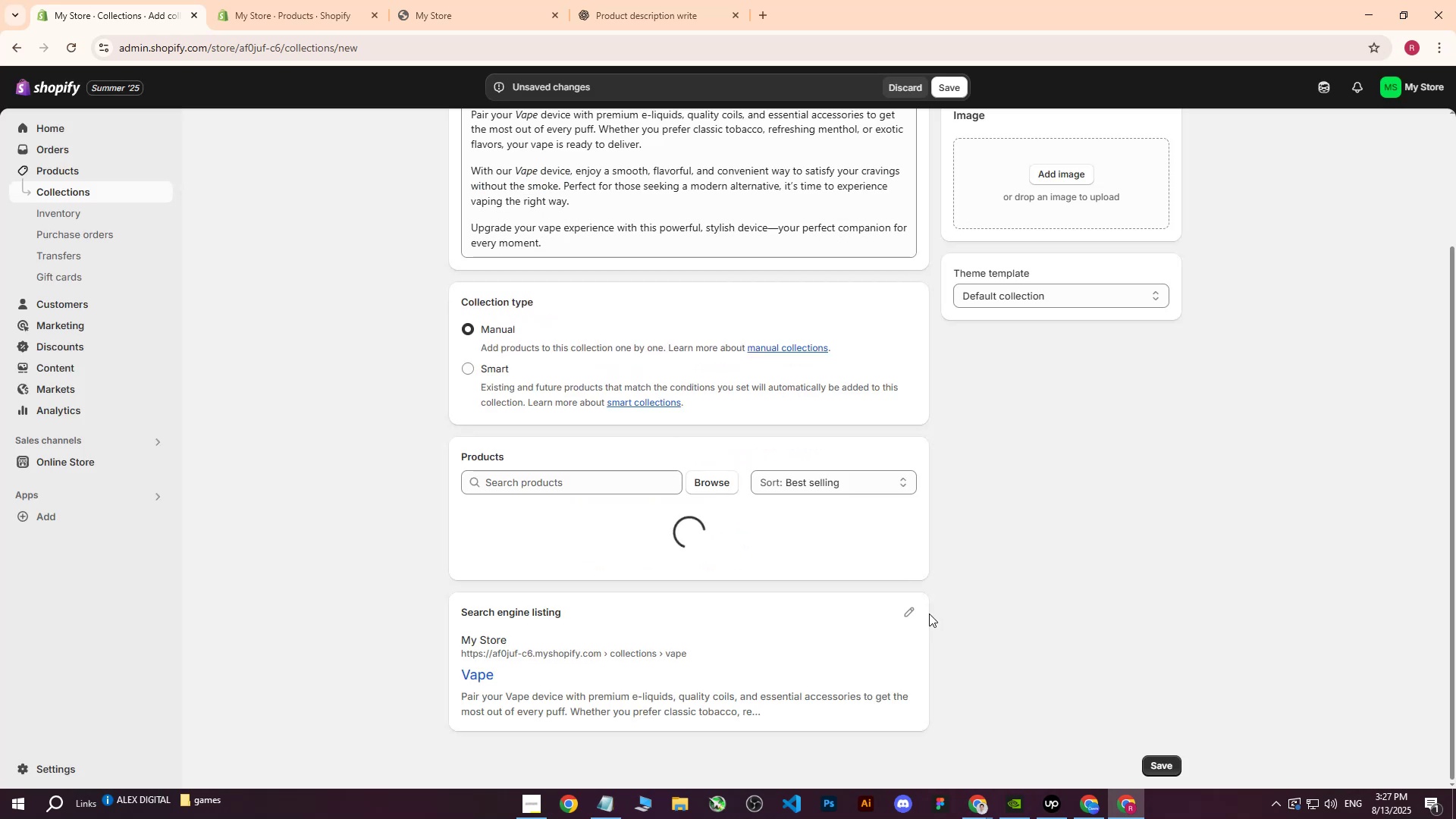 
scroll: coordinate [890, 409], scroll_direction: up, amount: 6.0
 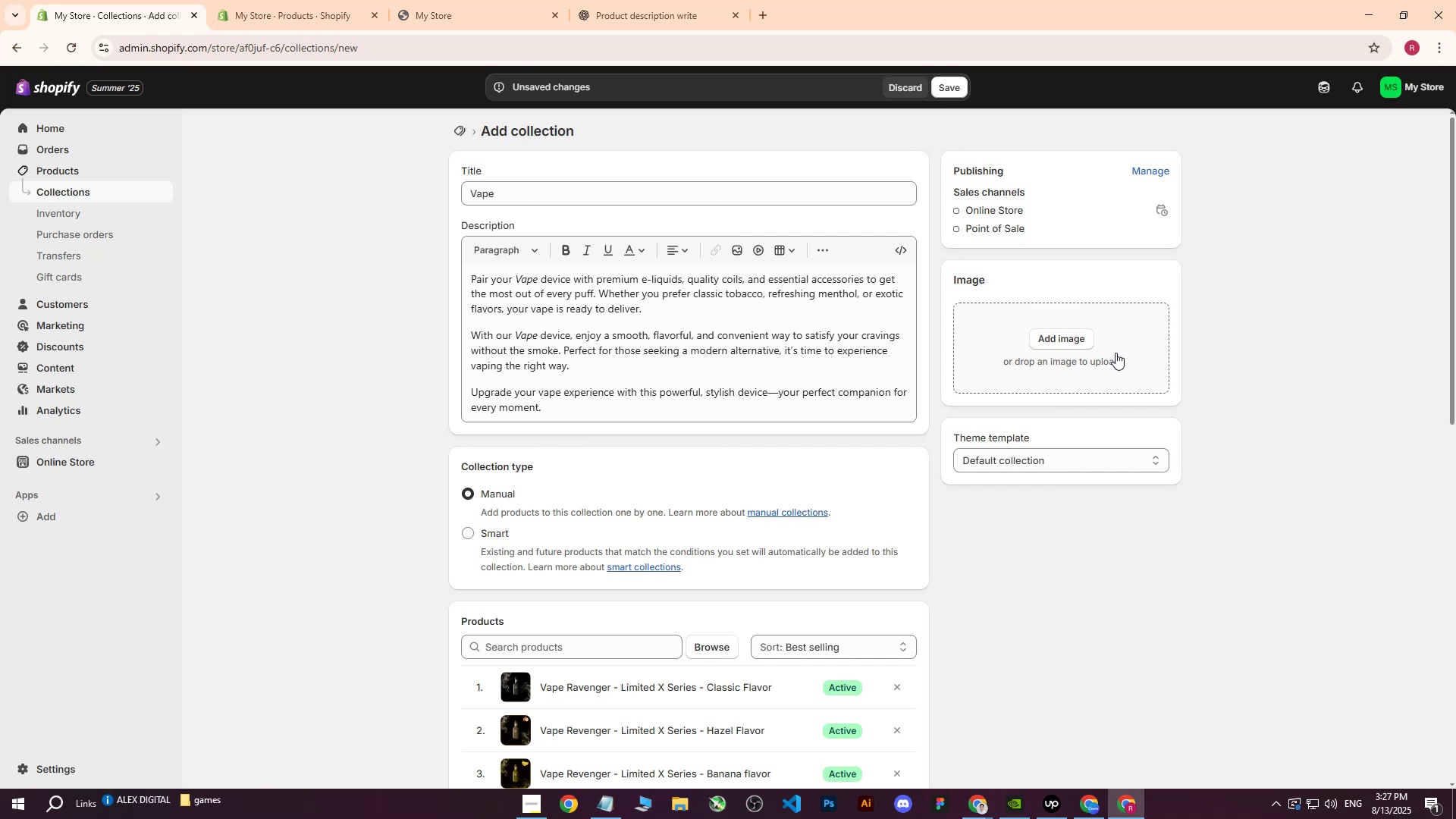 
left_click([1063, 338])
 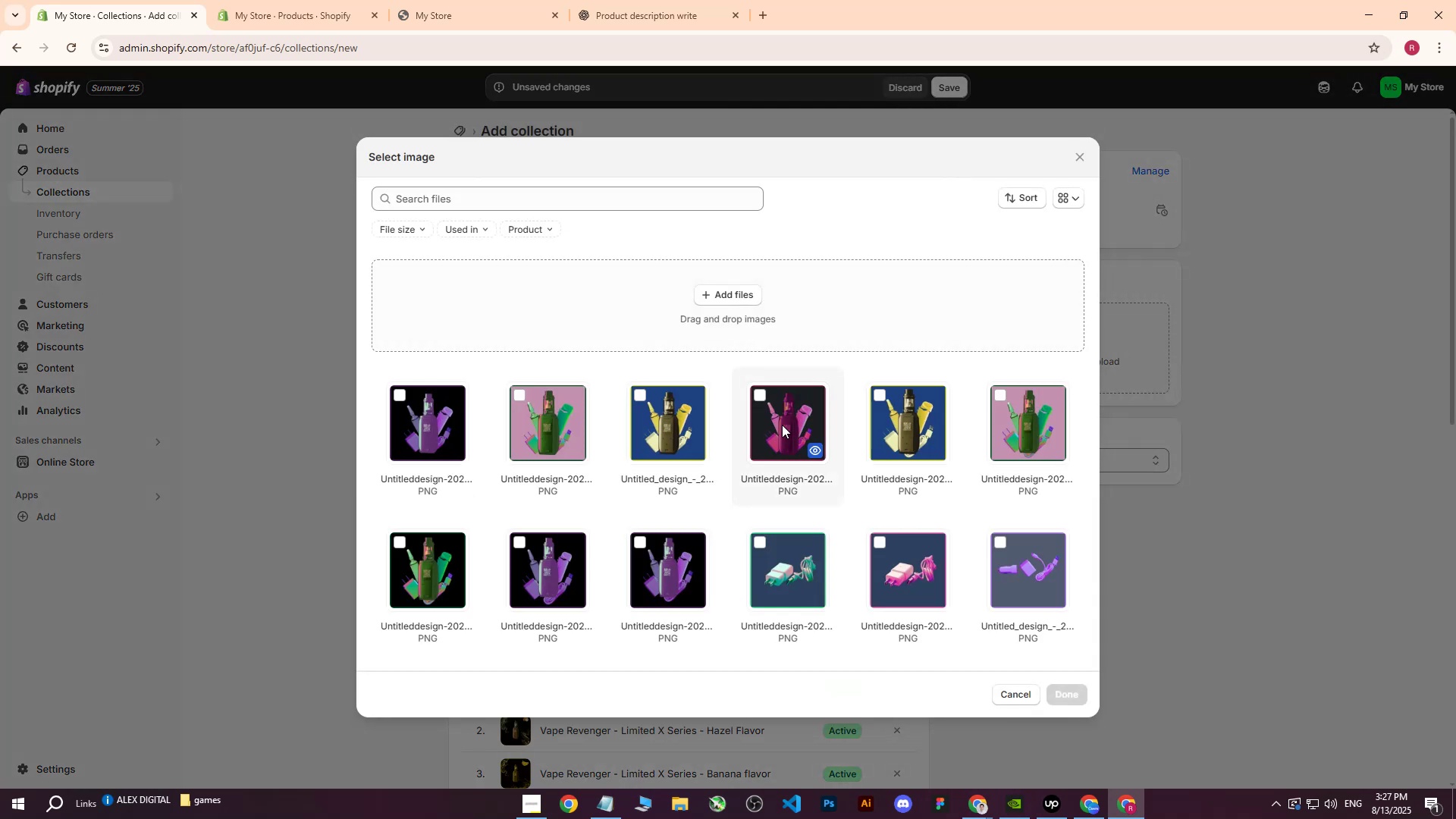 
scroll: coordinate [639, 463], scroll_direction: down, amount: 24.0
 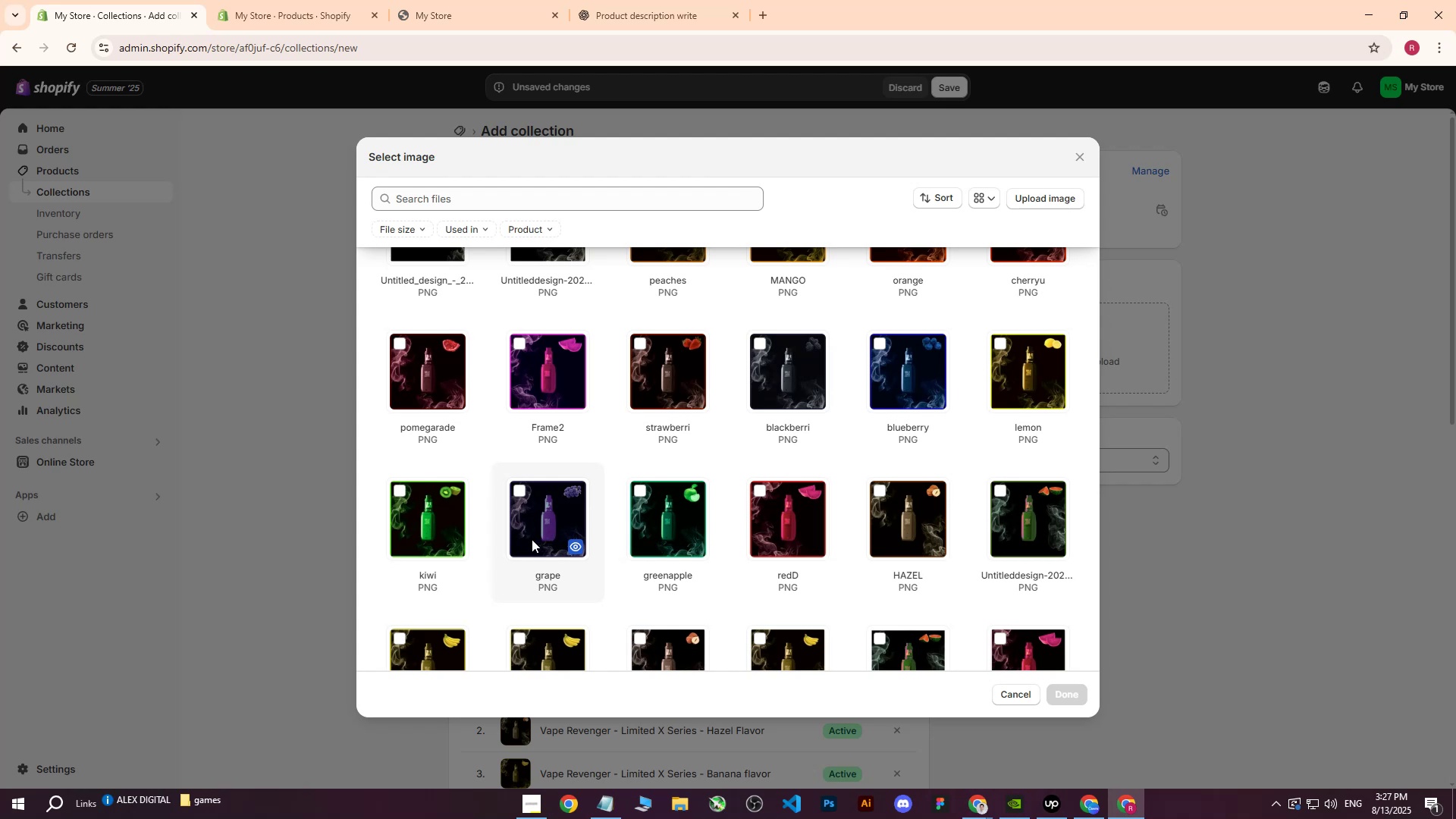 
left_click([519, 544])
 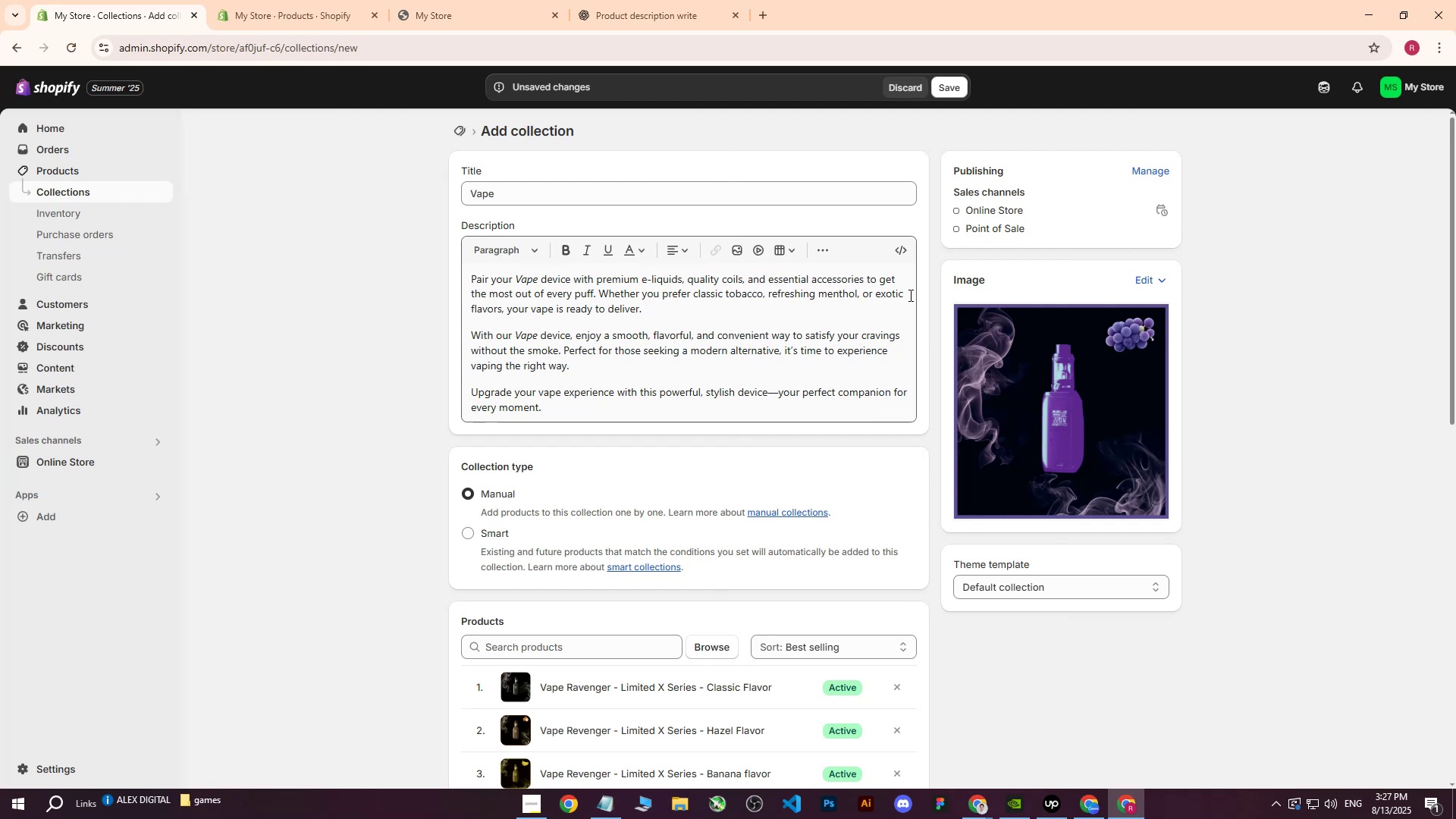 
wait(12.34)
 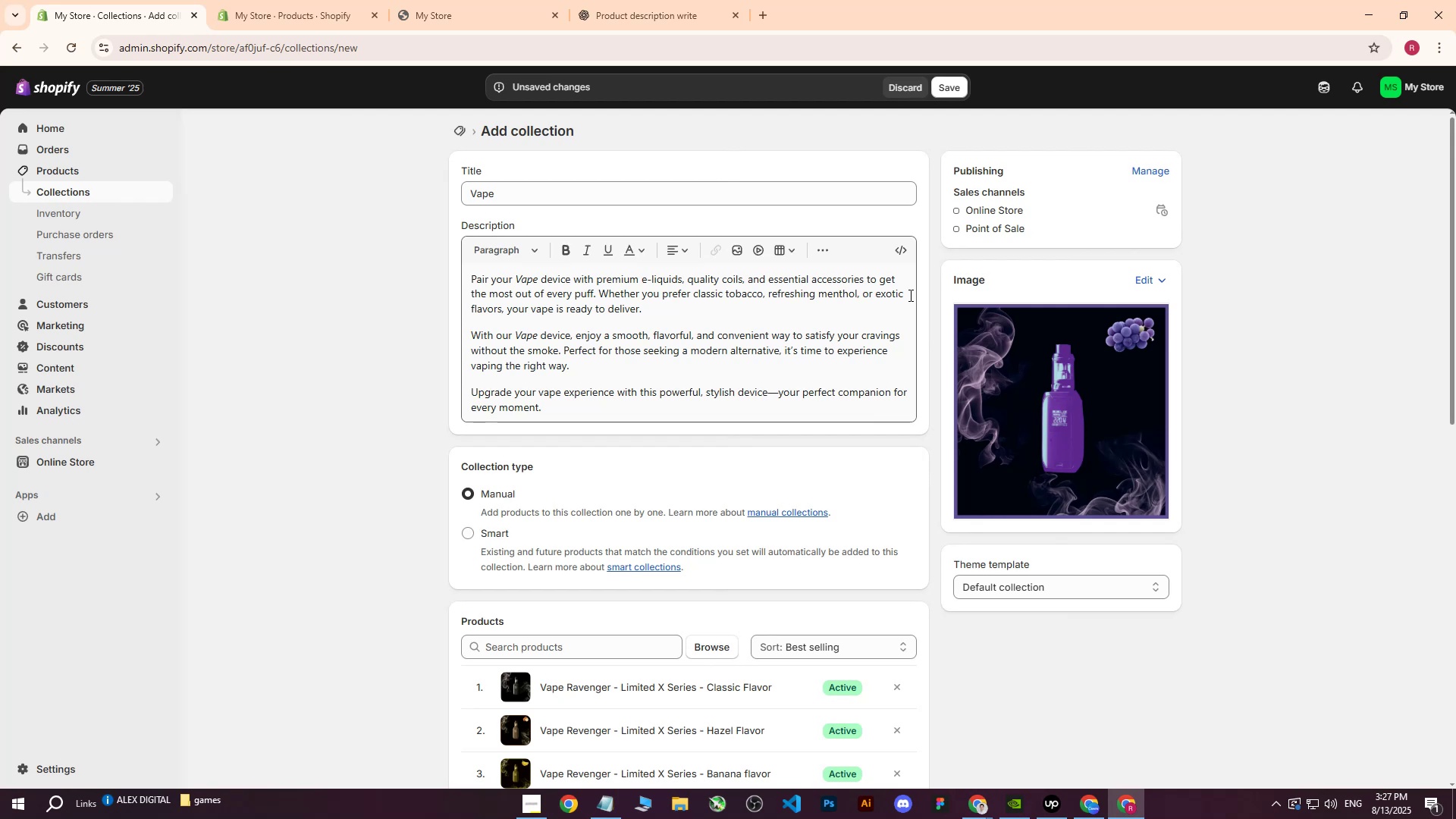 
left_click([1056, 810])
 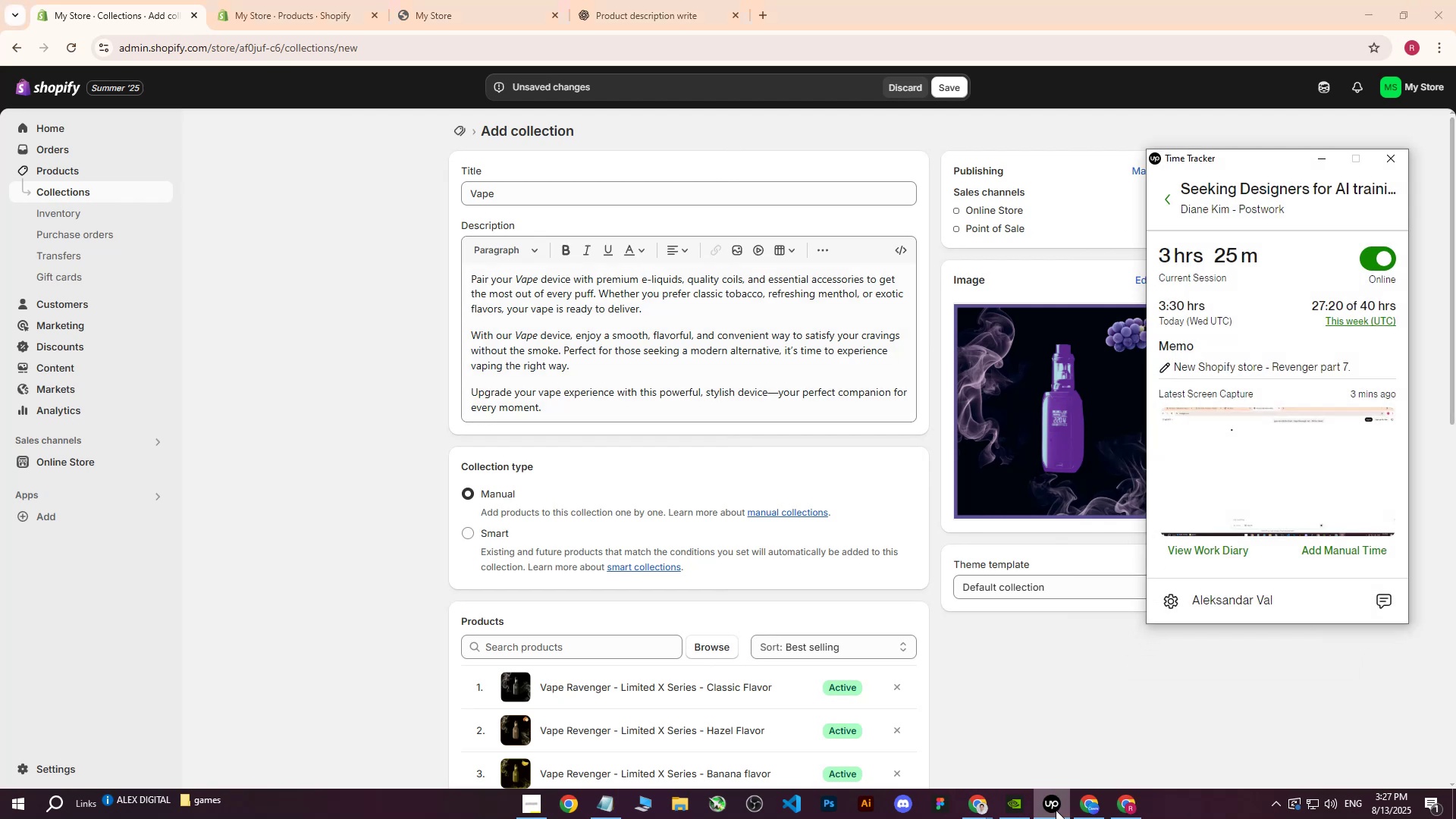 
left_click([1056, 810])
 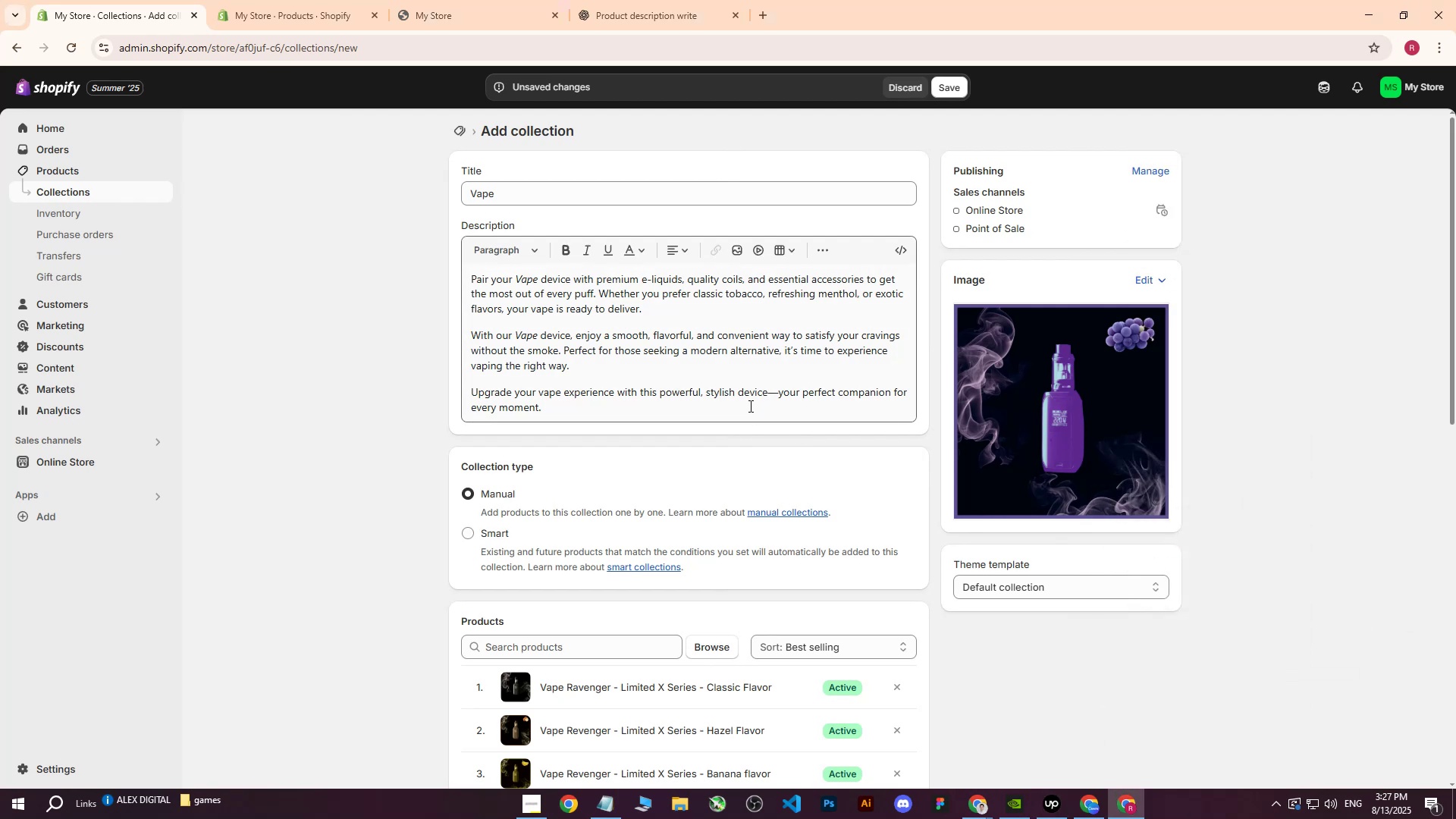 
scroll: coordinate [757, 490], scroll_direction: up, amount: 2.0
 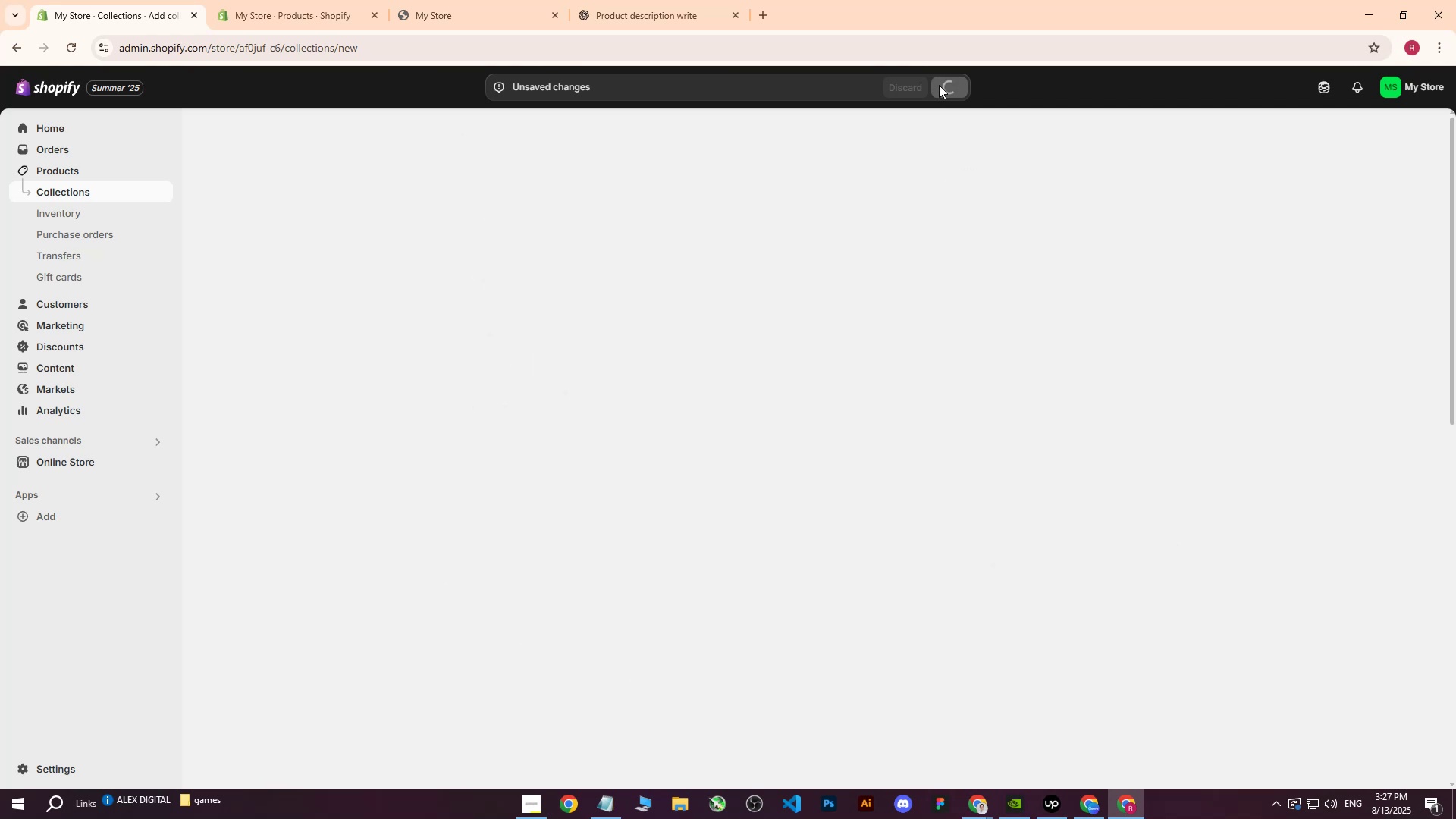 
left_click([85, 193])
 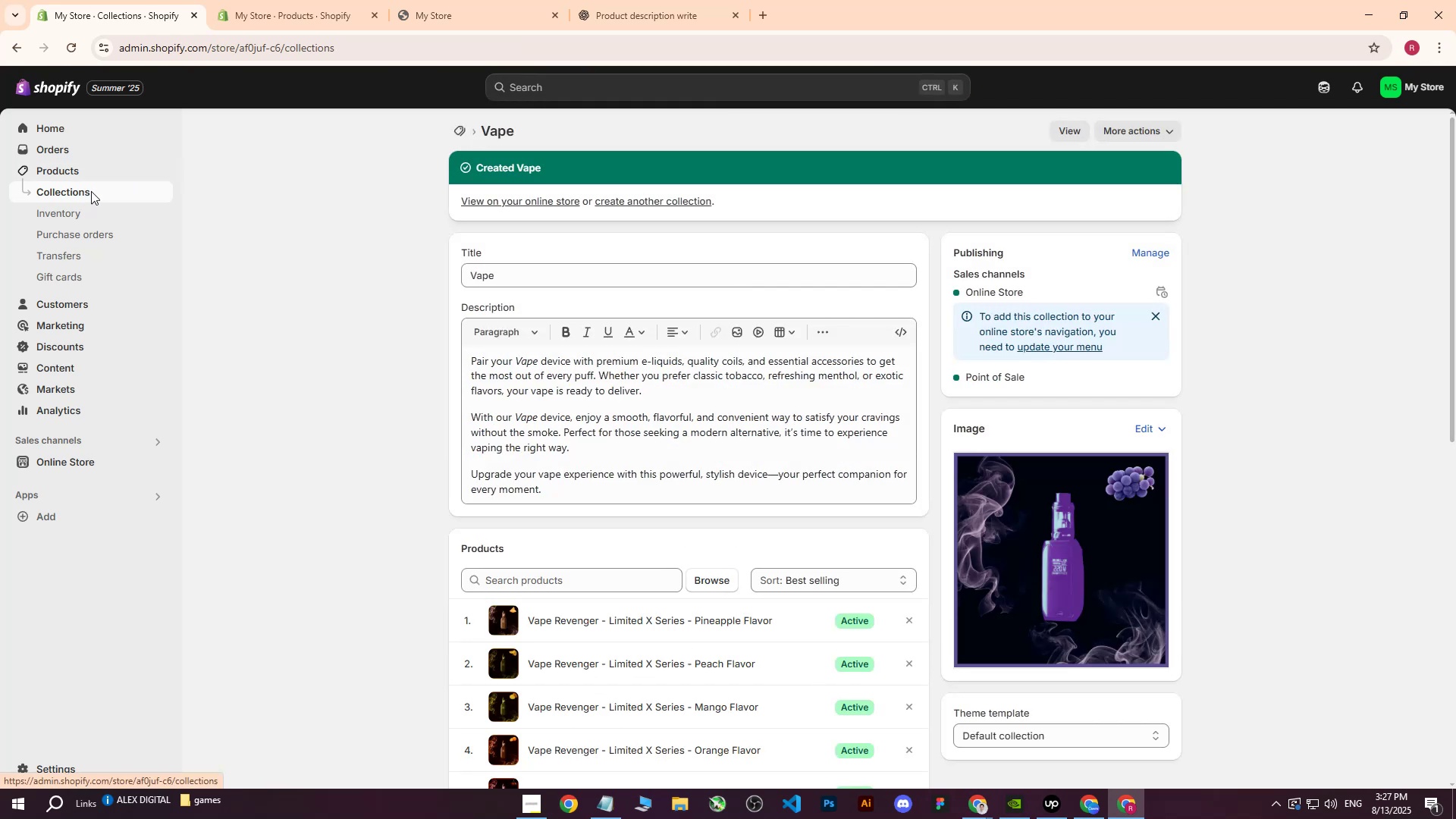 
mouse_move([169, 187])
 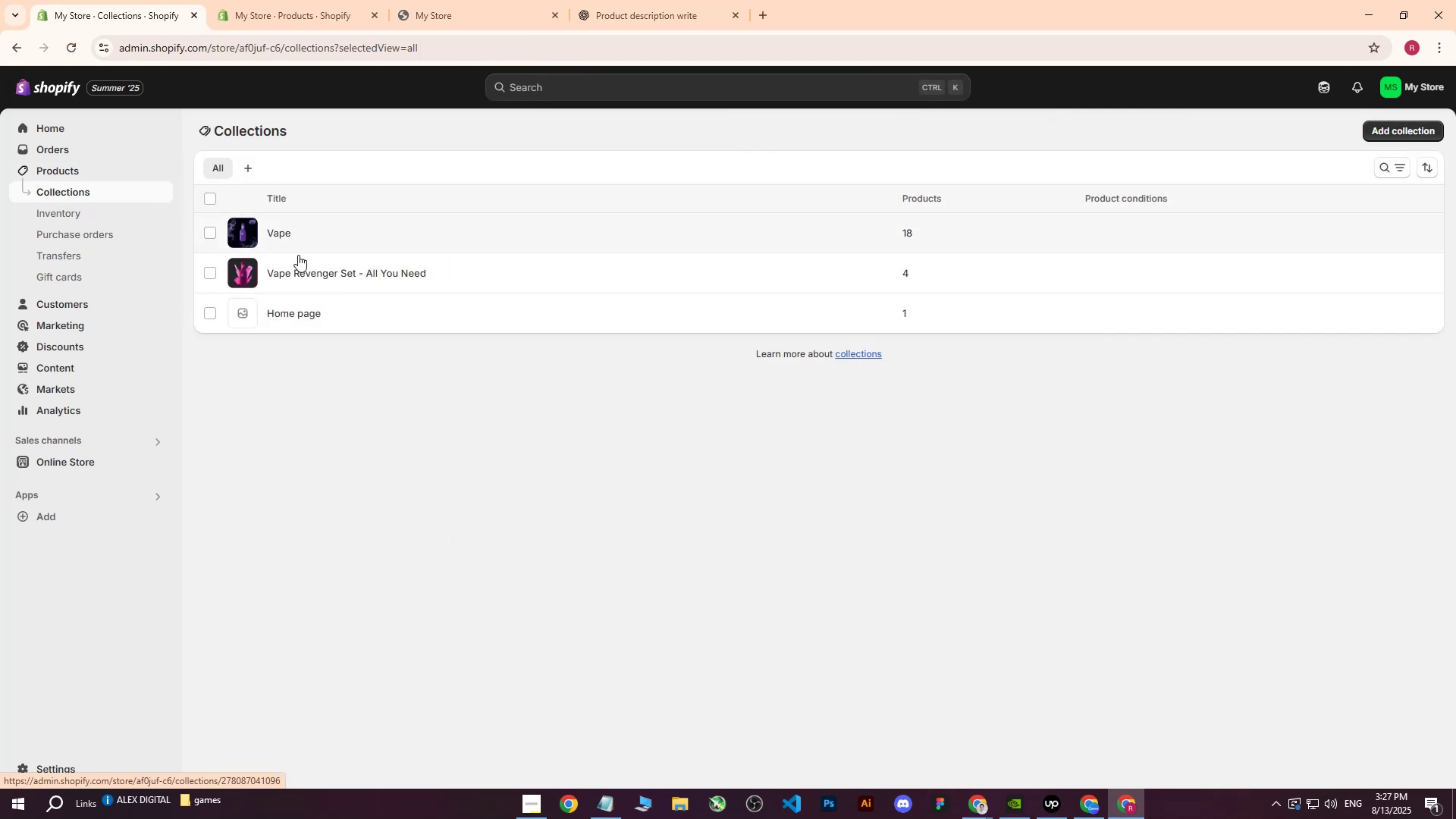 
left_click([298, 284])
 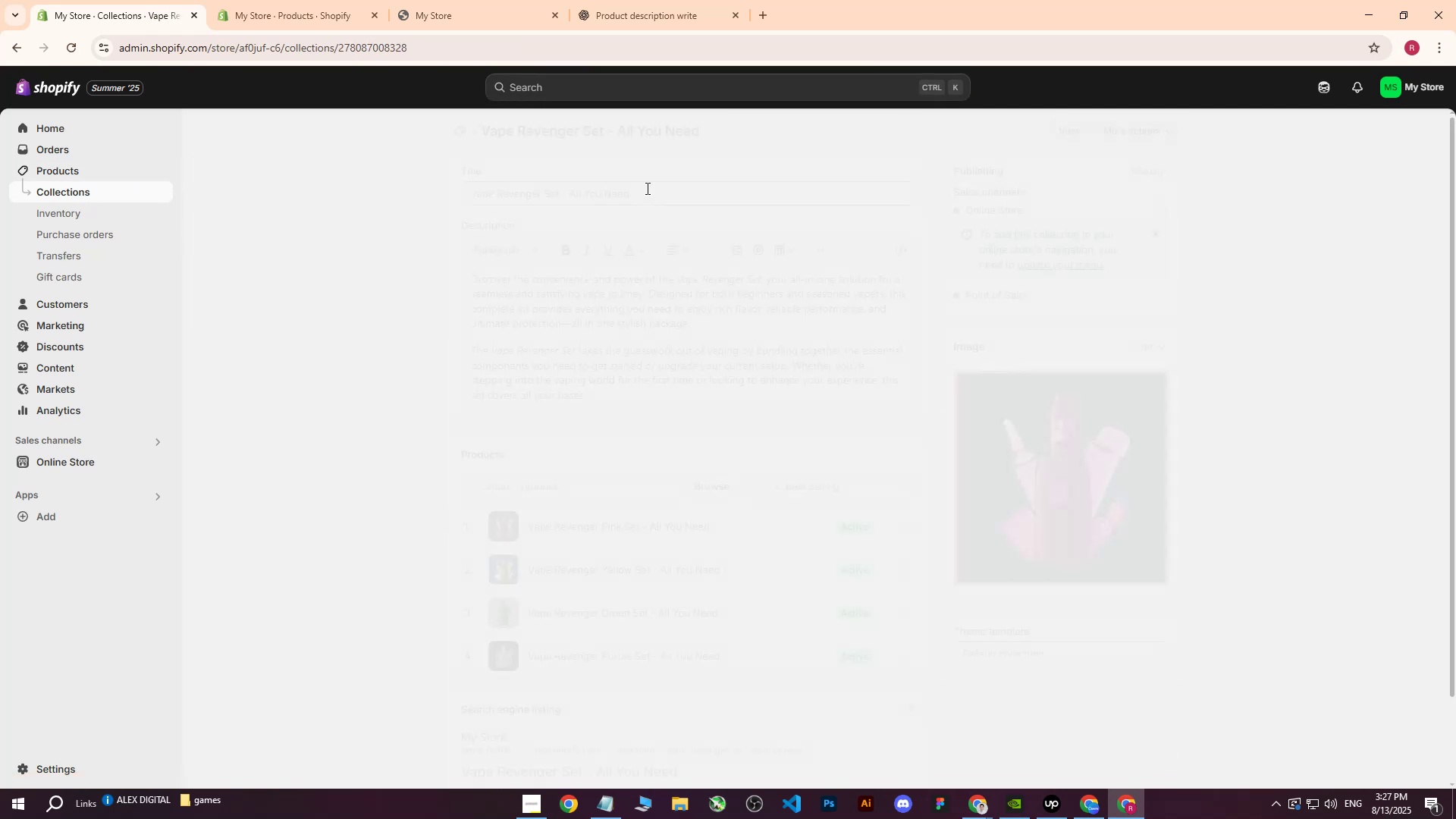 
left_click_drag(start_coordinate=[667, 193], to_coordinate=[413, 199])
 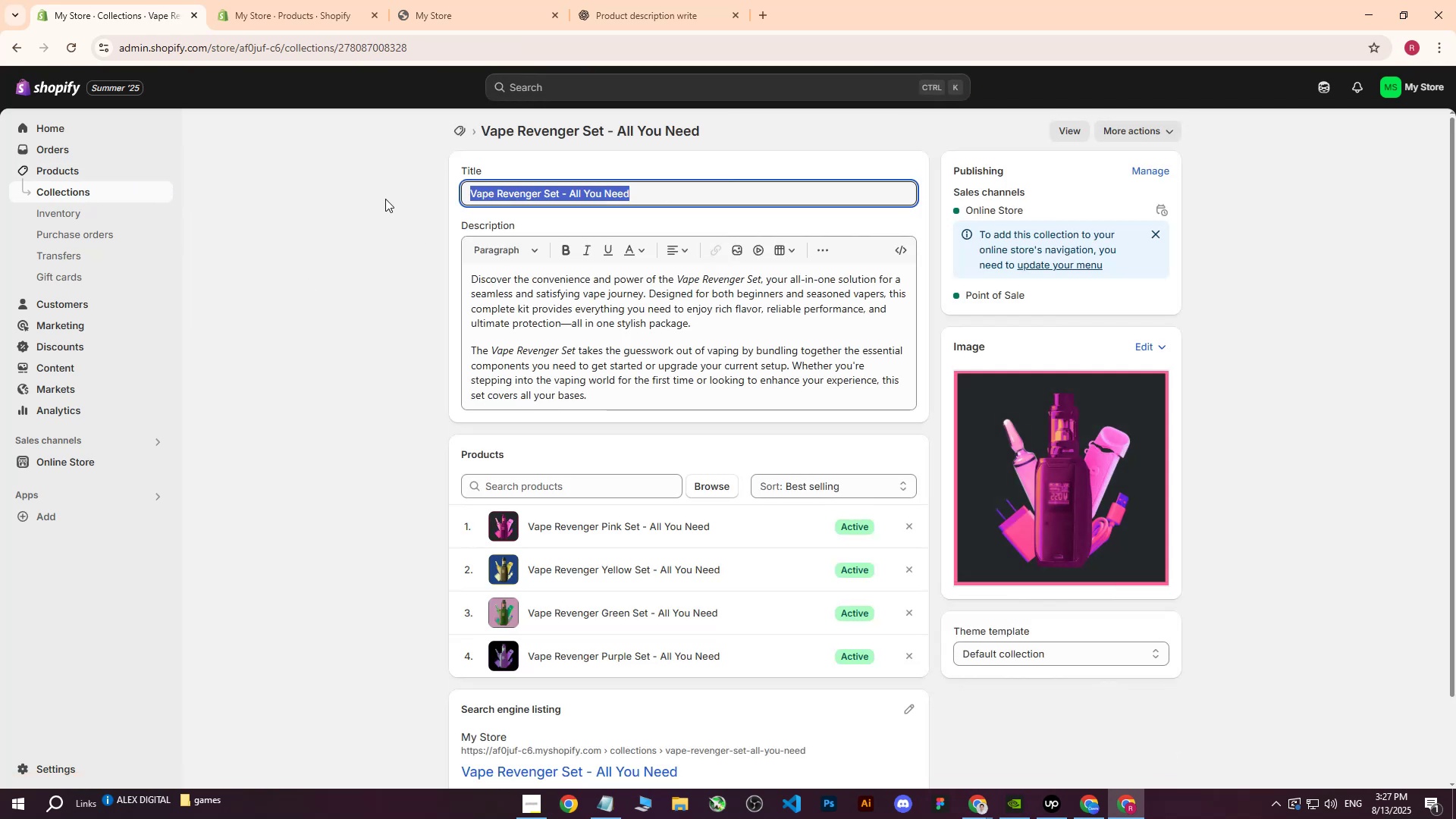 
key(Control+ControlLeft)
 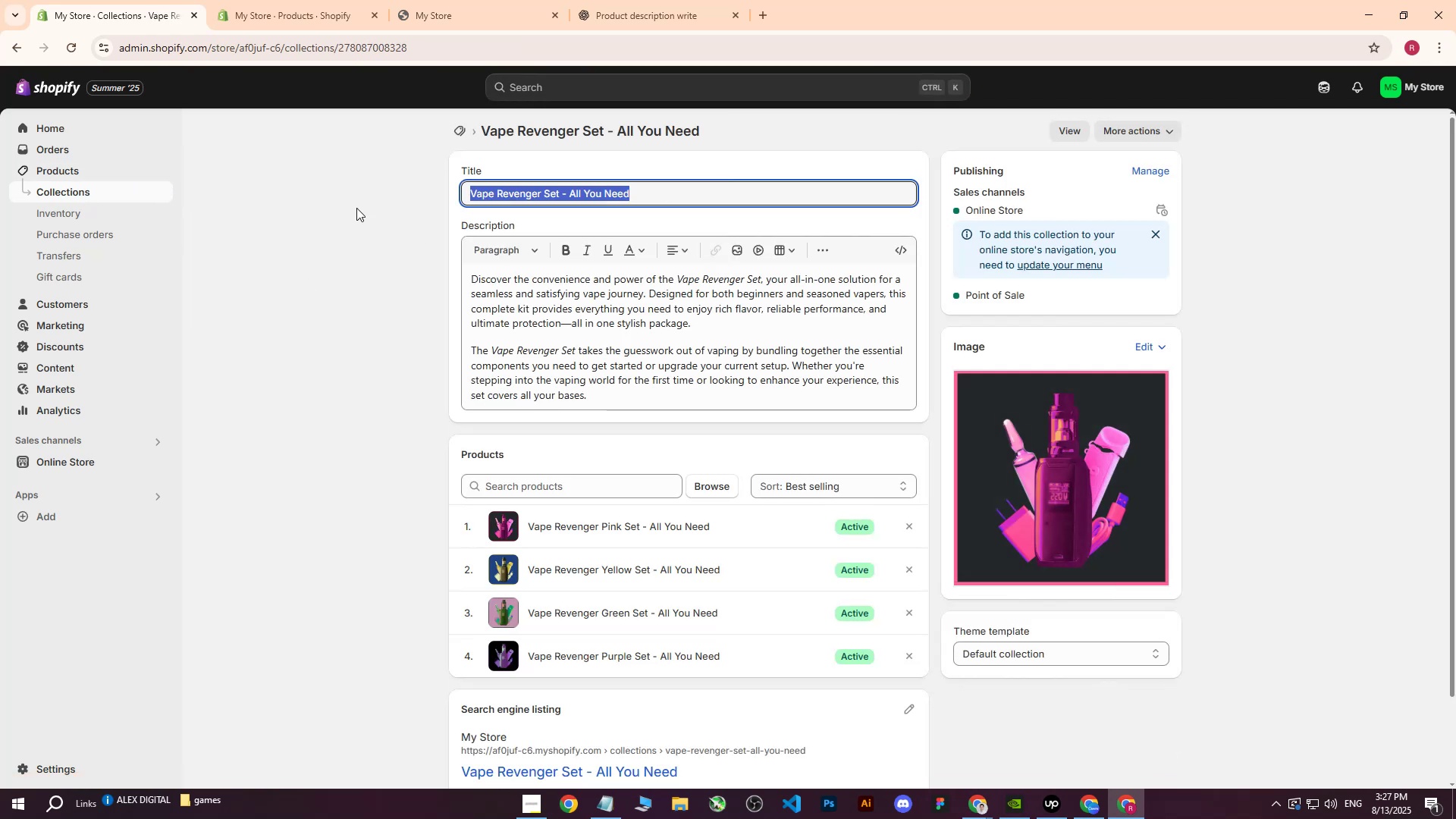 
key(Control+C)
 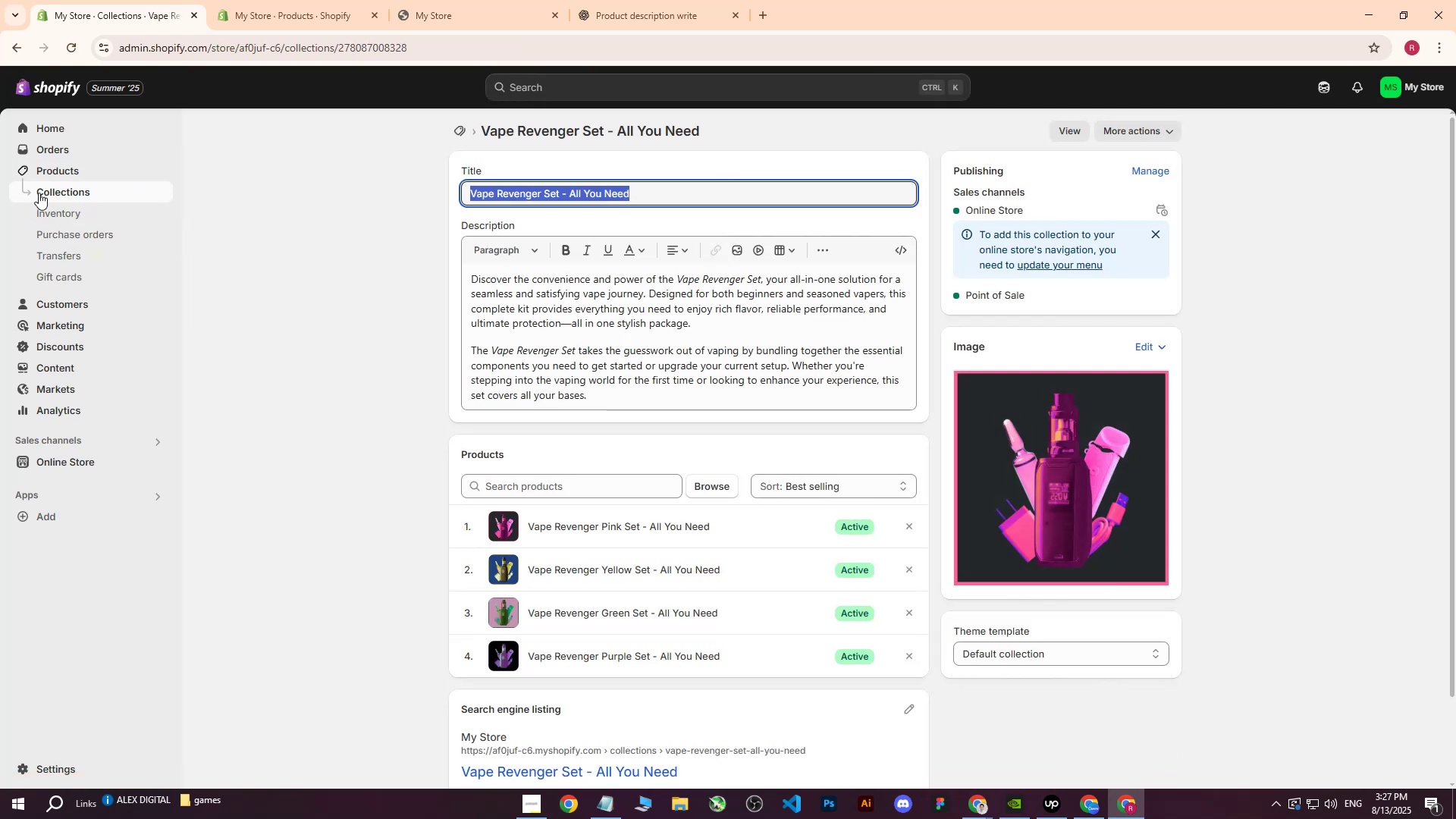 
left_click([46, 193])
 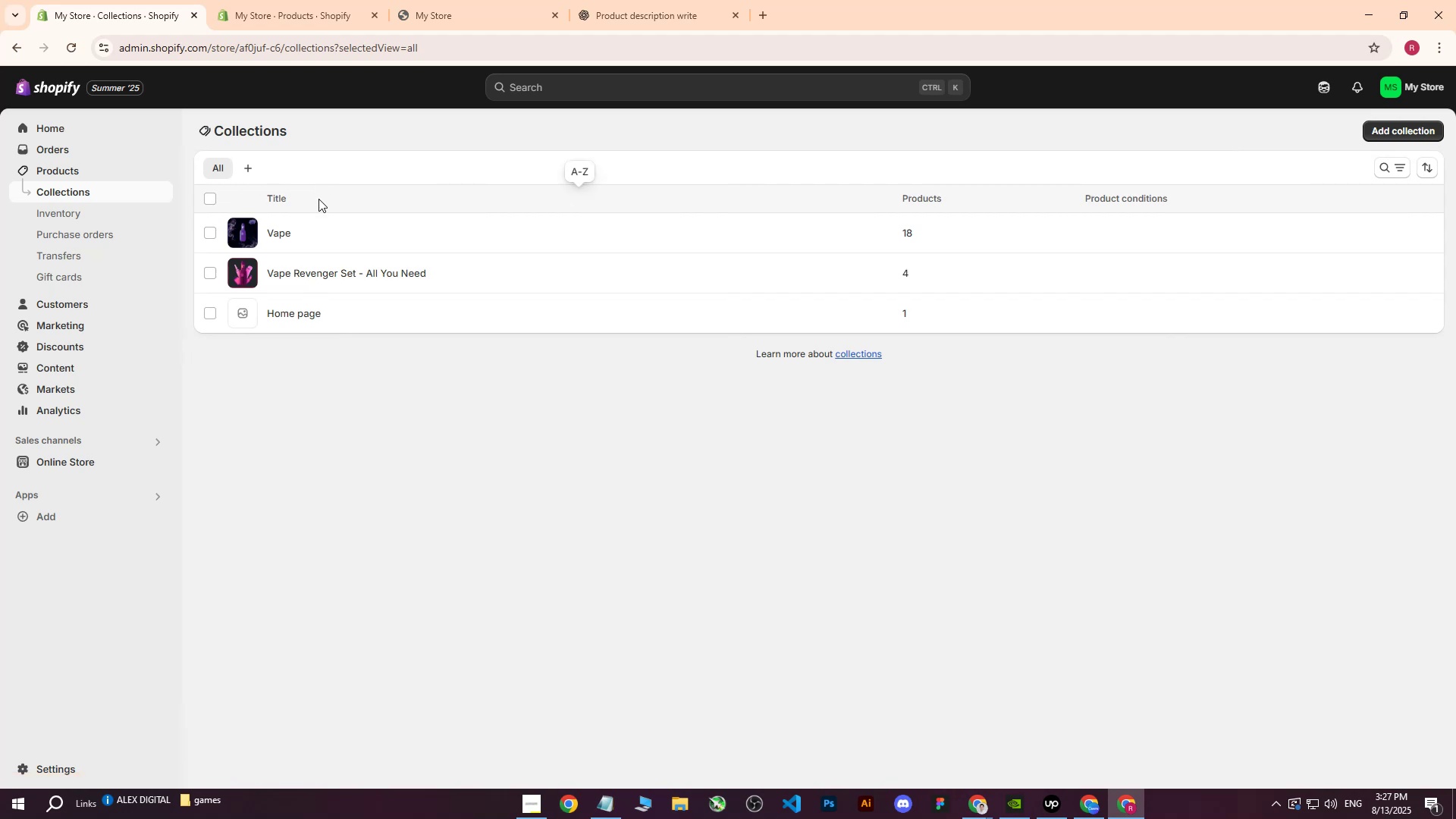 
left_click([296, 240])
 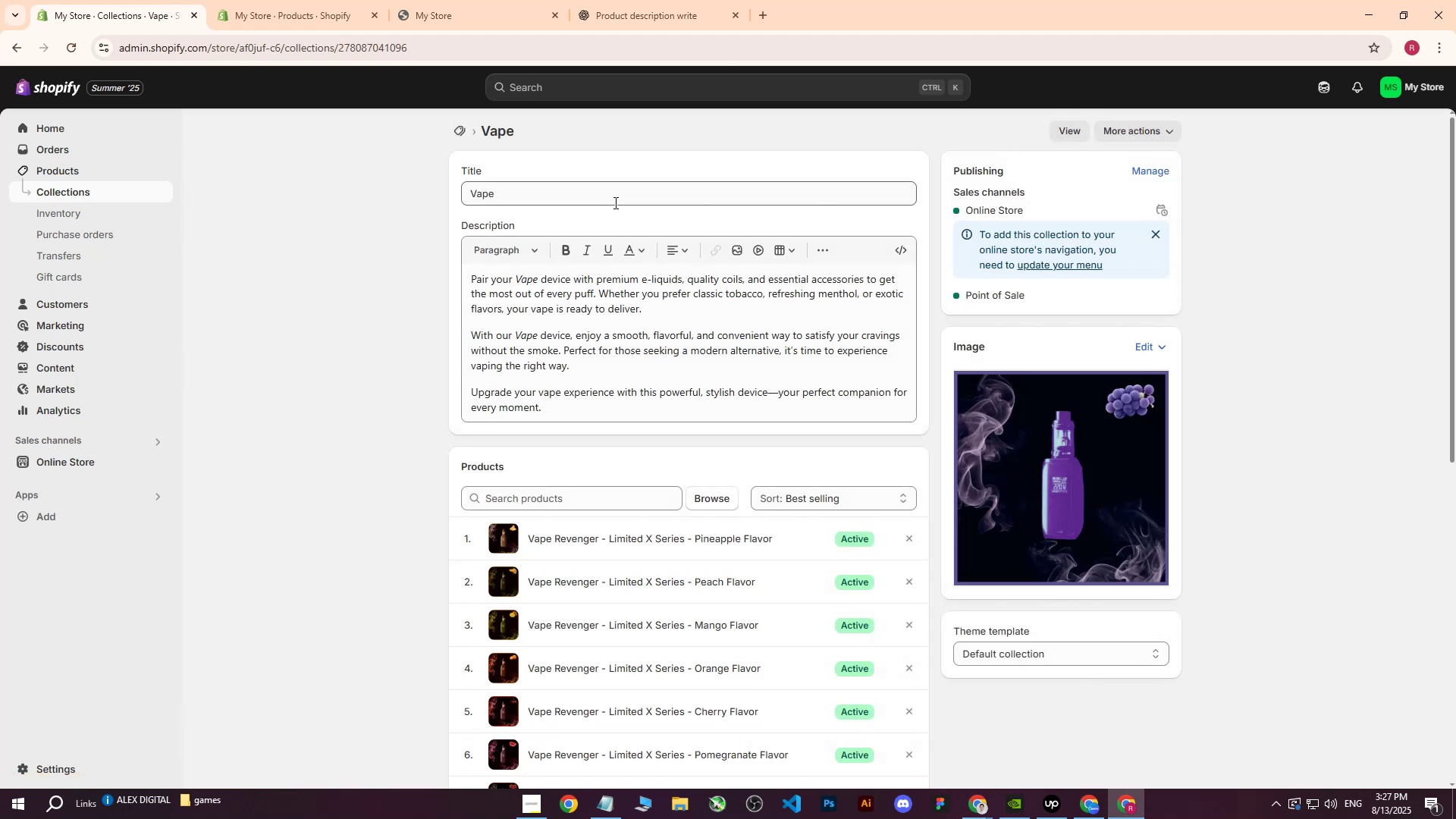 
left_click([618, 198])
 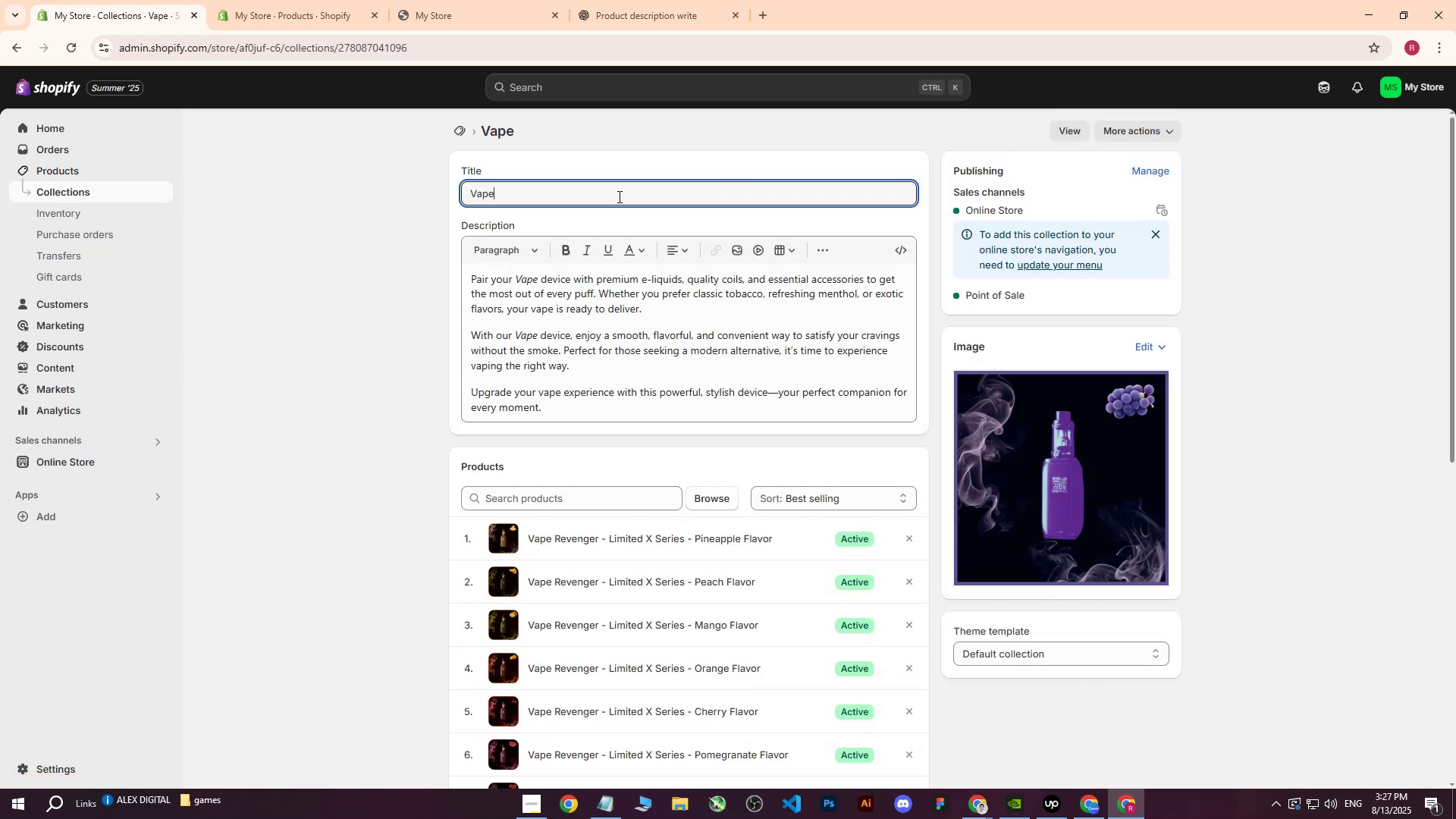 
left_click_drag(start_coordinate=[617, 196], to_coordinate=[410, 215])
 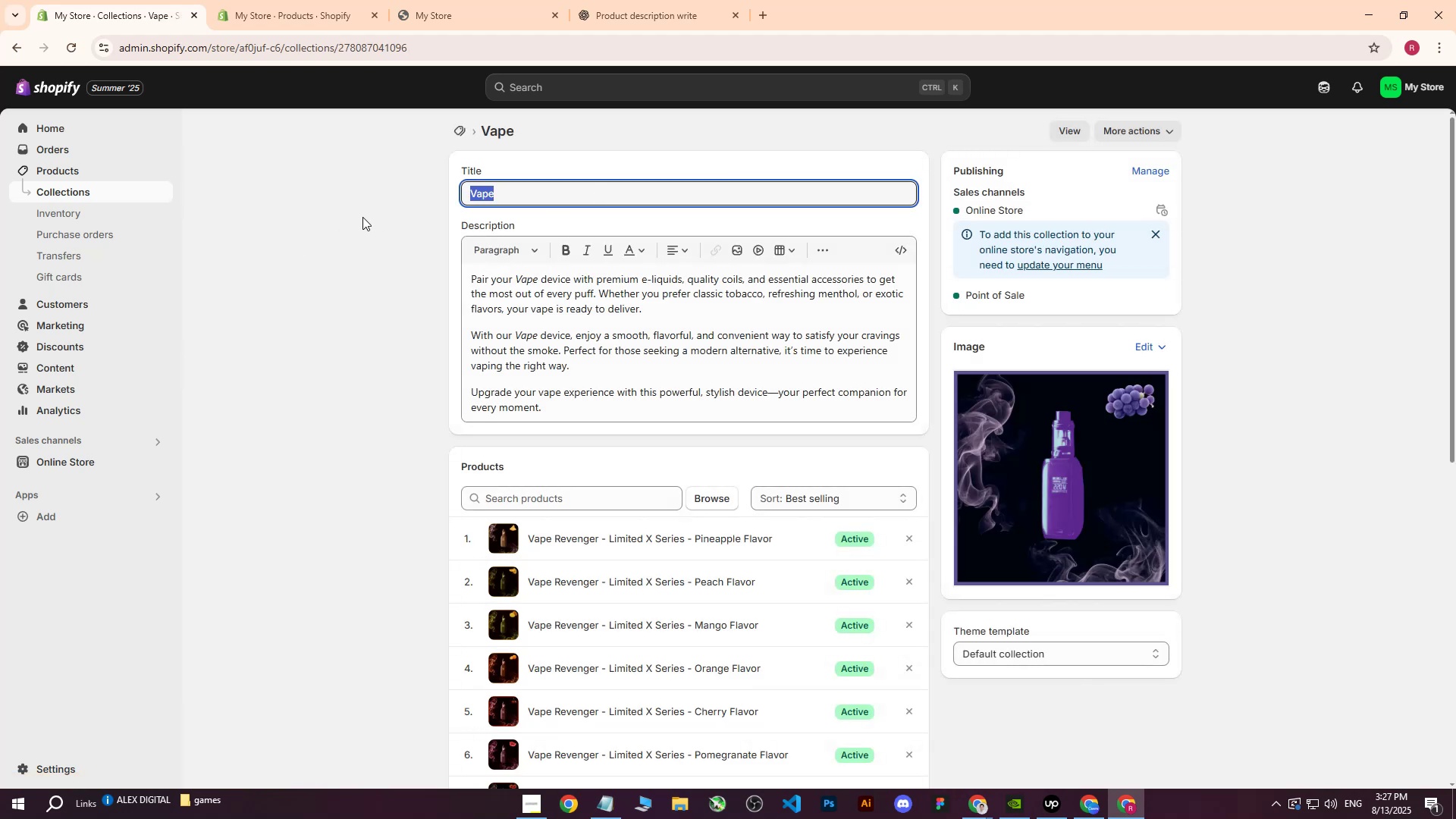 
key(Control+V)
 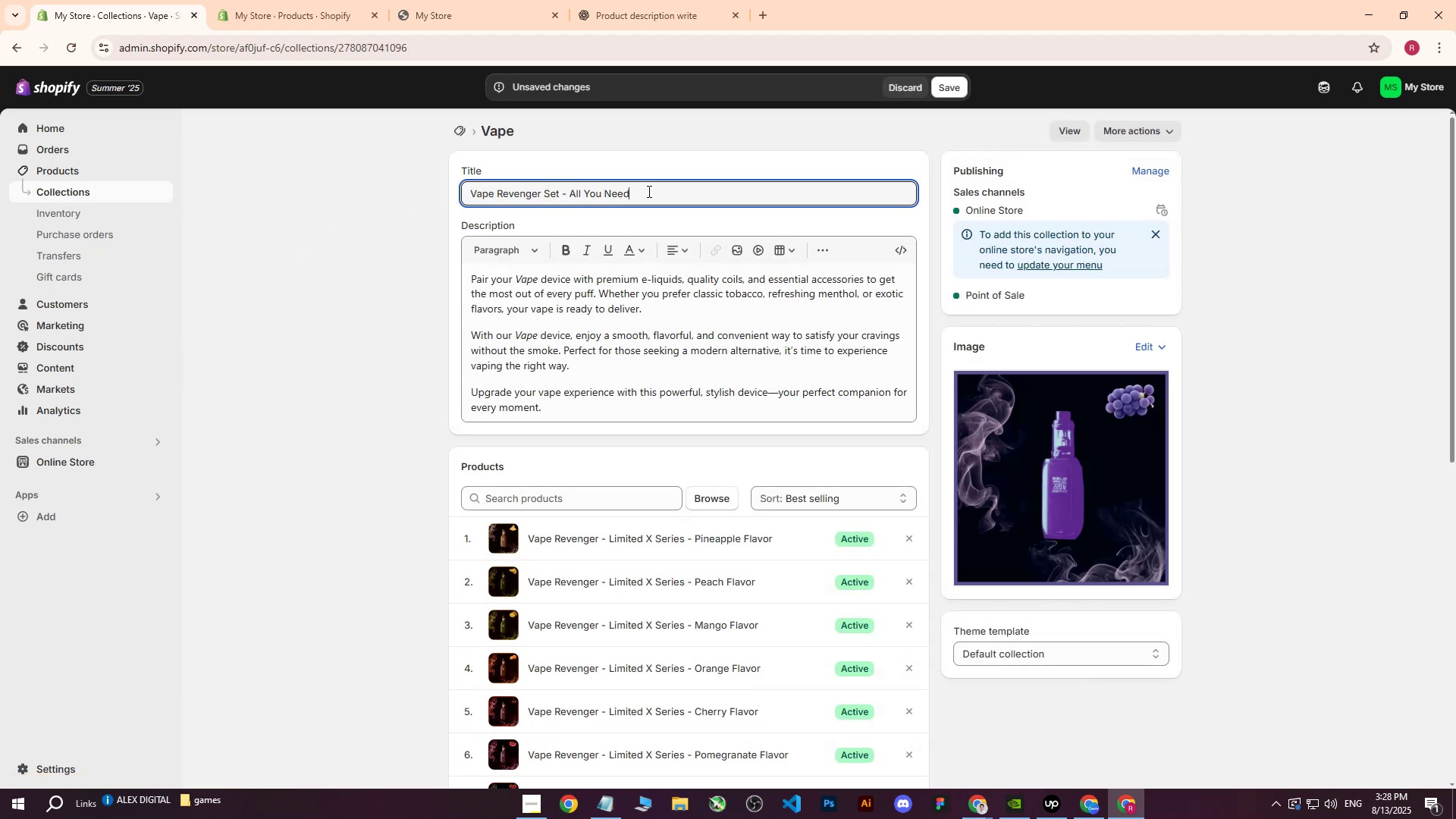 
left_click_drag(start_coordinate=[649, 193], to_coordinate=[562, 192])
 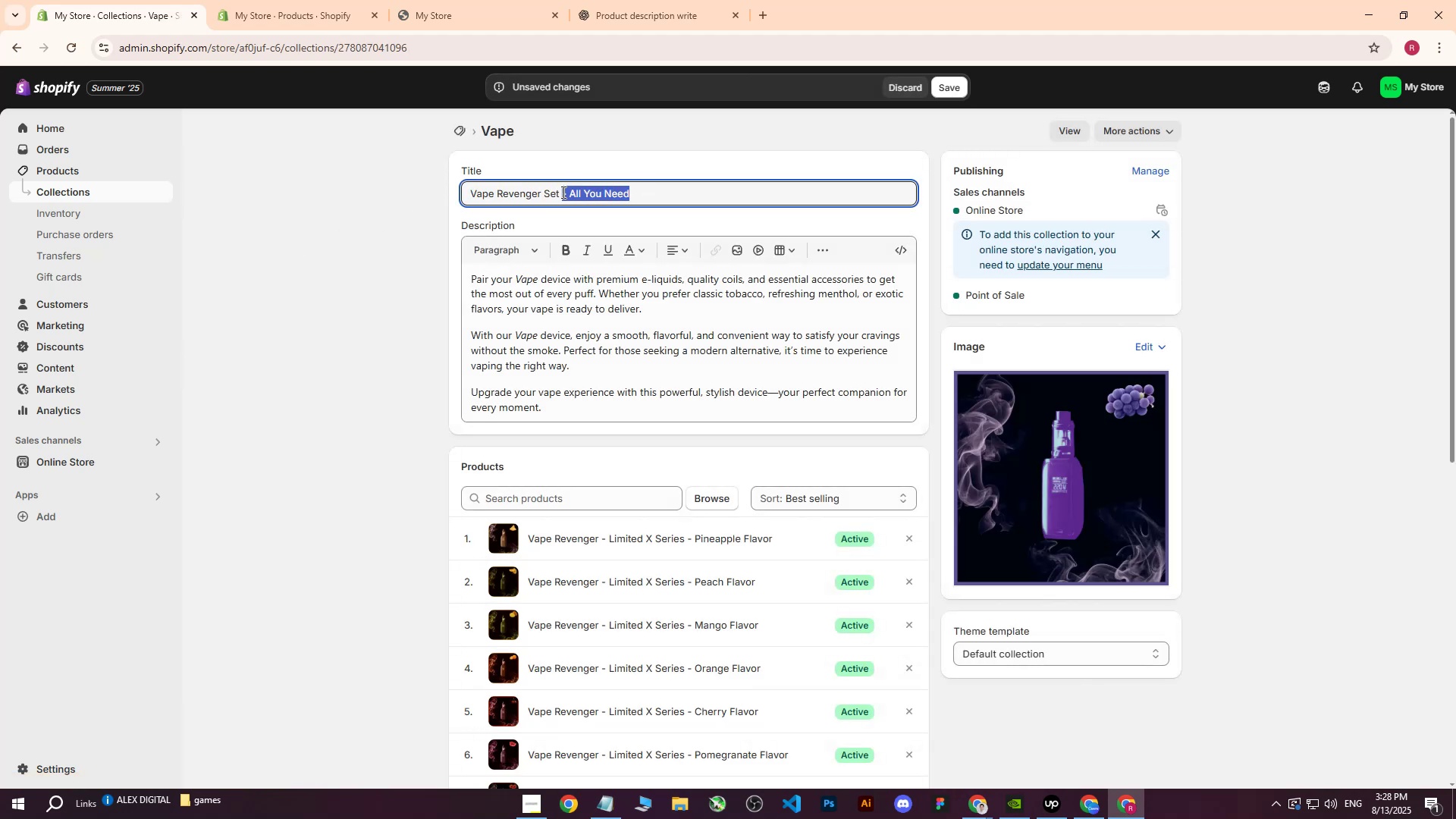 
key(Backspace)
 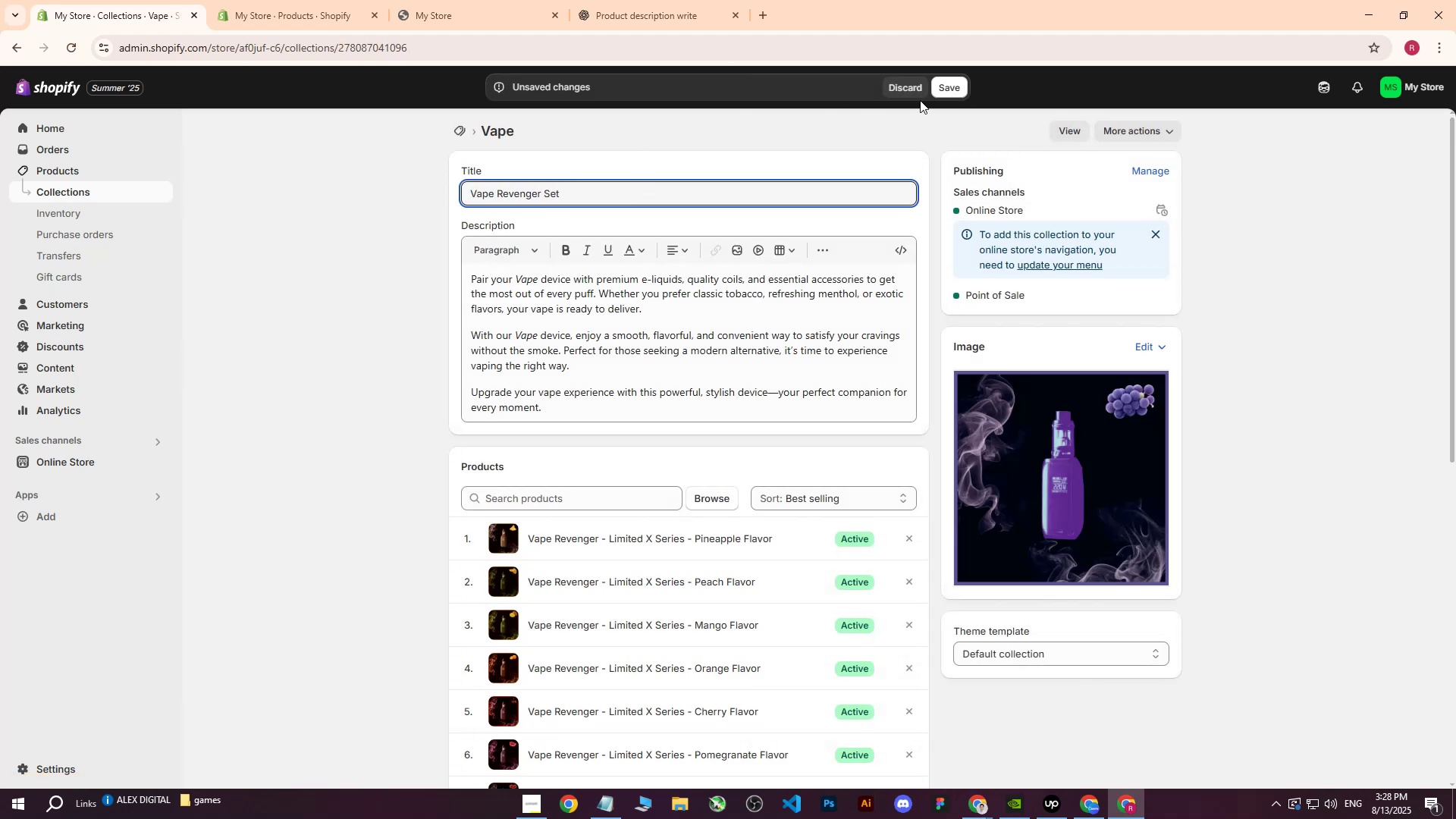 
left_click([943, 90])
 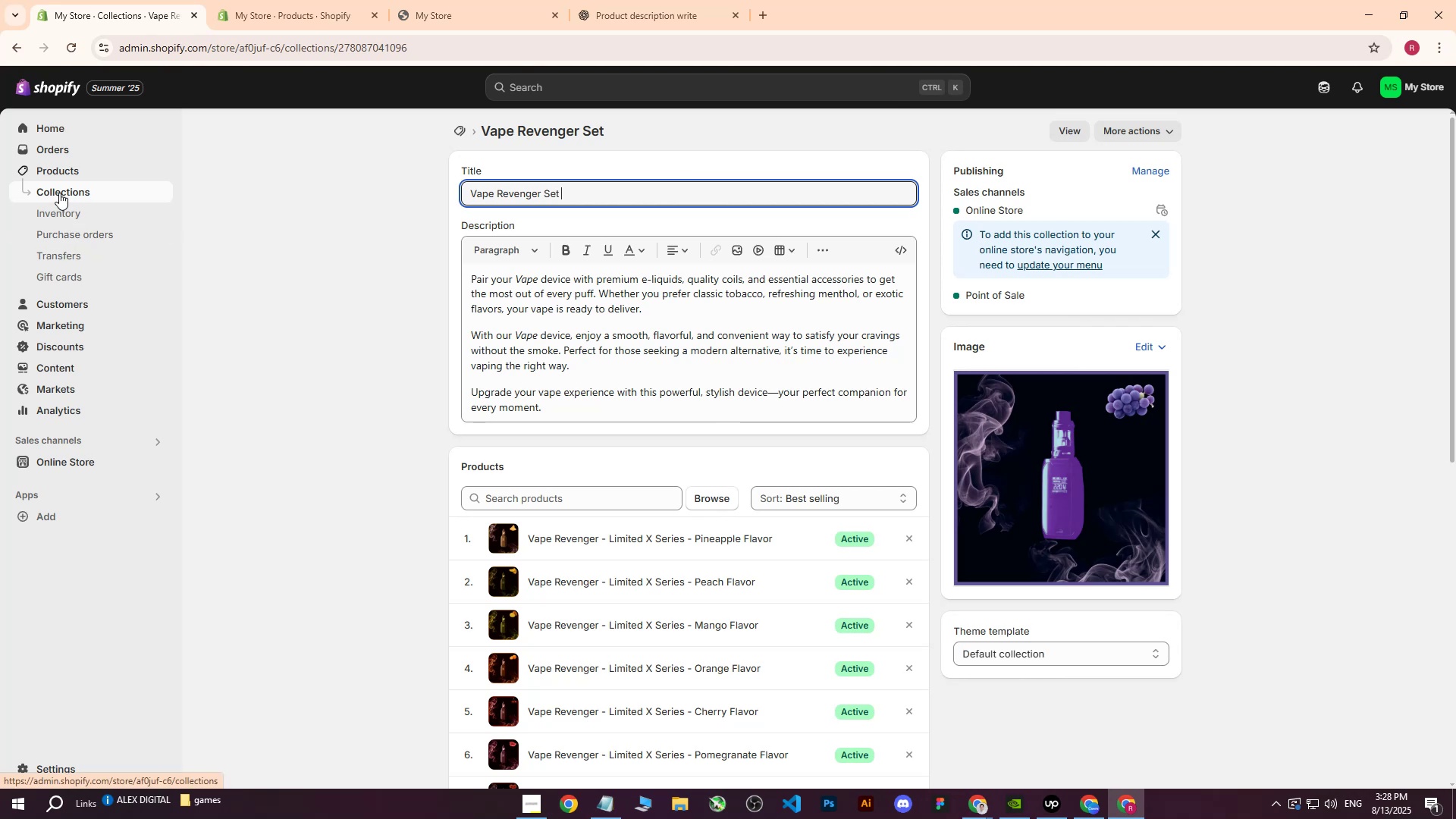 
left_click([59, 193])
 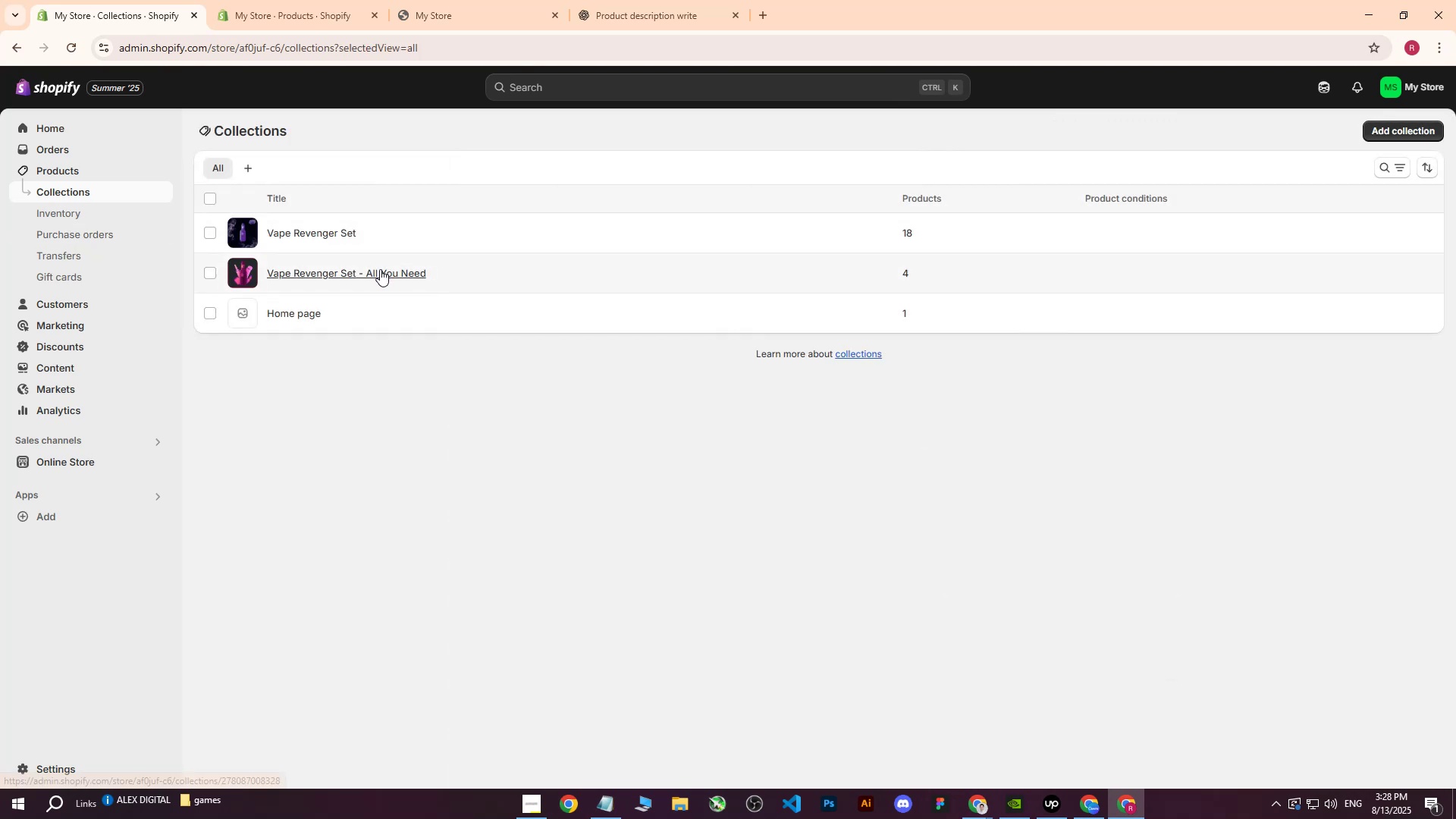 
left_click([378, 271])
 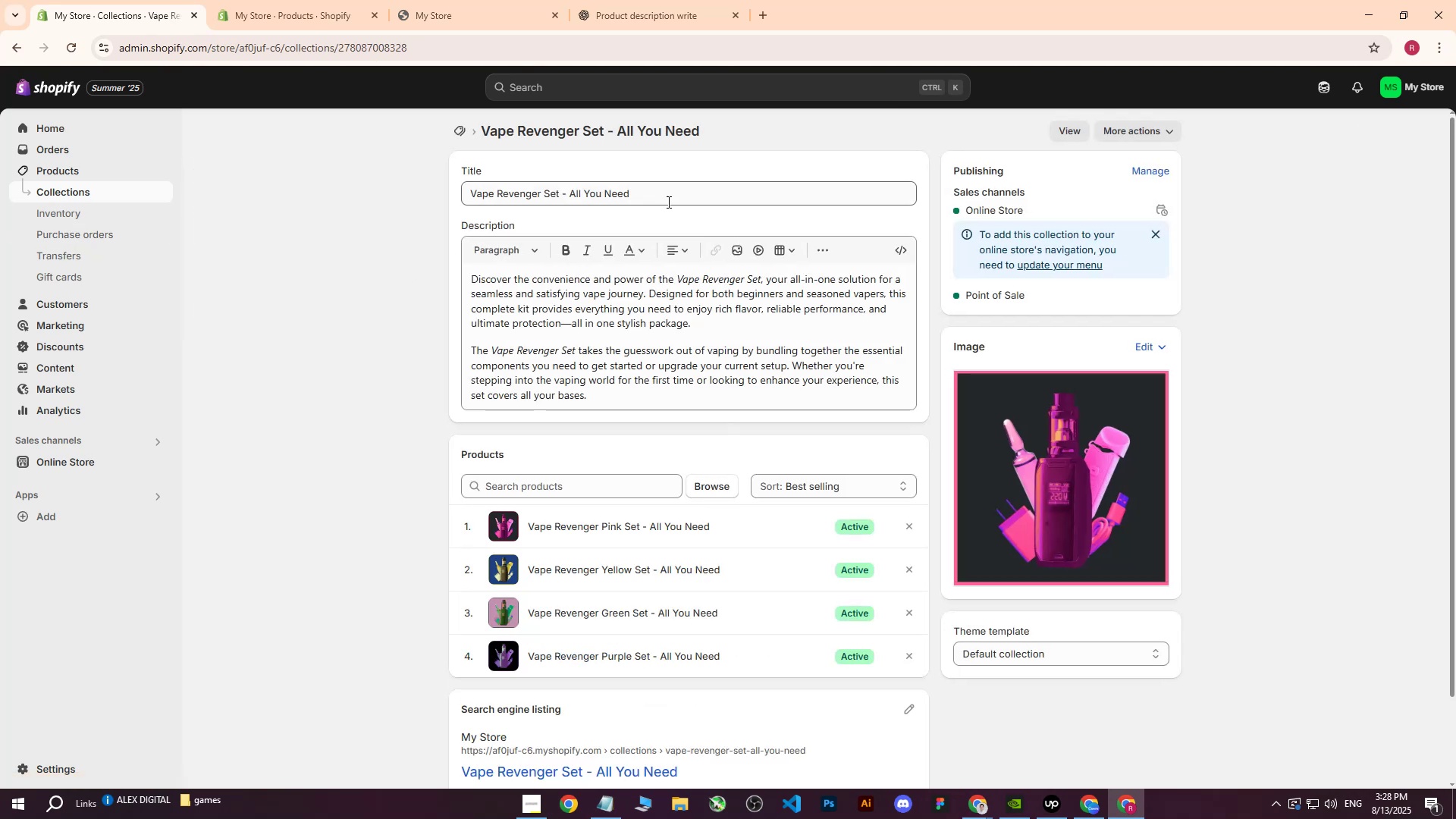 
left_click_drag(start_coordinate=[683, 198], to_coordinate=[562, 206])
 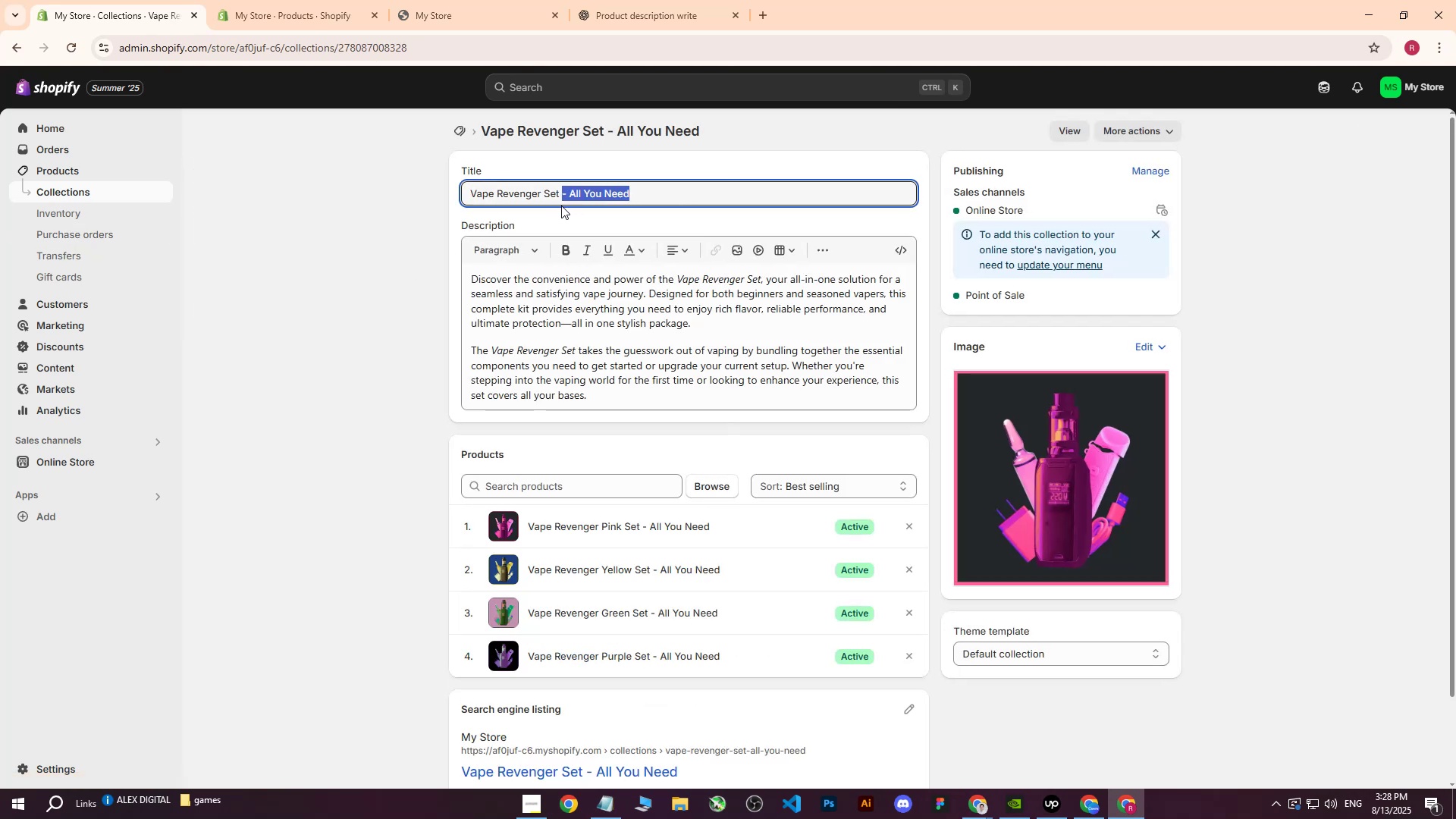 
key(Backspace)
 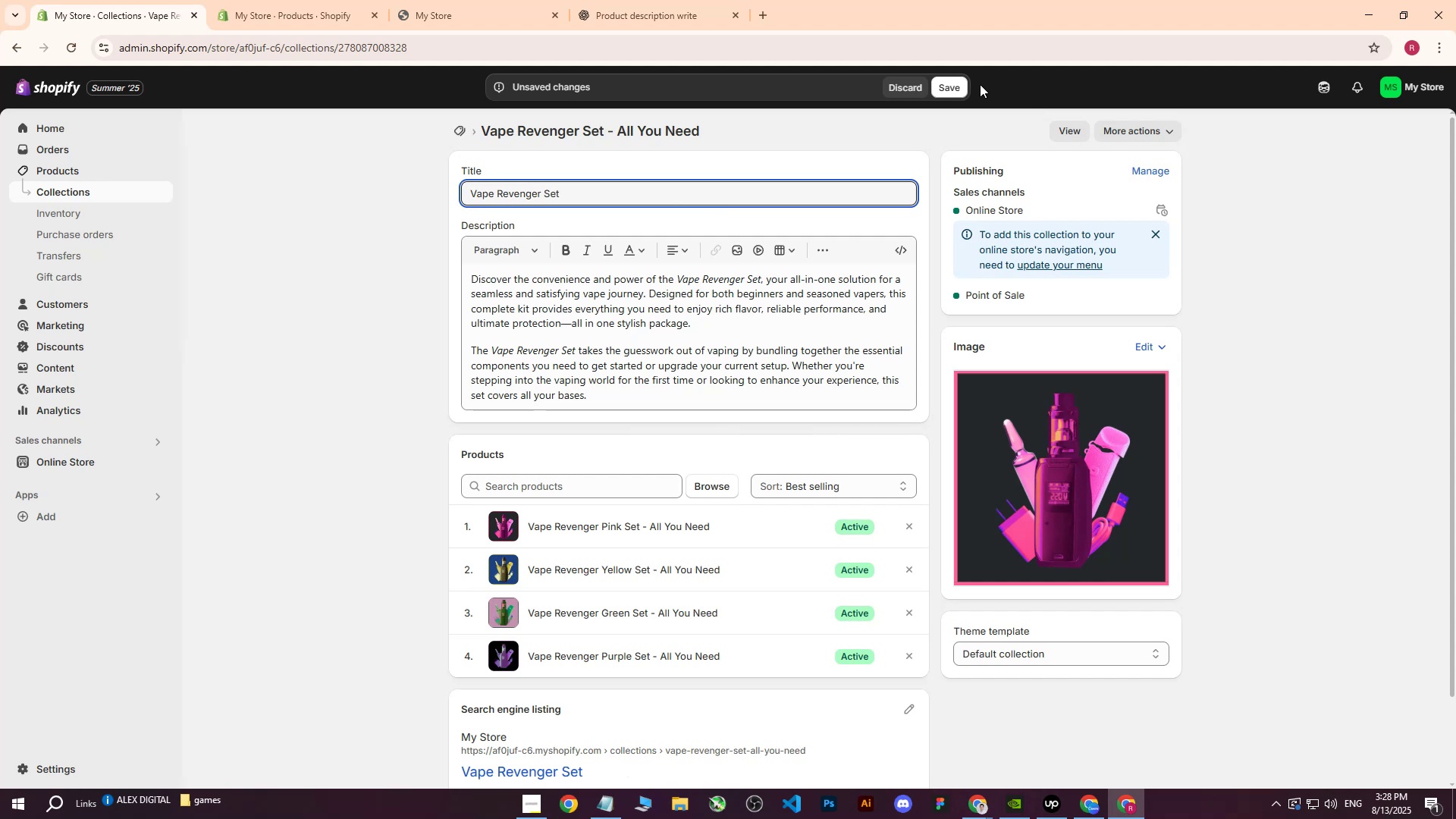 
double_click([959, 89])
 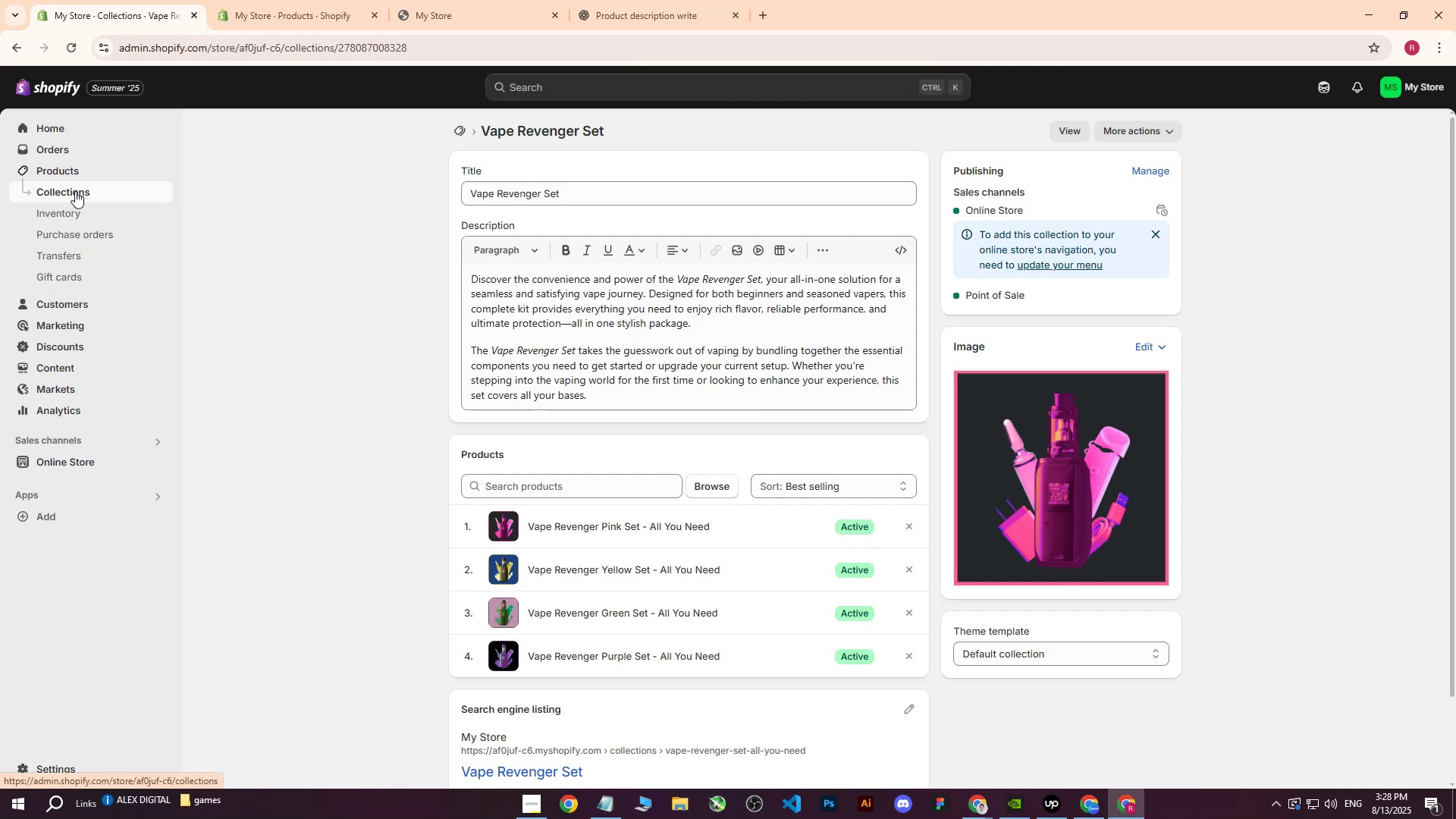 
left_click([75, 191])
 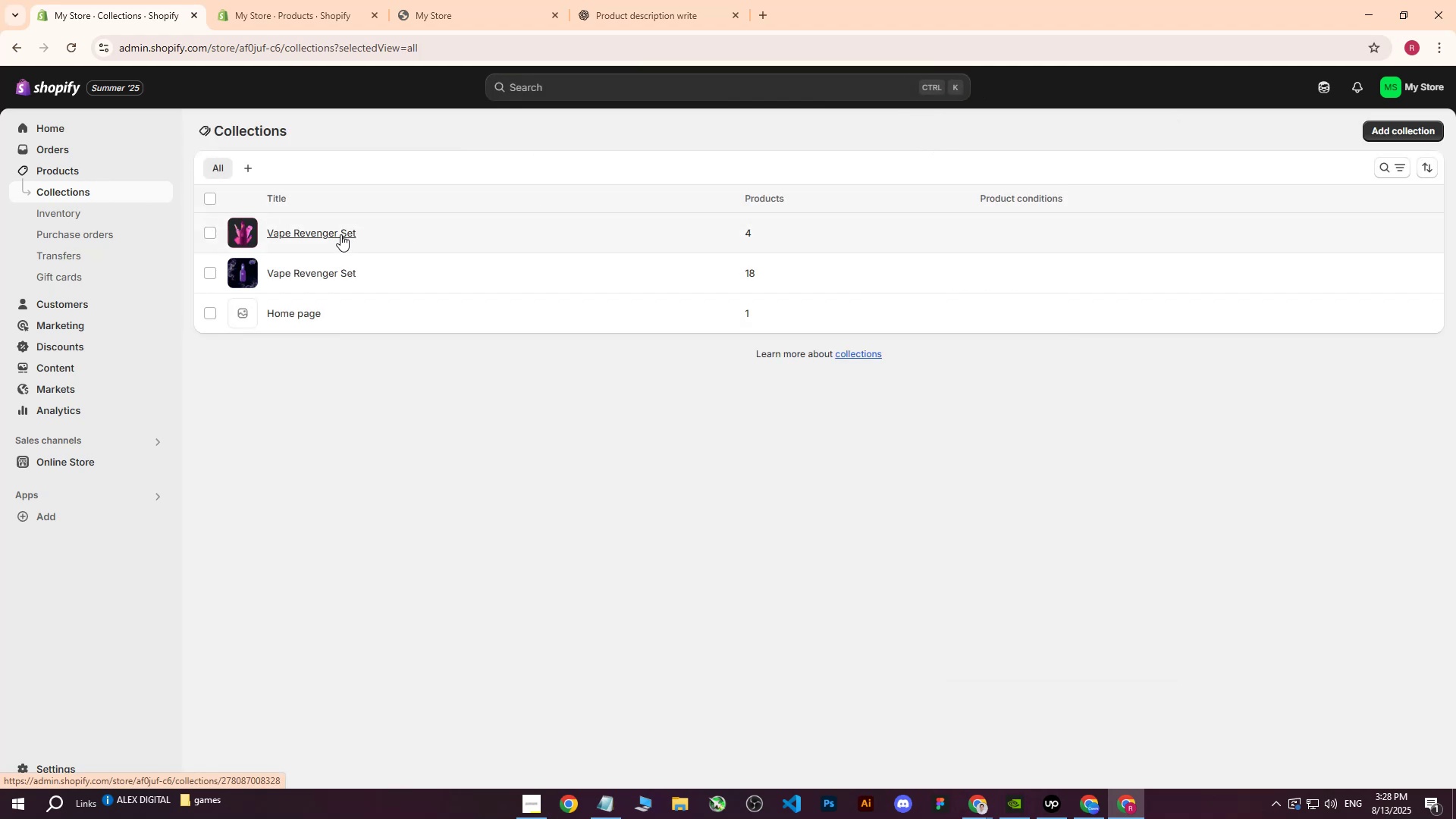 
left_click([340, 234])
 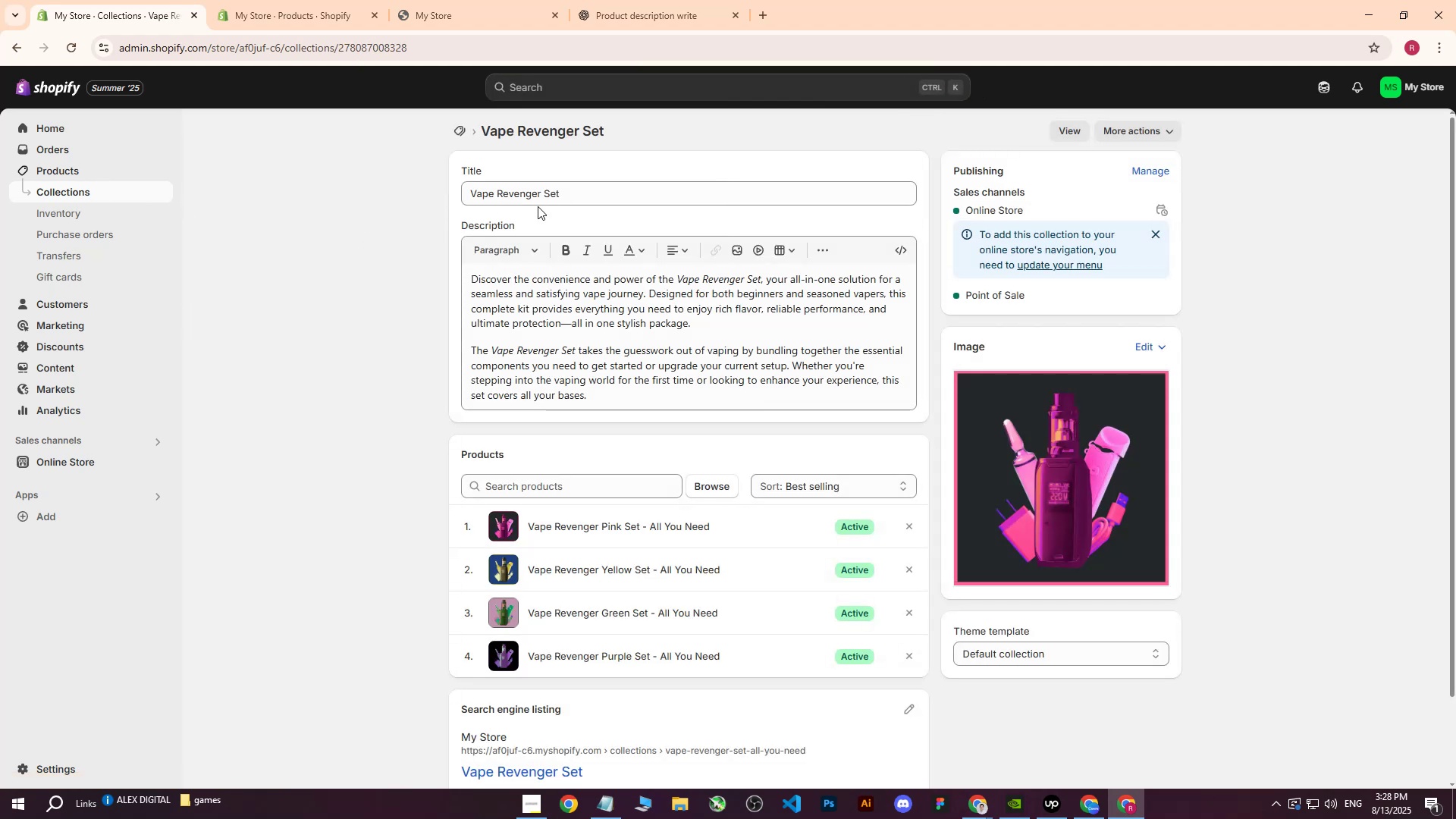 
left_click([563, 197])
 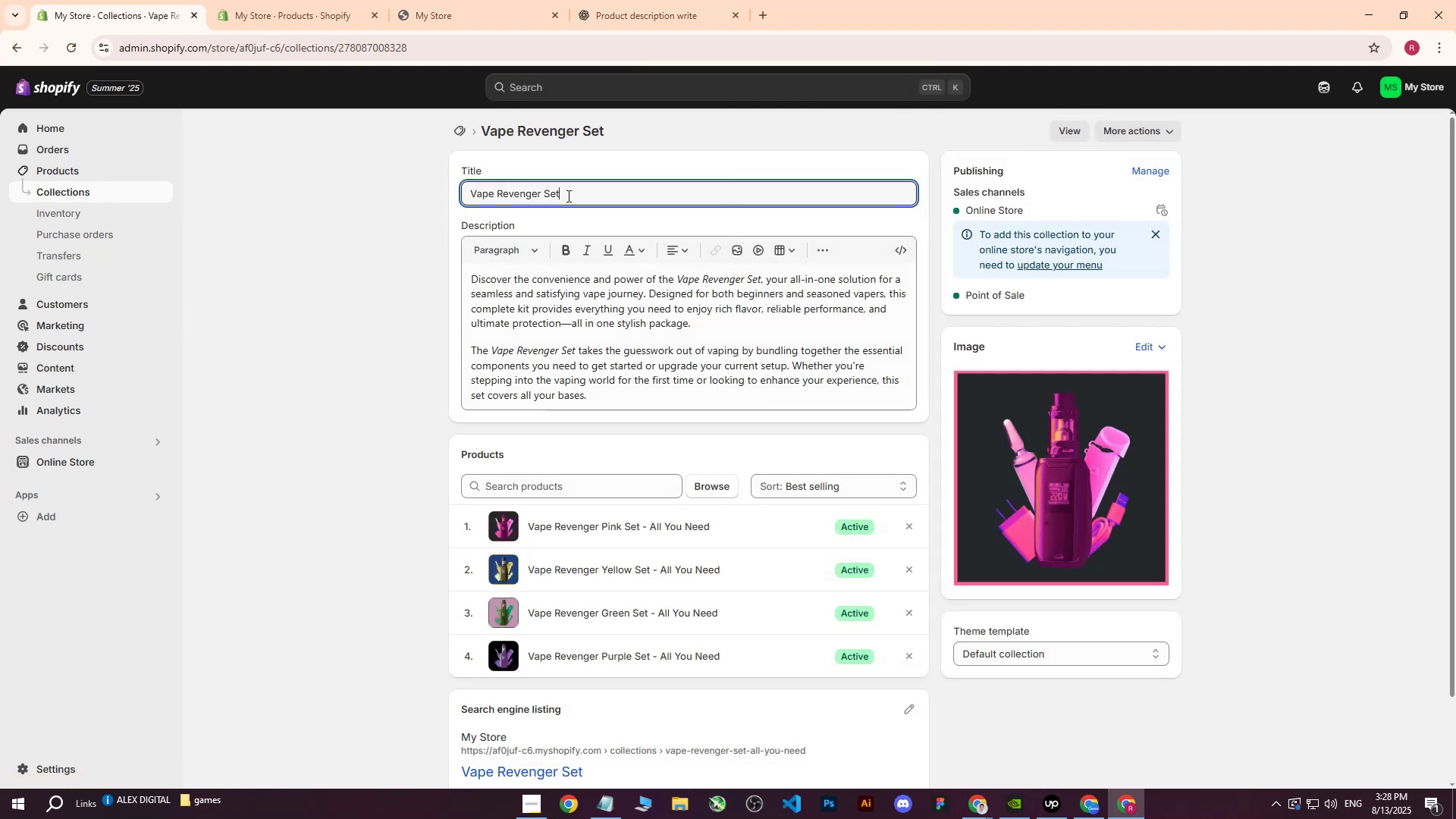 
key(Backspace)
 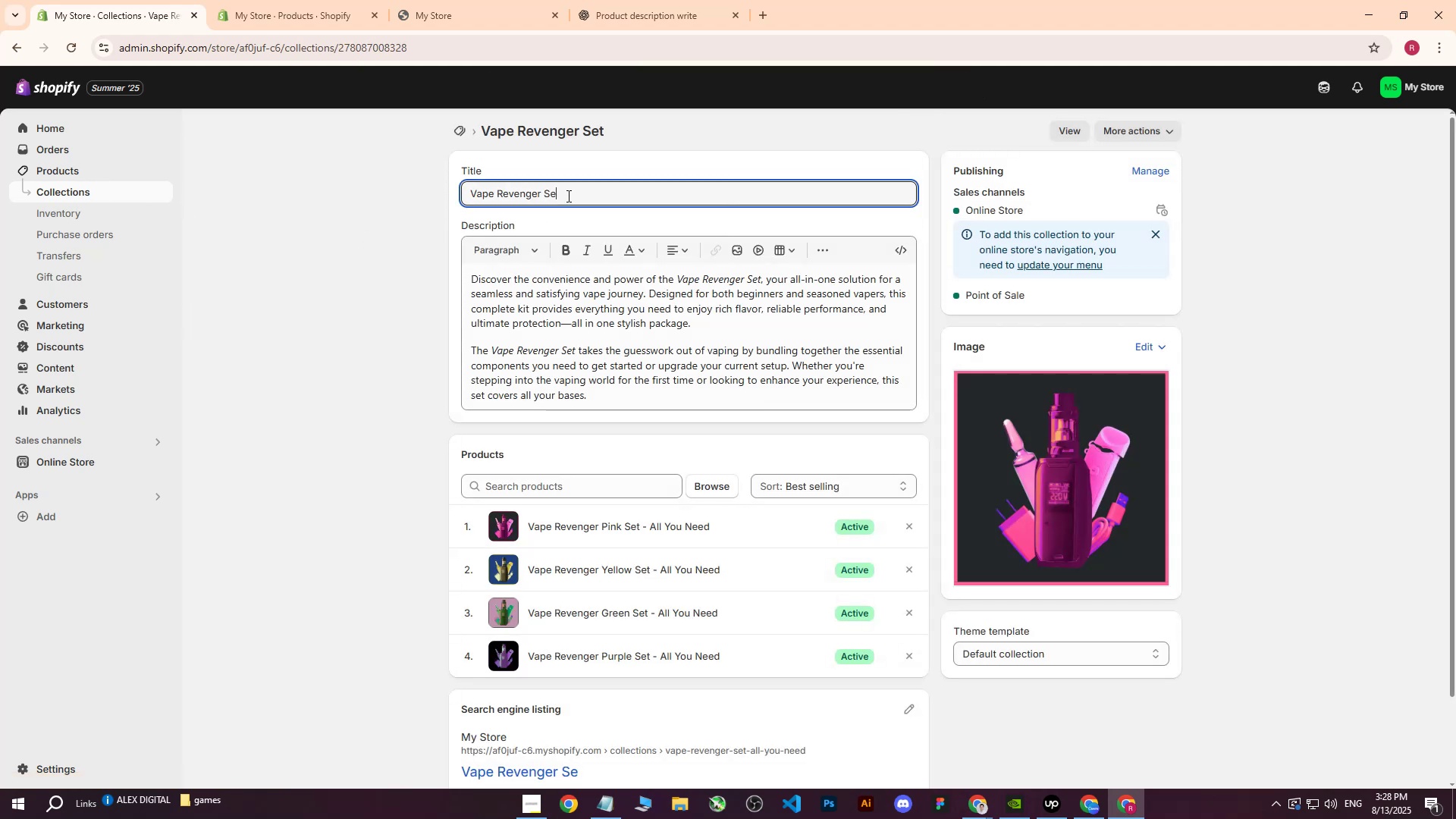 
key(Backspace)
 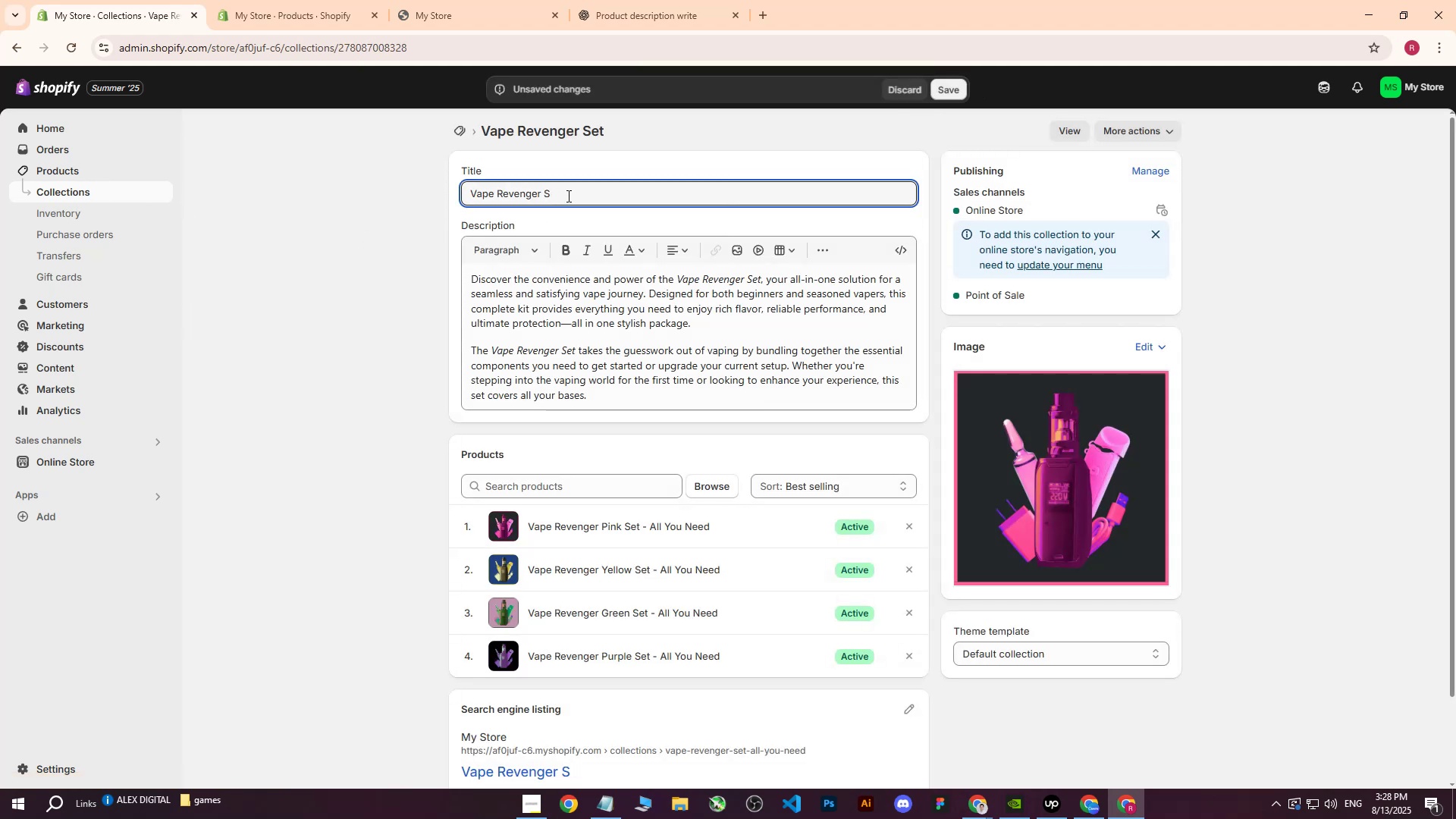 
key(Backspace)
 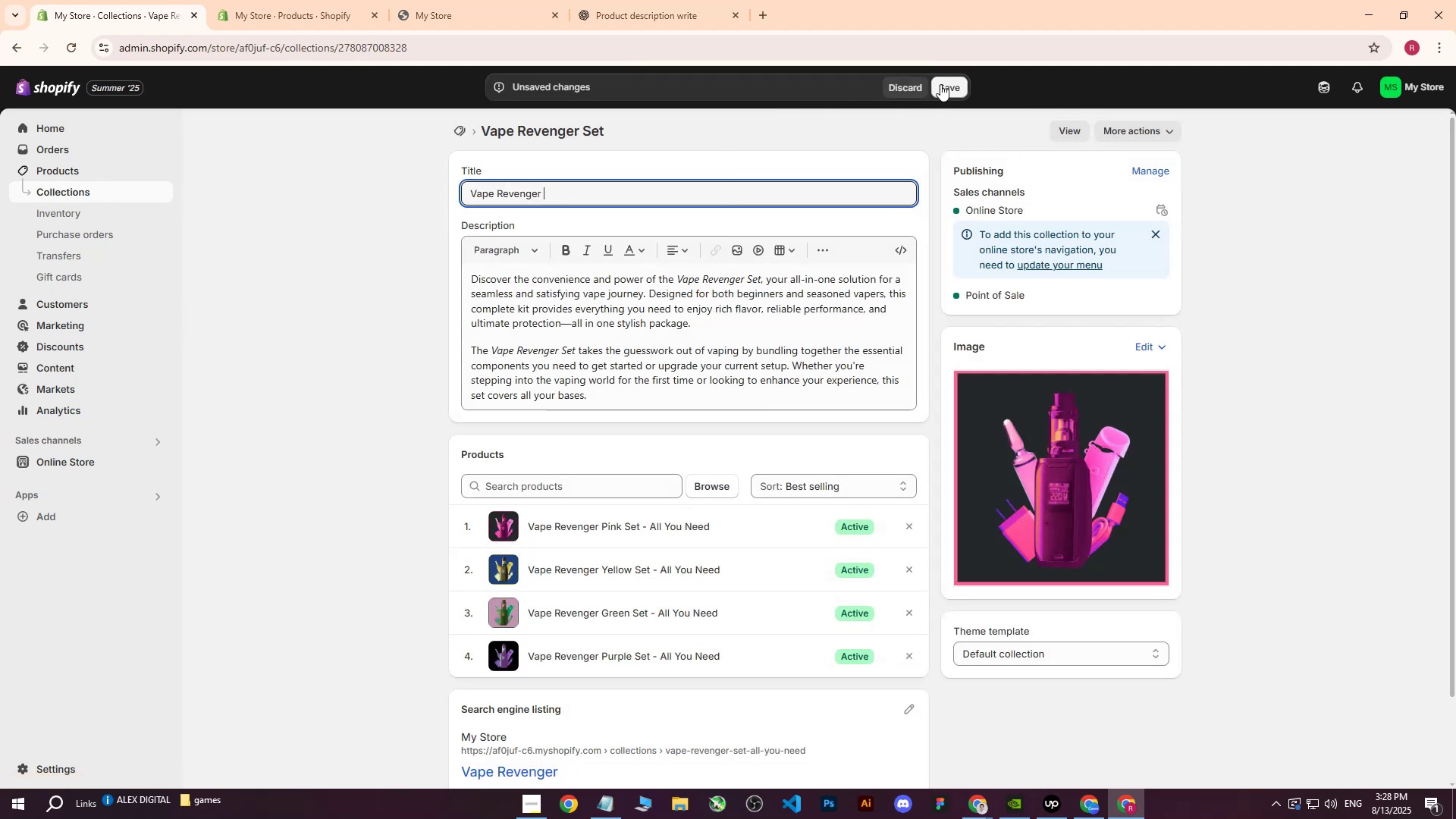 
left_click([950, 84])
 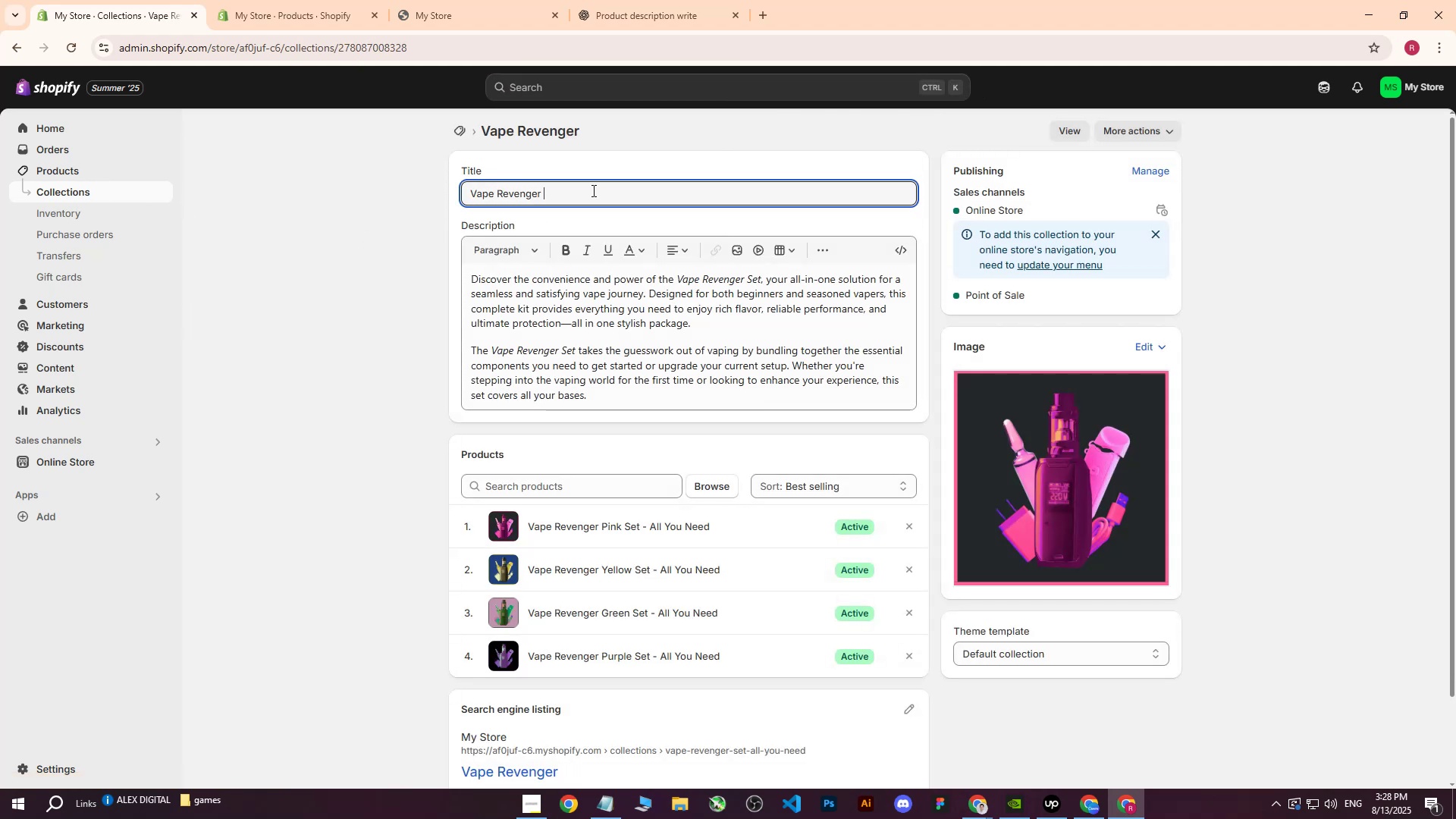 
type(Set)
 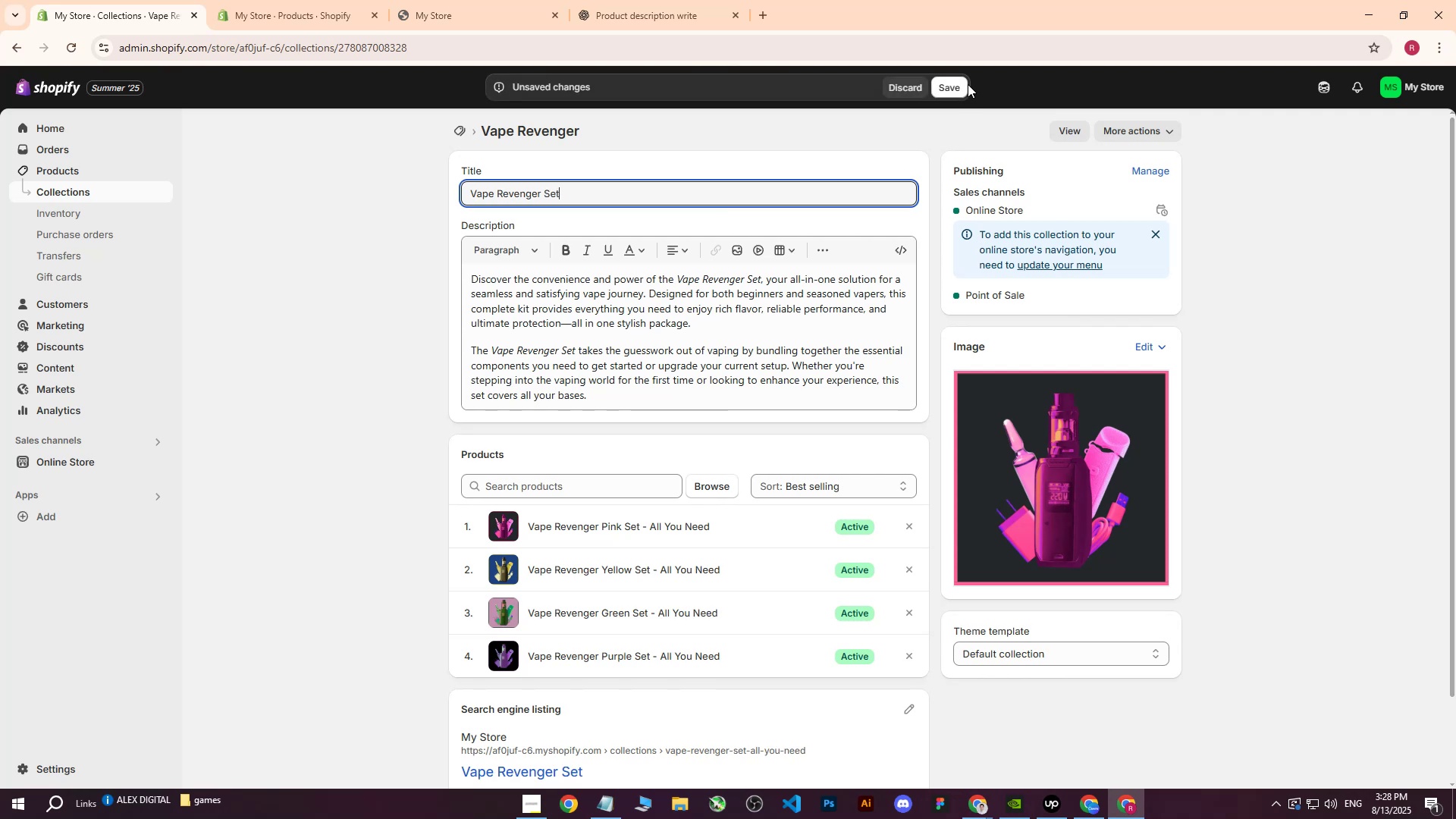 
left_click([952, 83])
 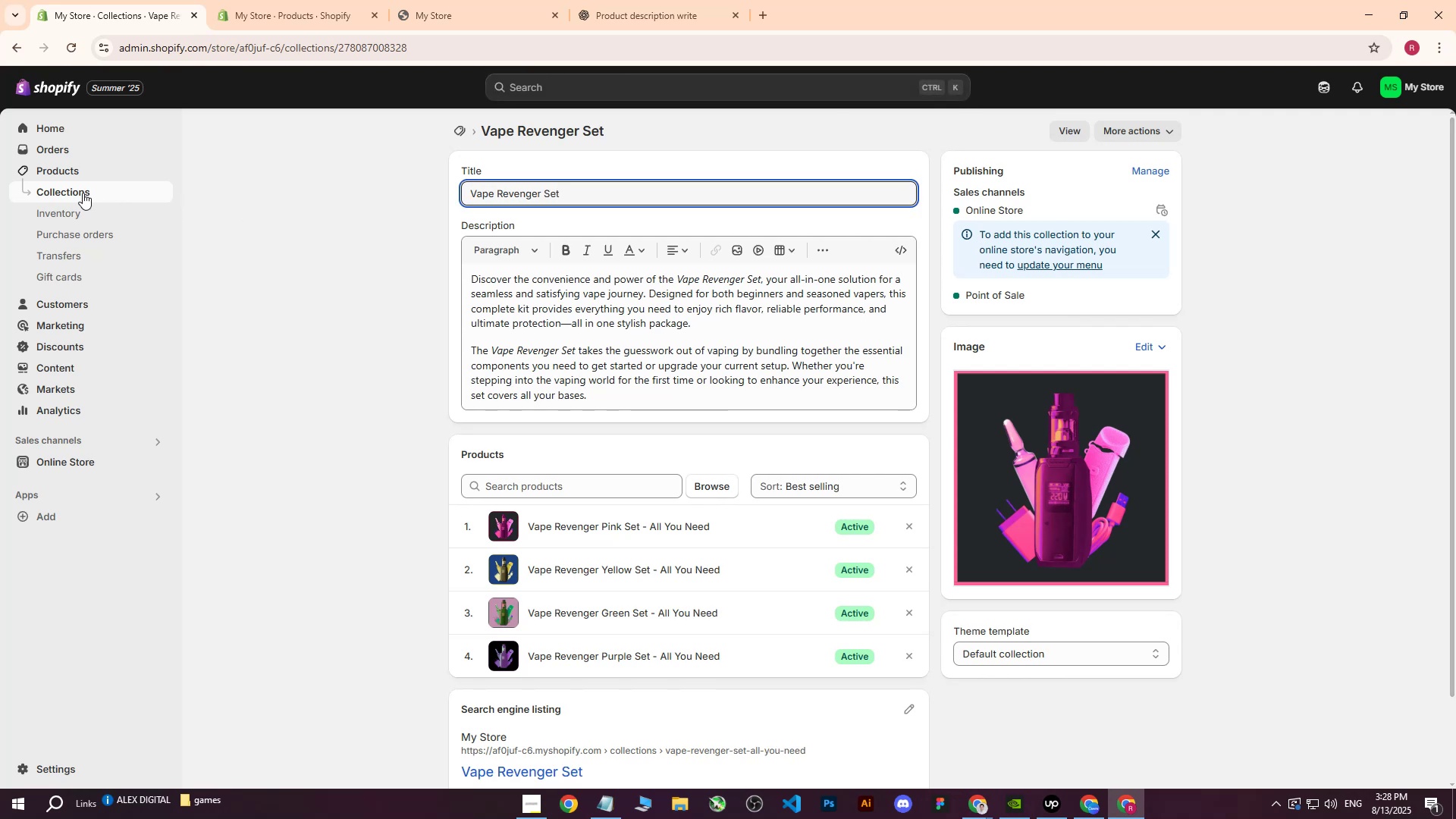 
left_click([83, 193])
 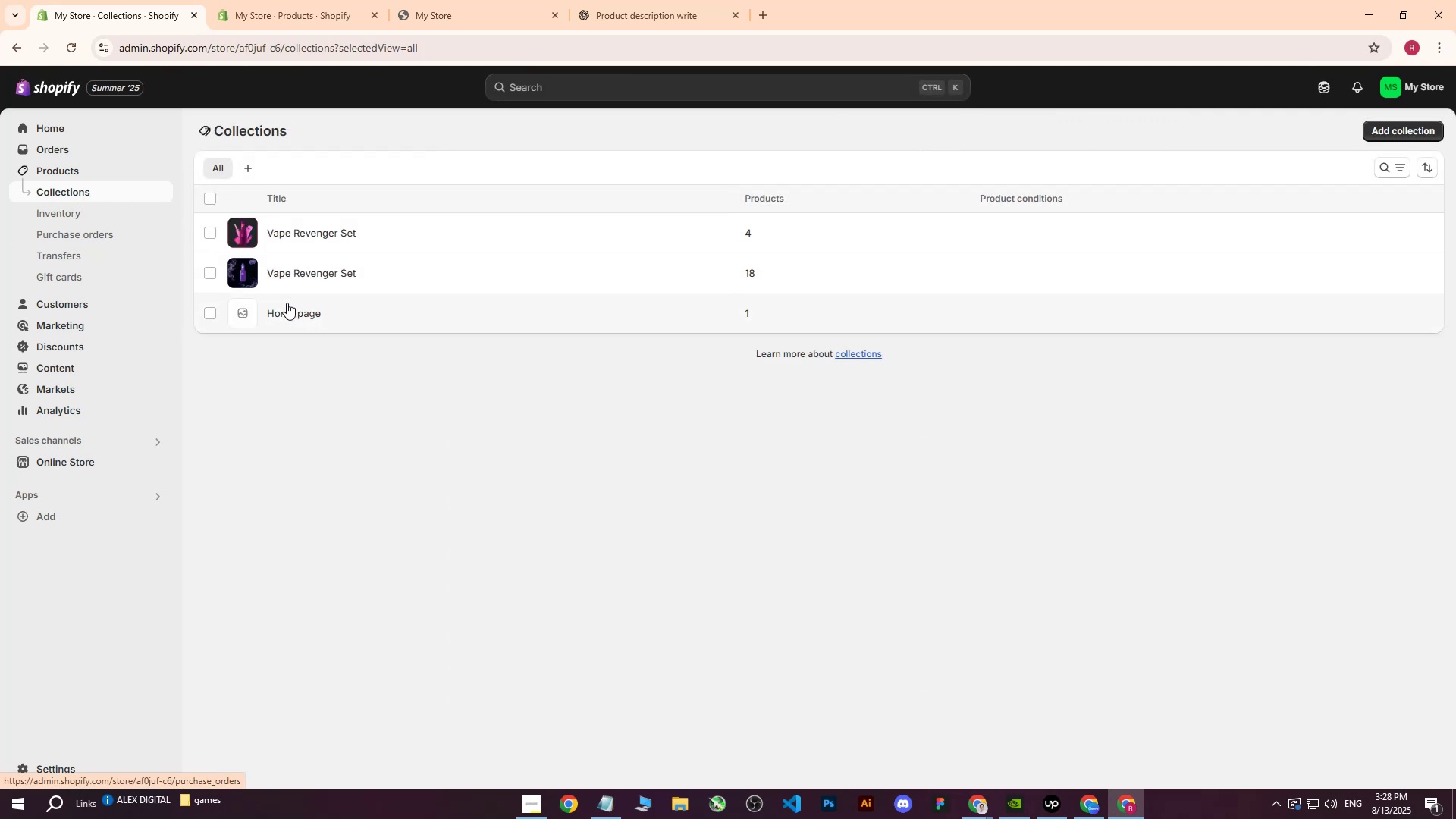 
left_click([347, 277])
 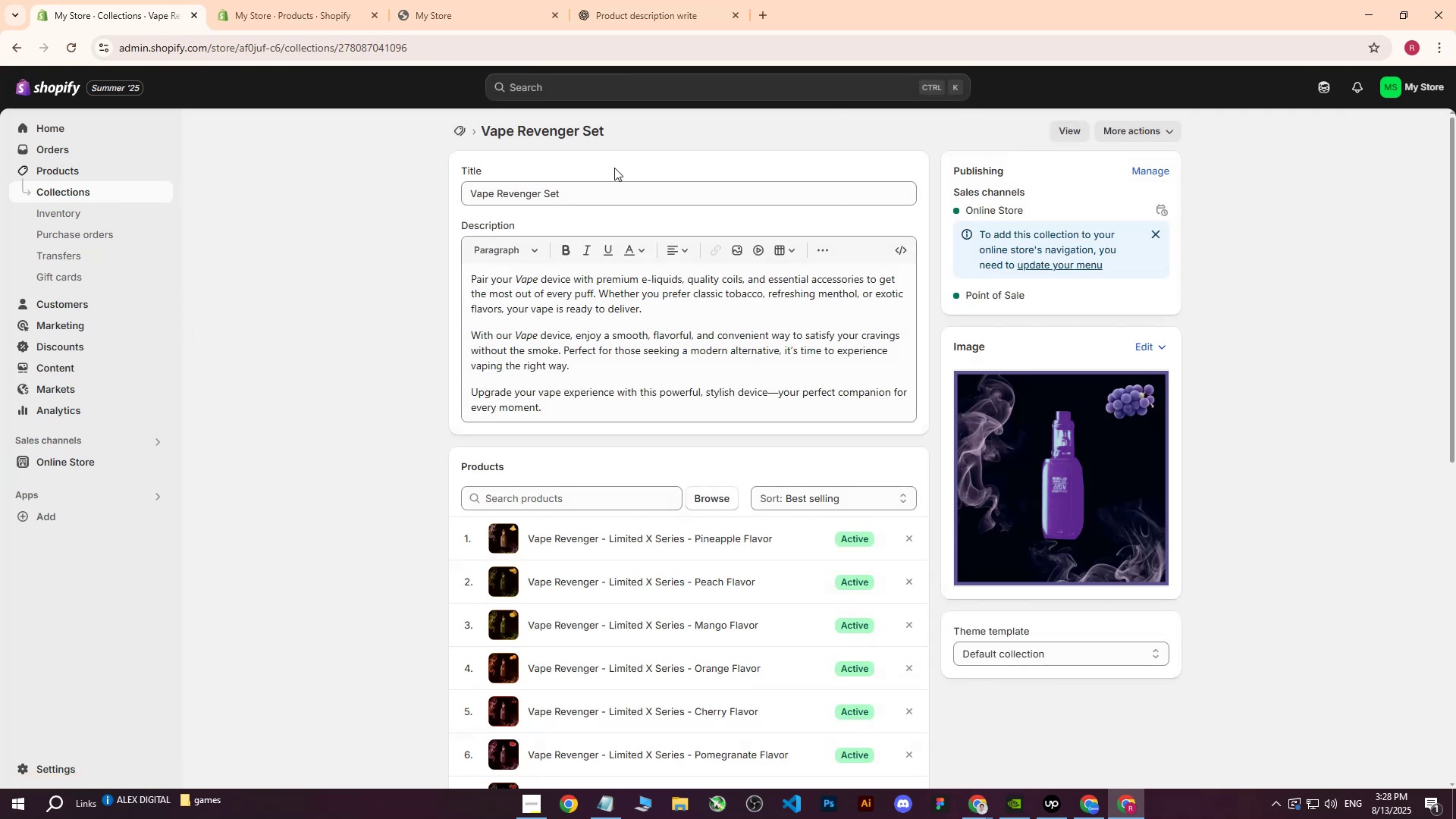 
left_click_drag(start_coordinate=[582, 196], to_coordinate=[545, 196])
 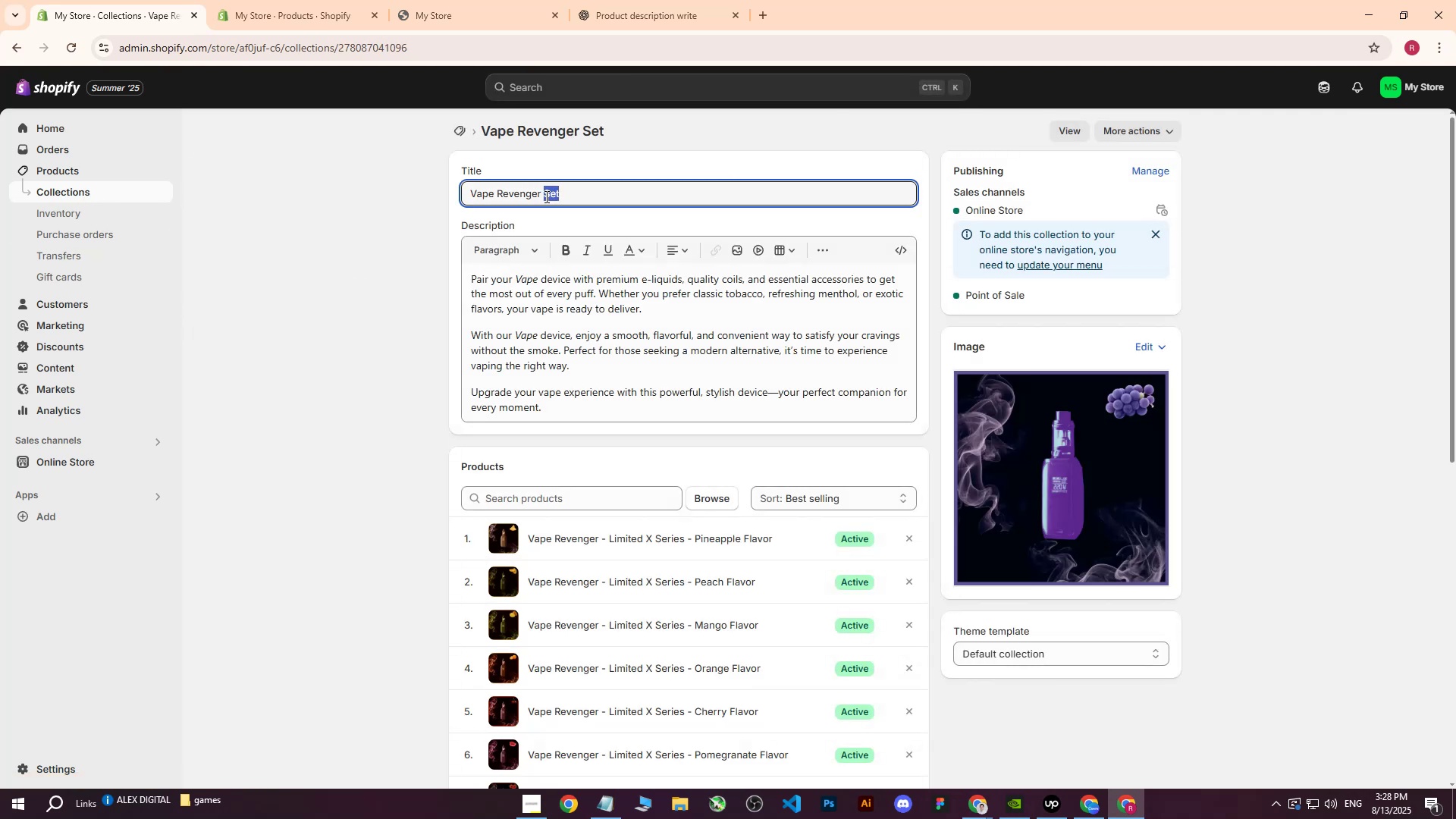 
key(Backspace)
 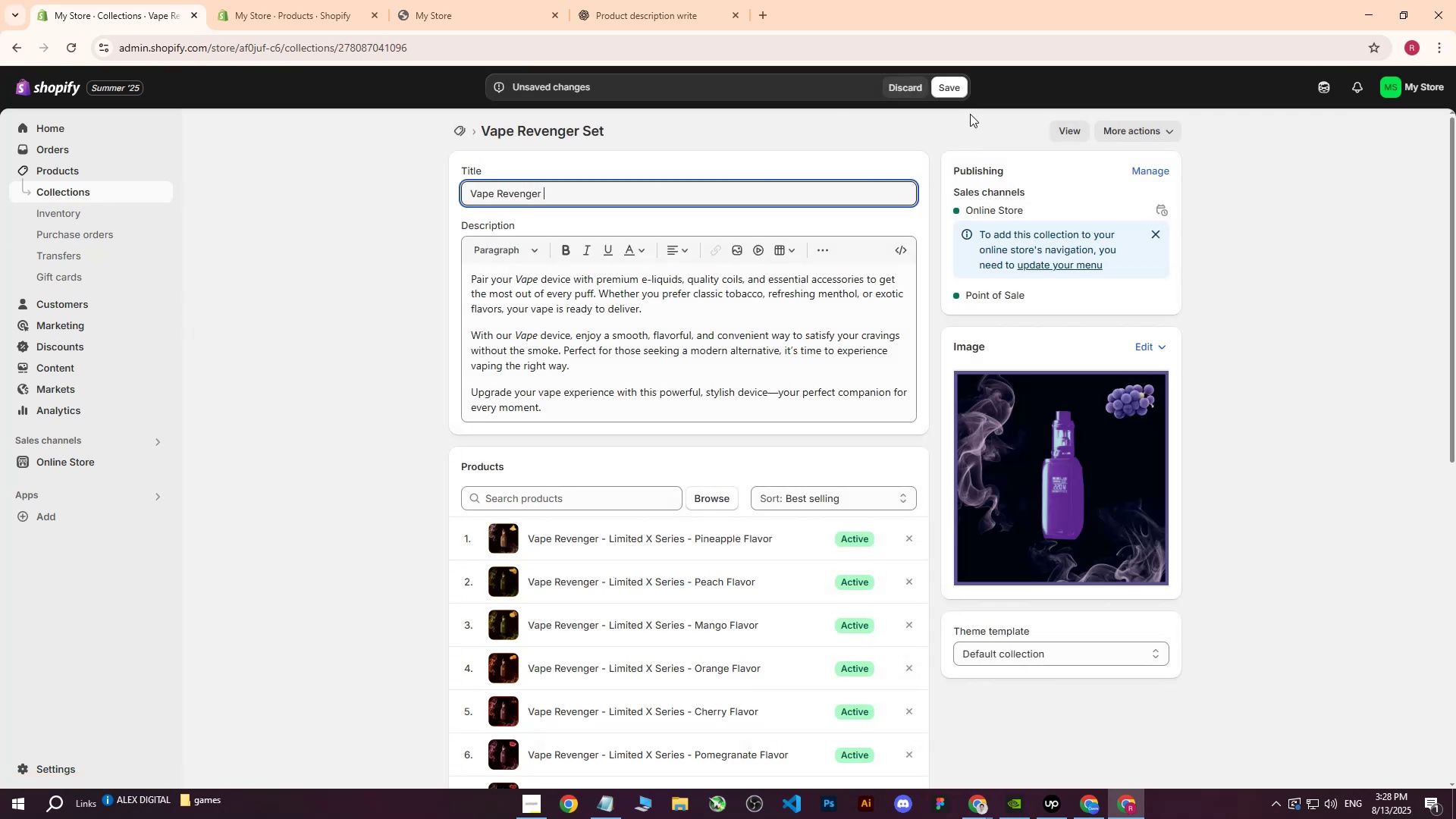 
left_click([938, 84])
 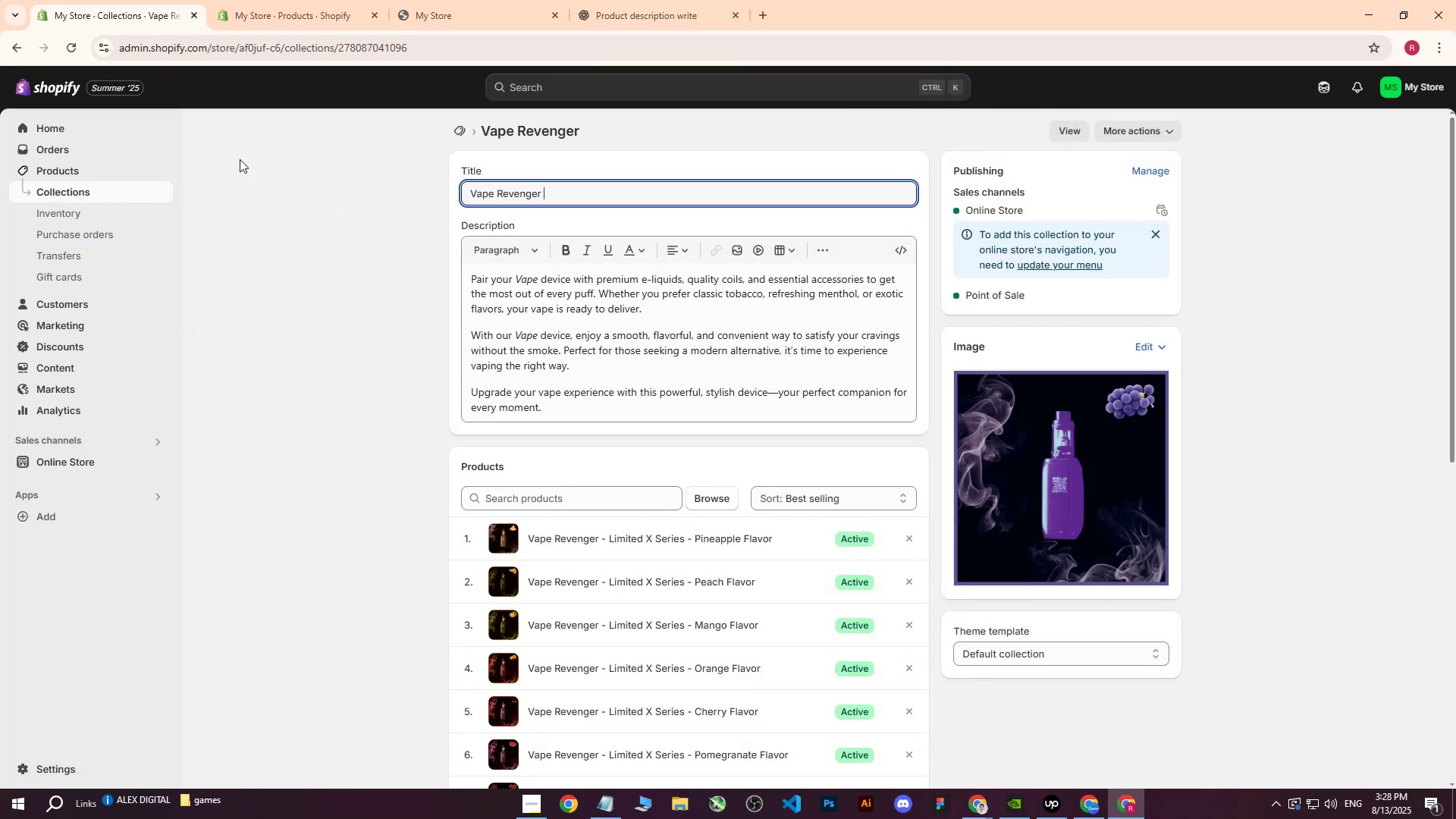 
left_click([42, 185])
 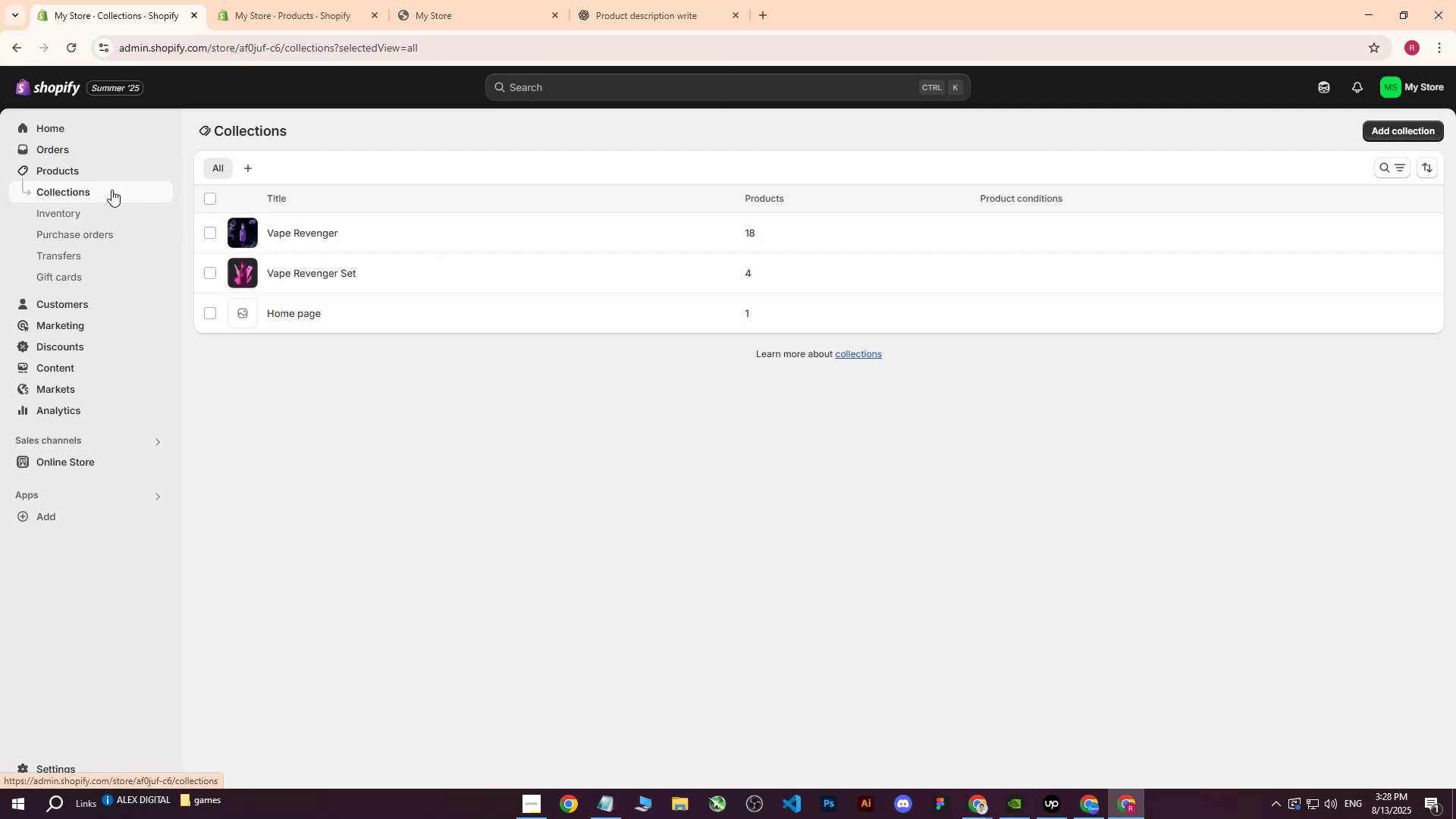 
wait(22.66)
 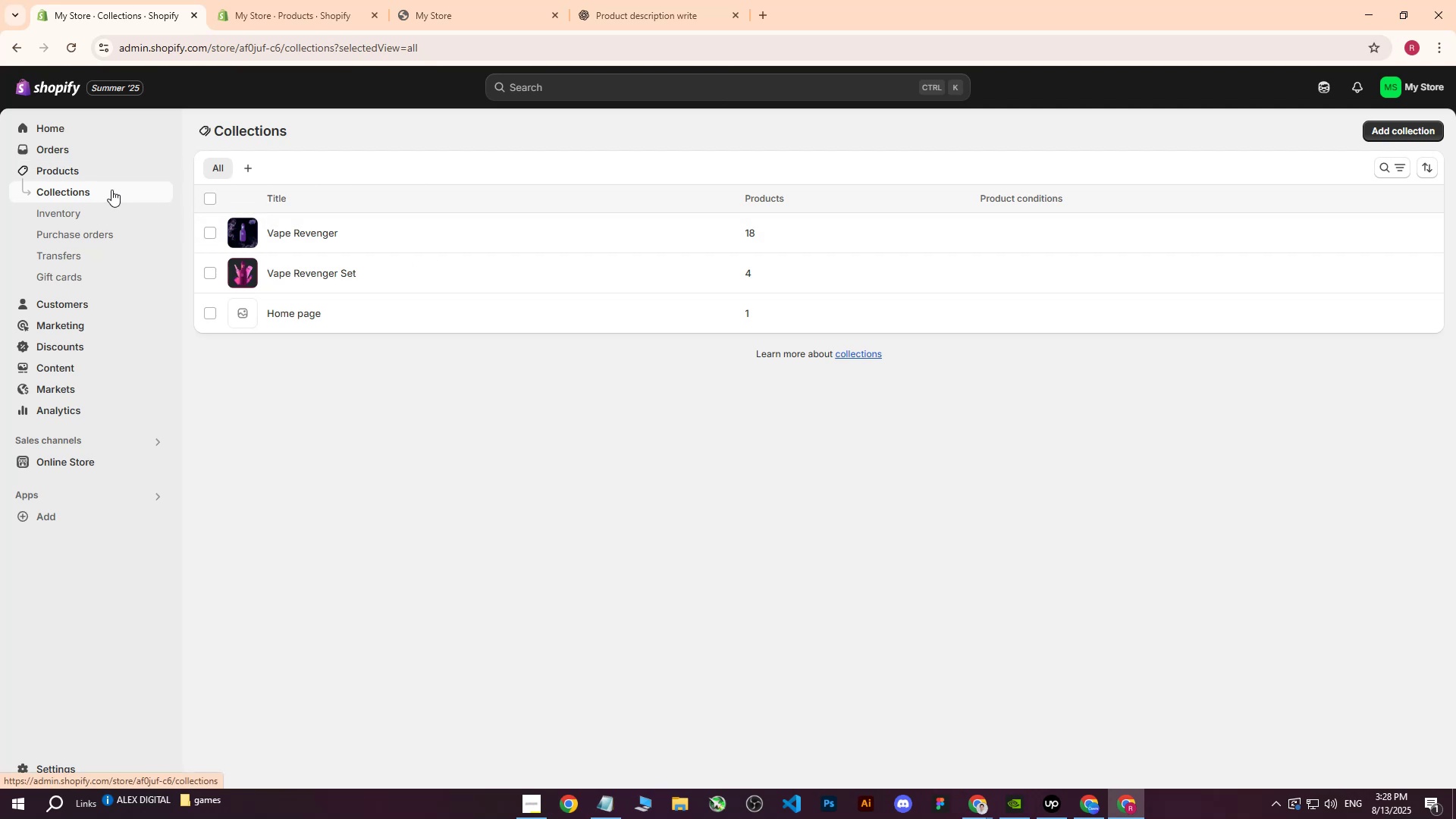 
left_click([1399, 137])
 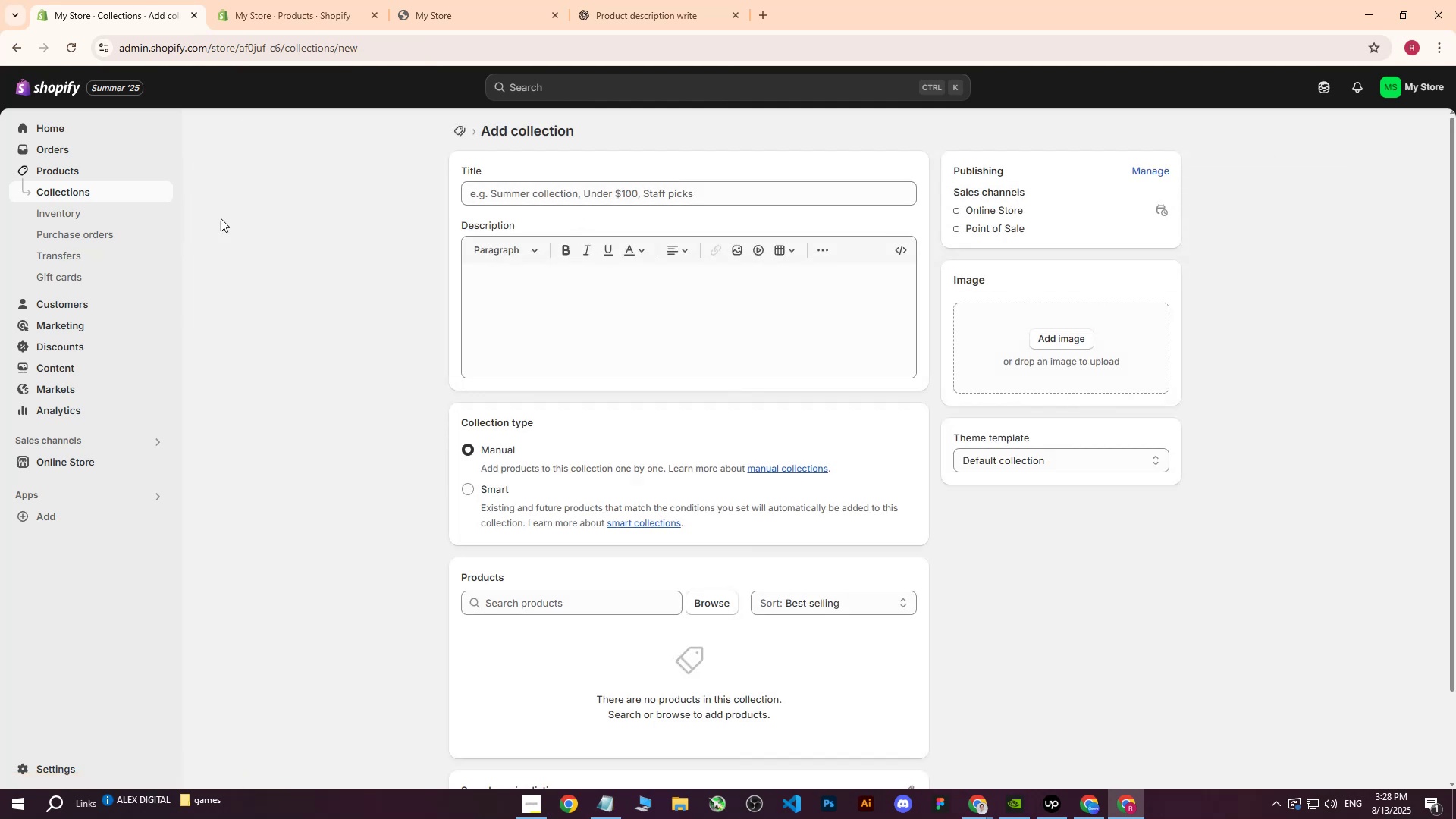 
middle_click([59, 171])
 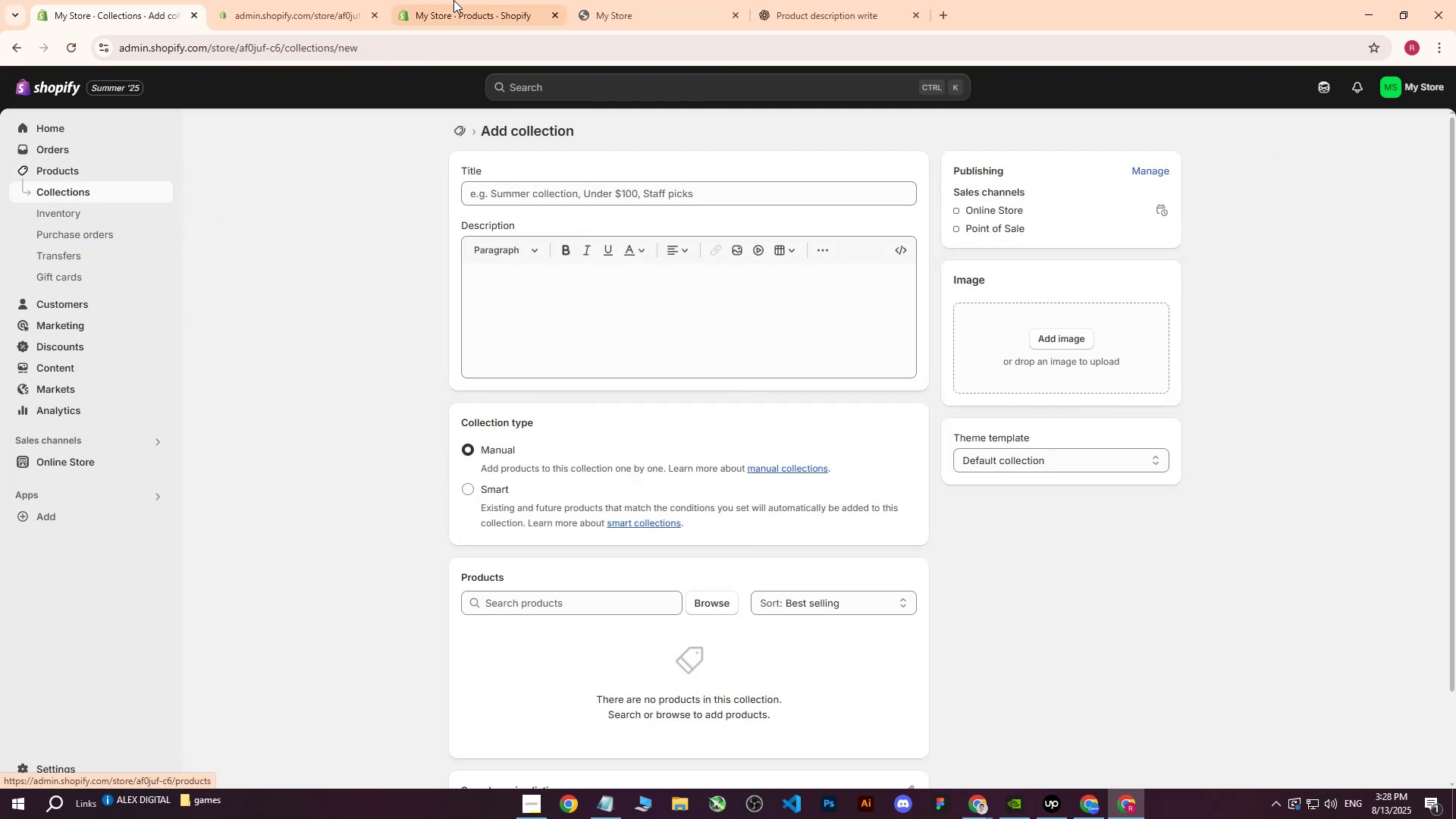 
left_click([495, 0])
 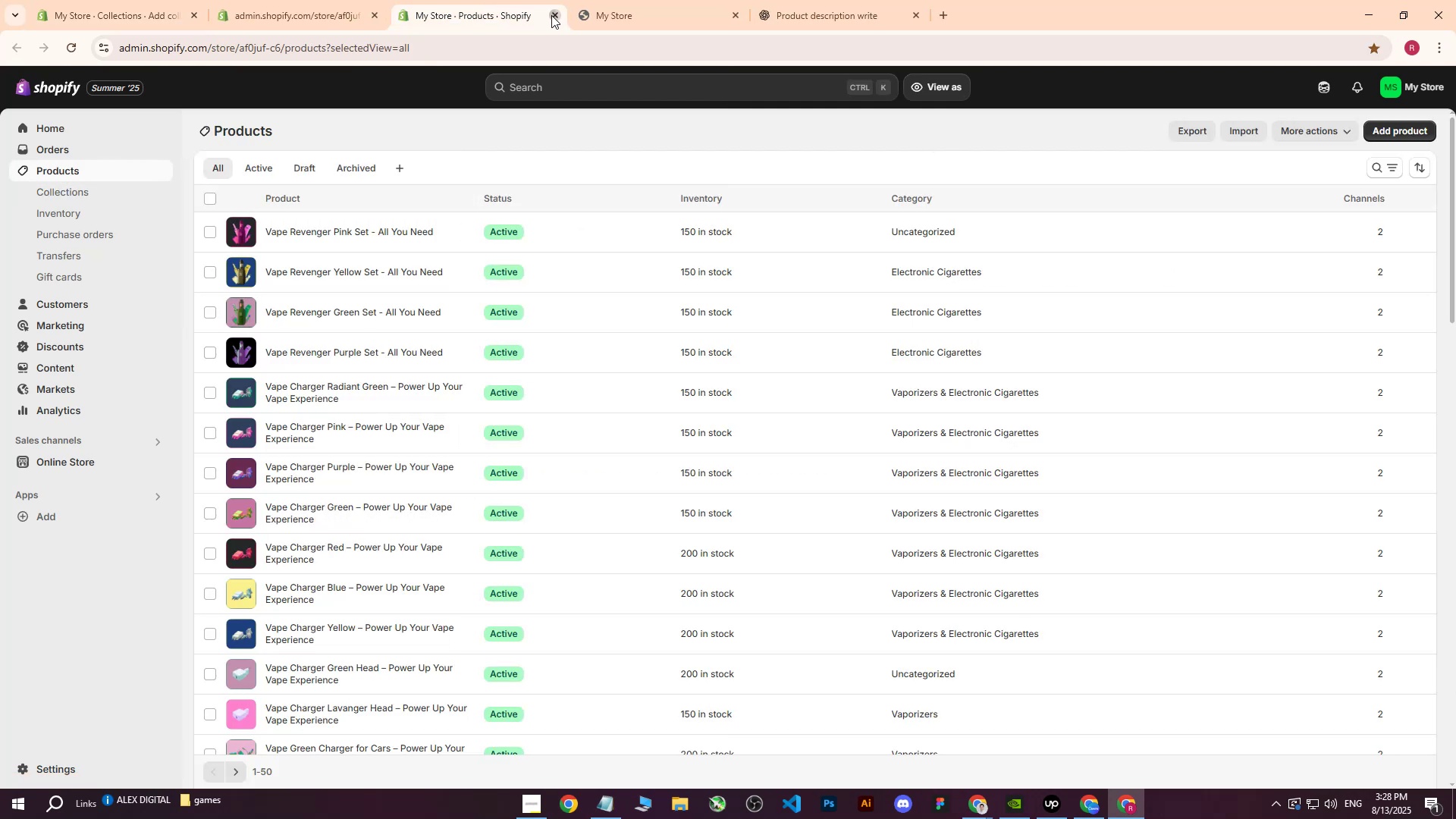 
double_click([299, 0])
 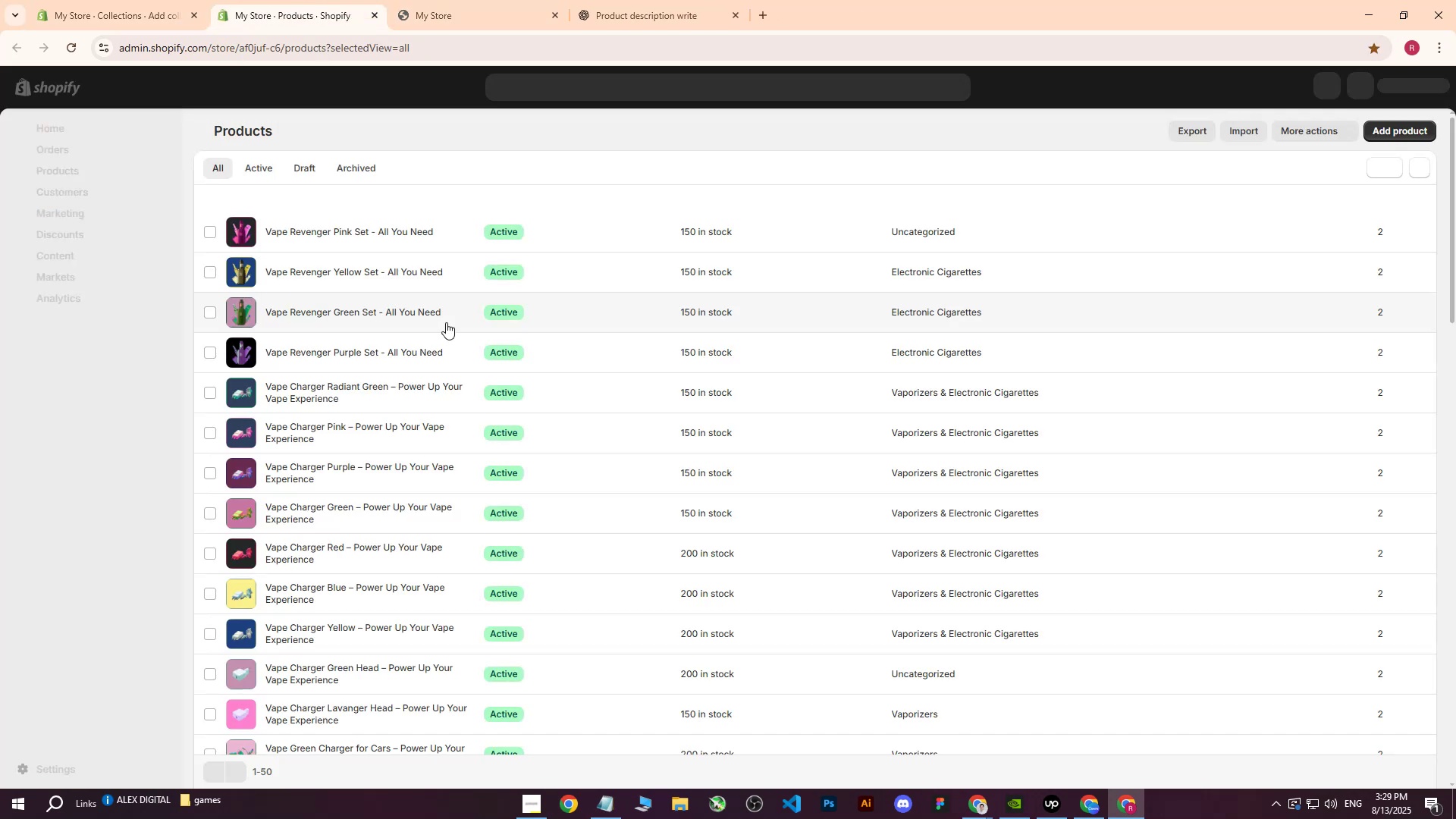 
scroll: coordinate [318, 453], scroll_direction: down, amount: 19.0
 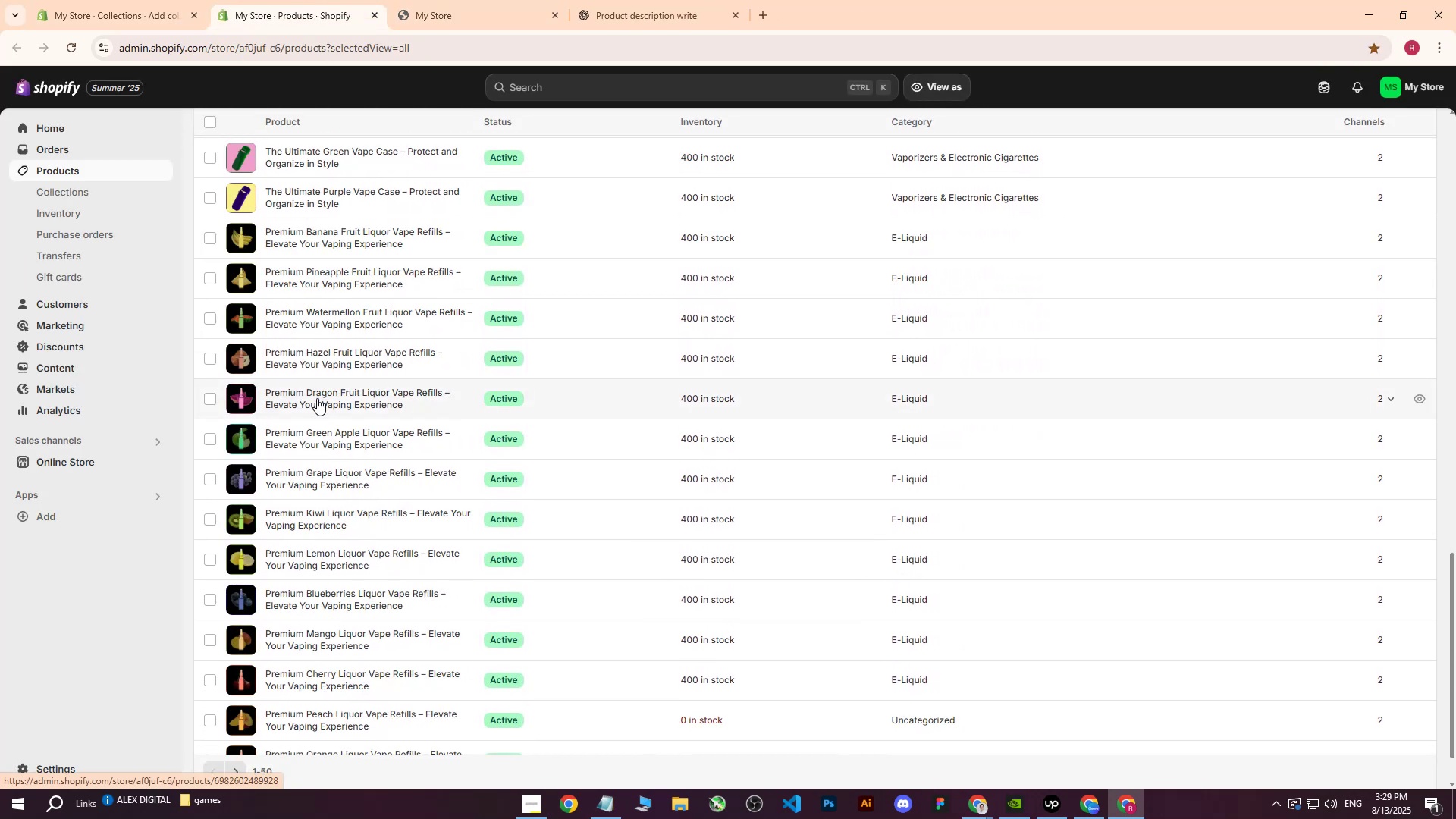 
left_click([317, 400])
 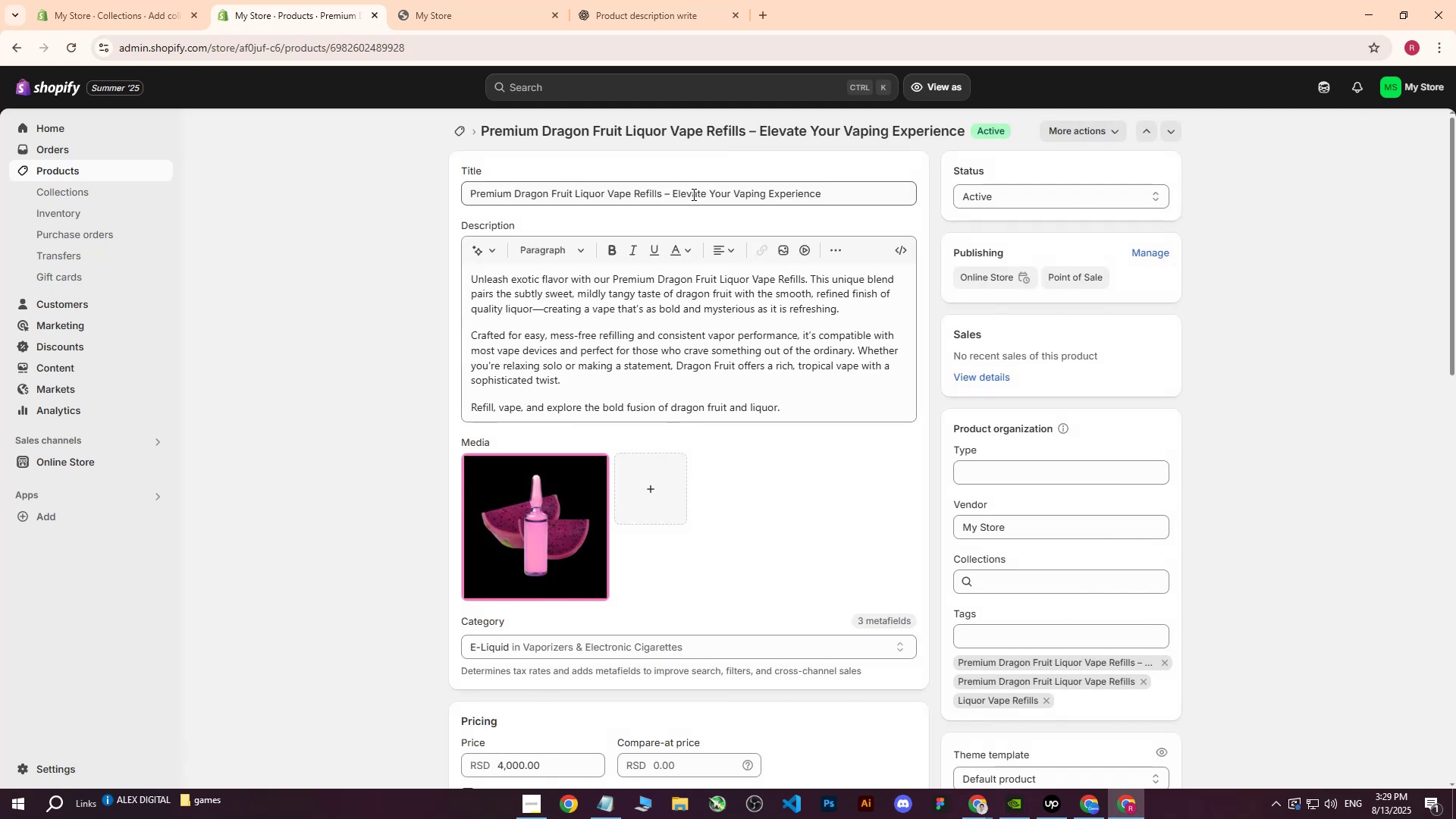 
wait(9.69)
 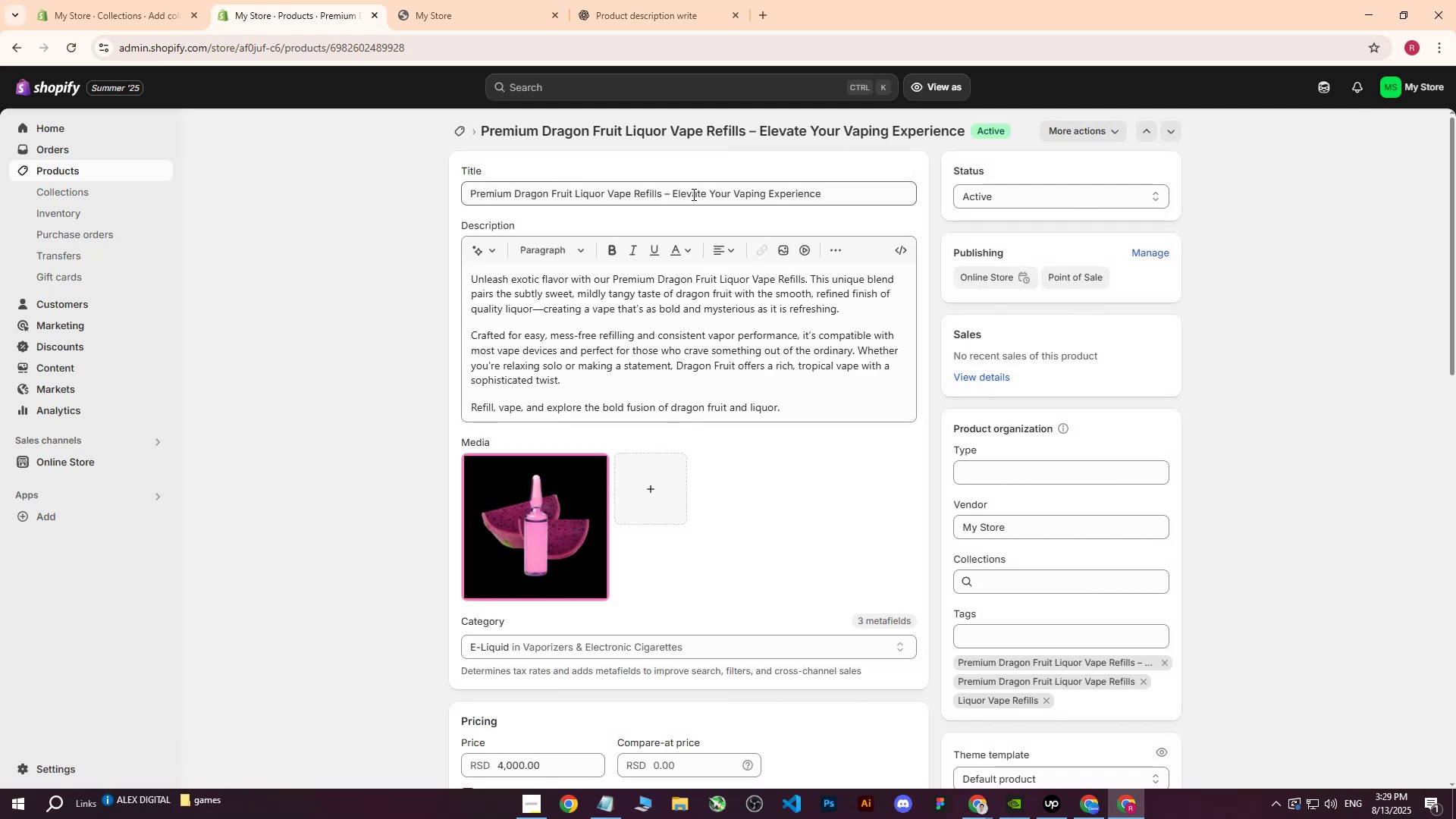 
left_click_drag(start_coordinate=[574, 194], to_coordinate=[663, 198])
 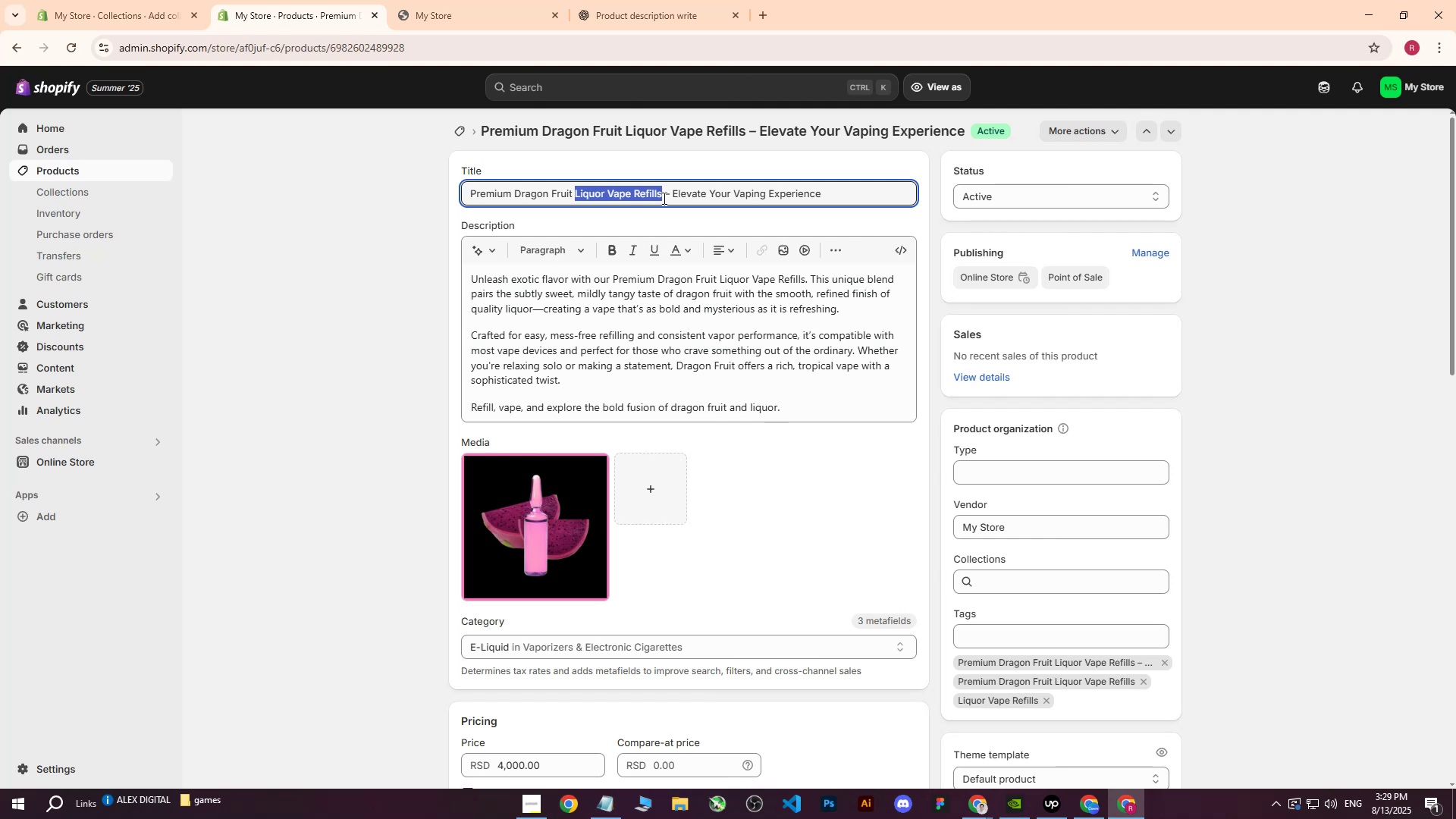 
key(Control+C)
 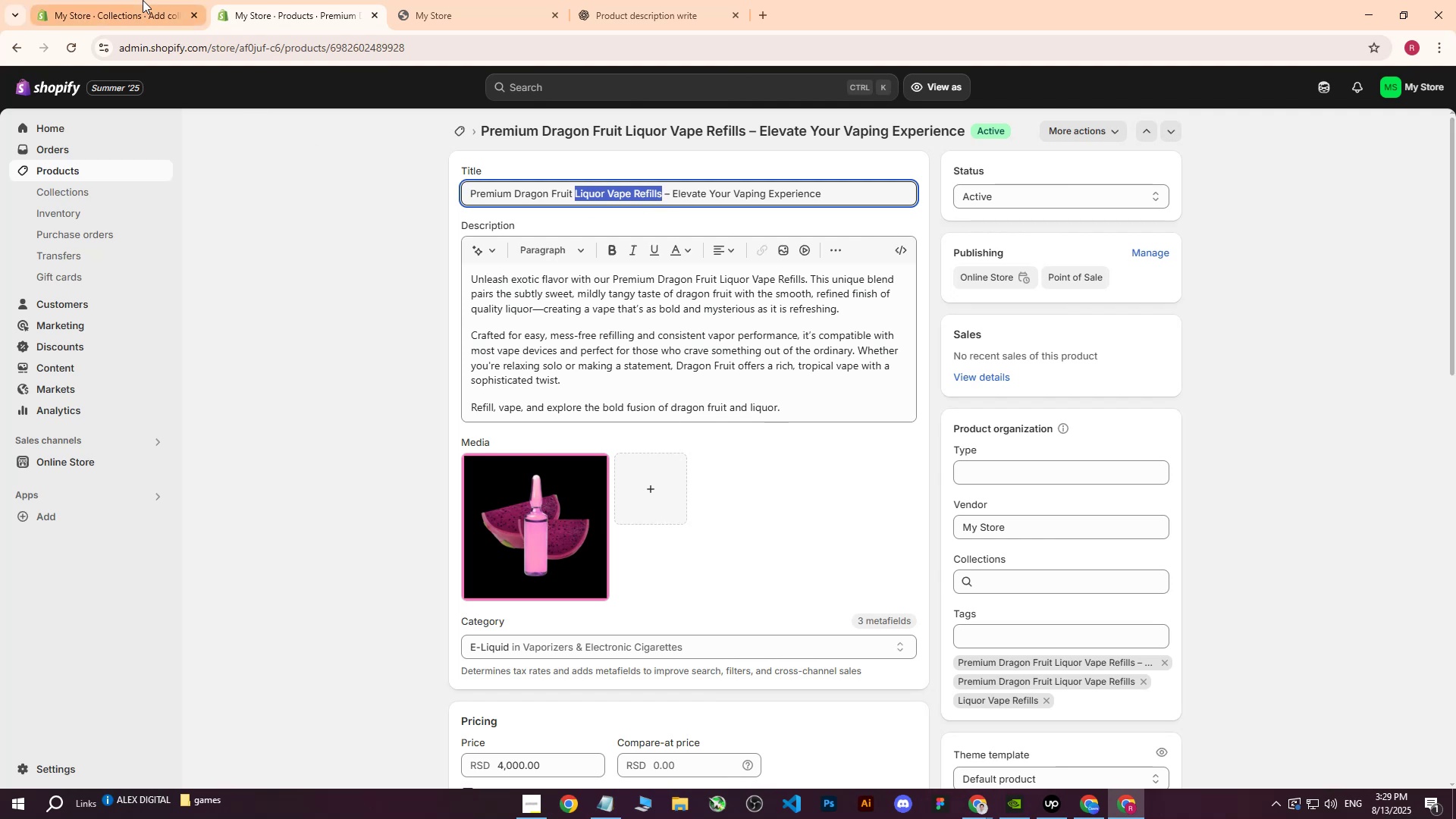 
left_click([143, 0])
 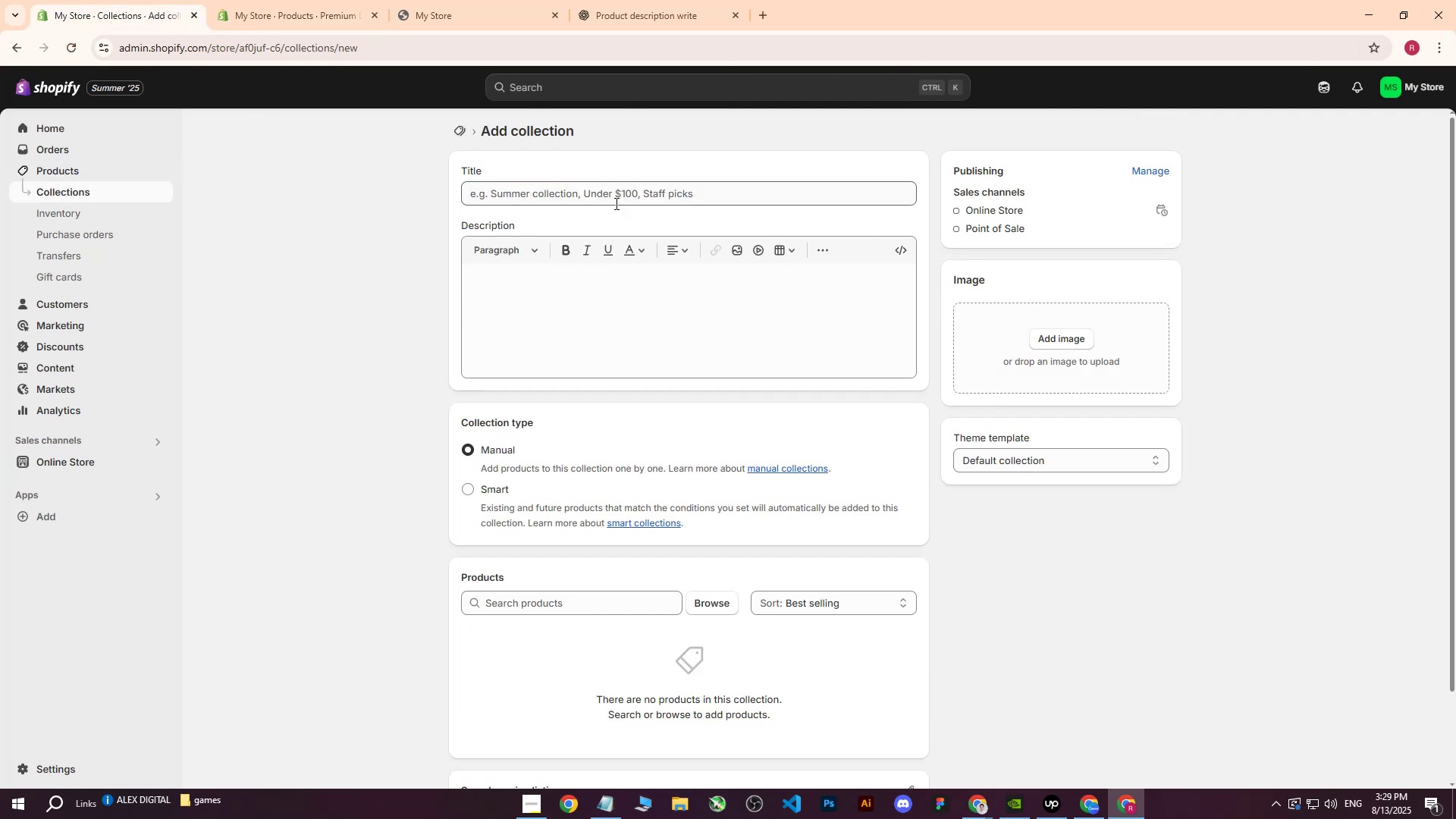 
left_click([627, 196])
 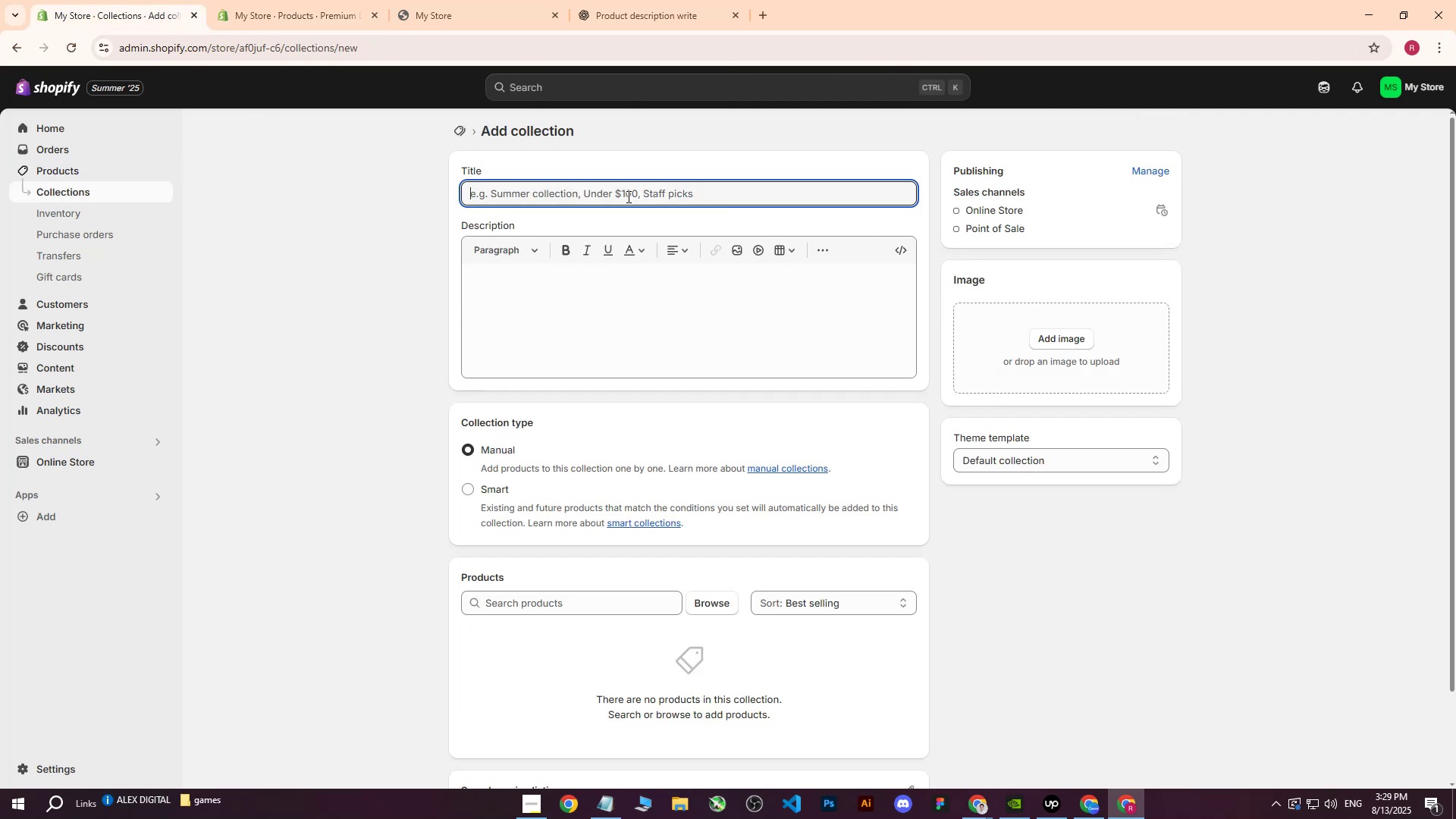 
key(Control+ControlLeft)
 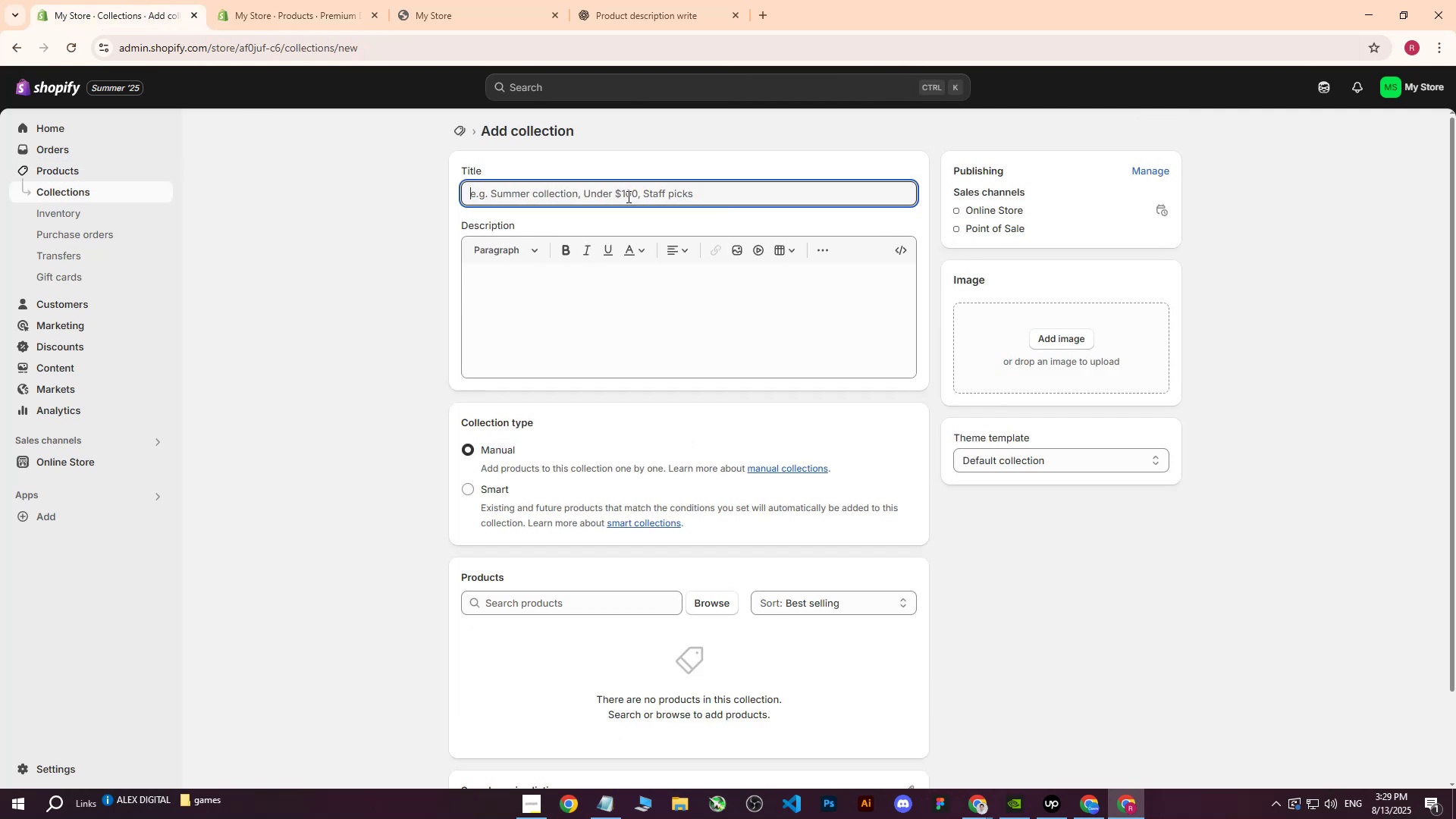 
key(Control+V)
 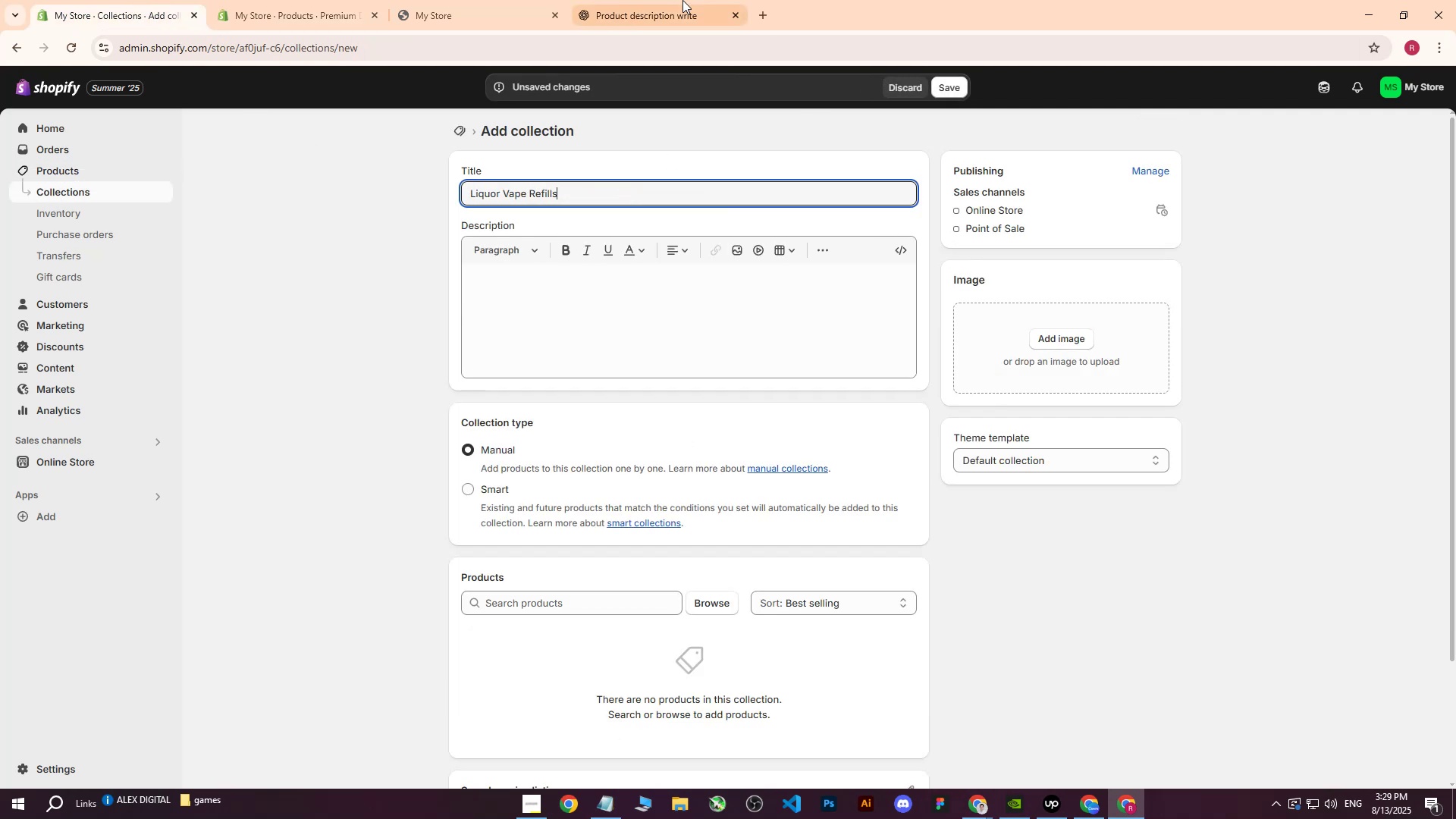 
left_click([504, 704])
 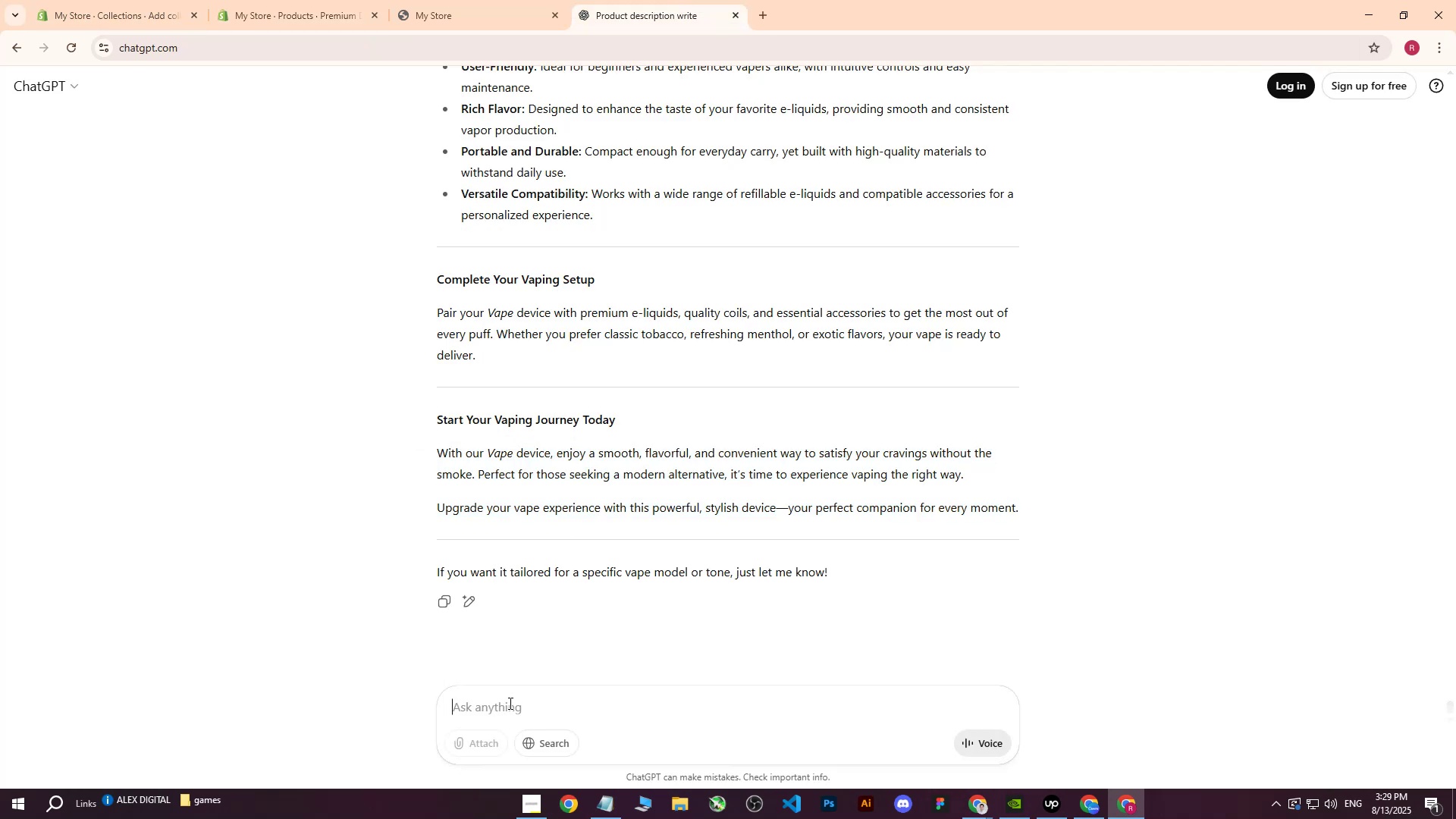 
type(same for )
 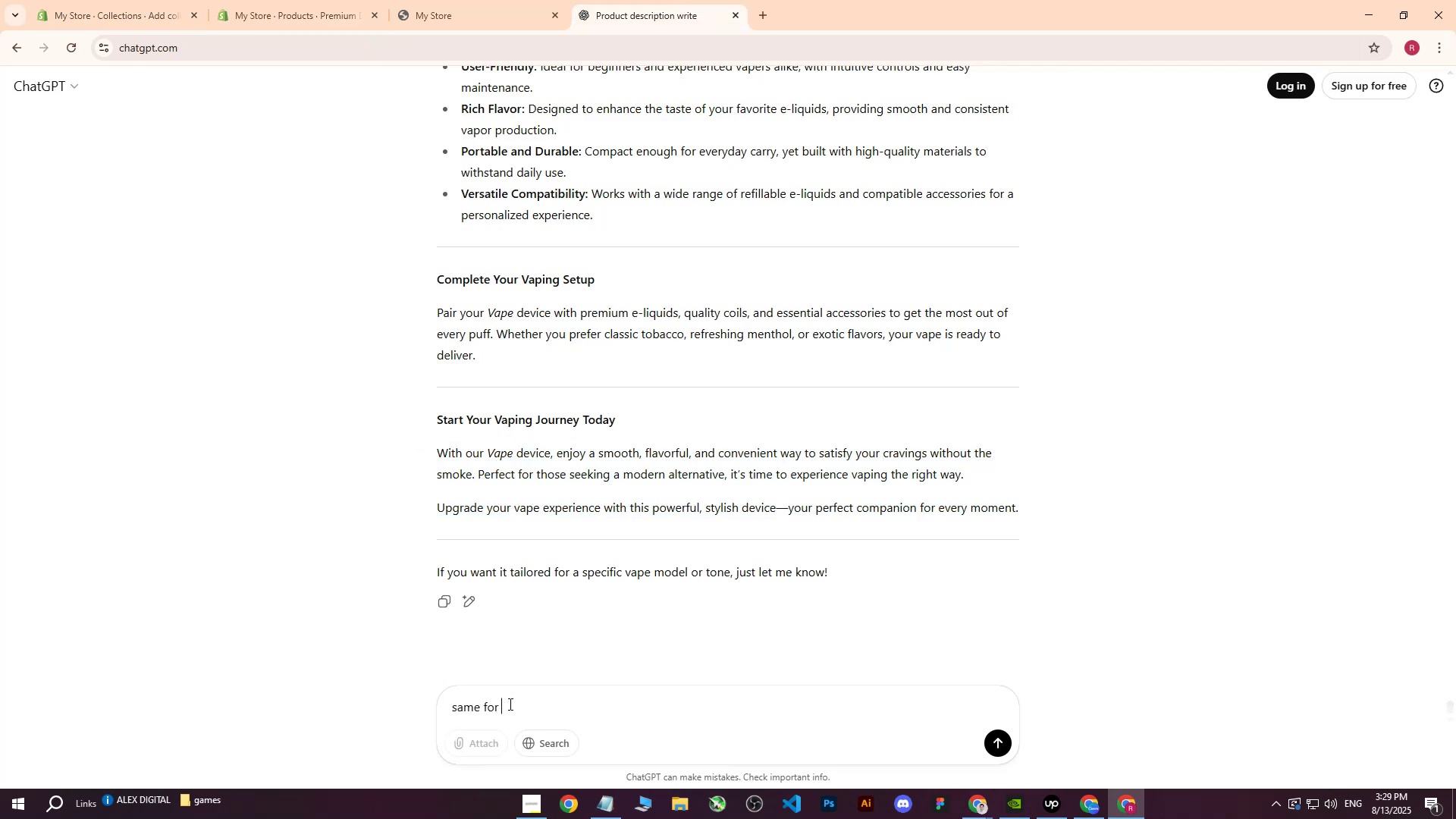 
key(Control+ControlLeft)
 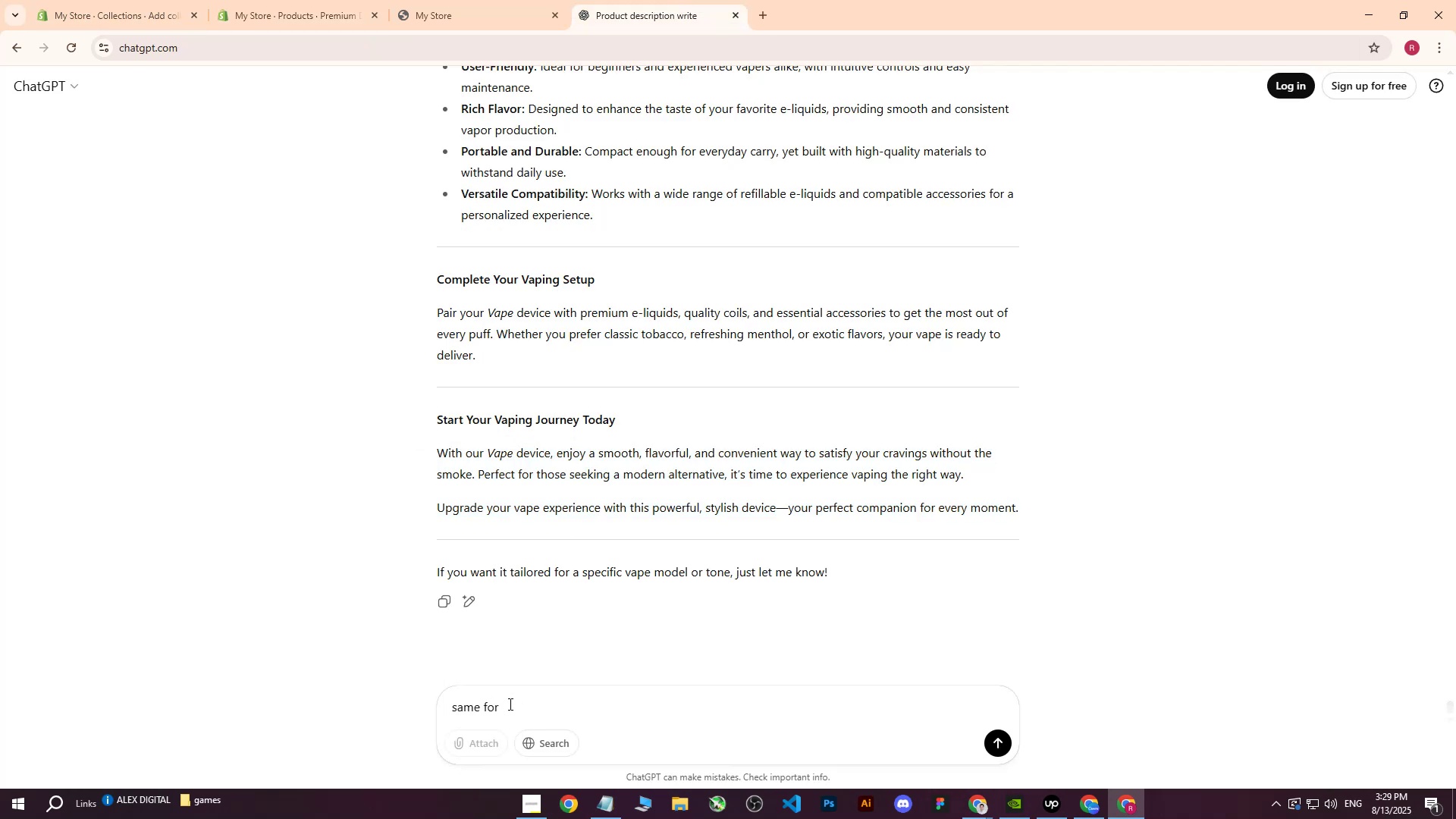 
key(Control+V)
 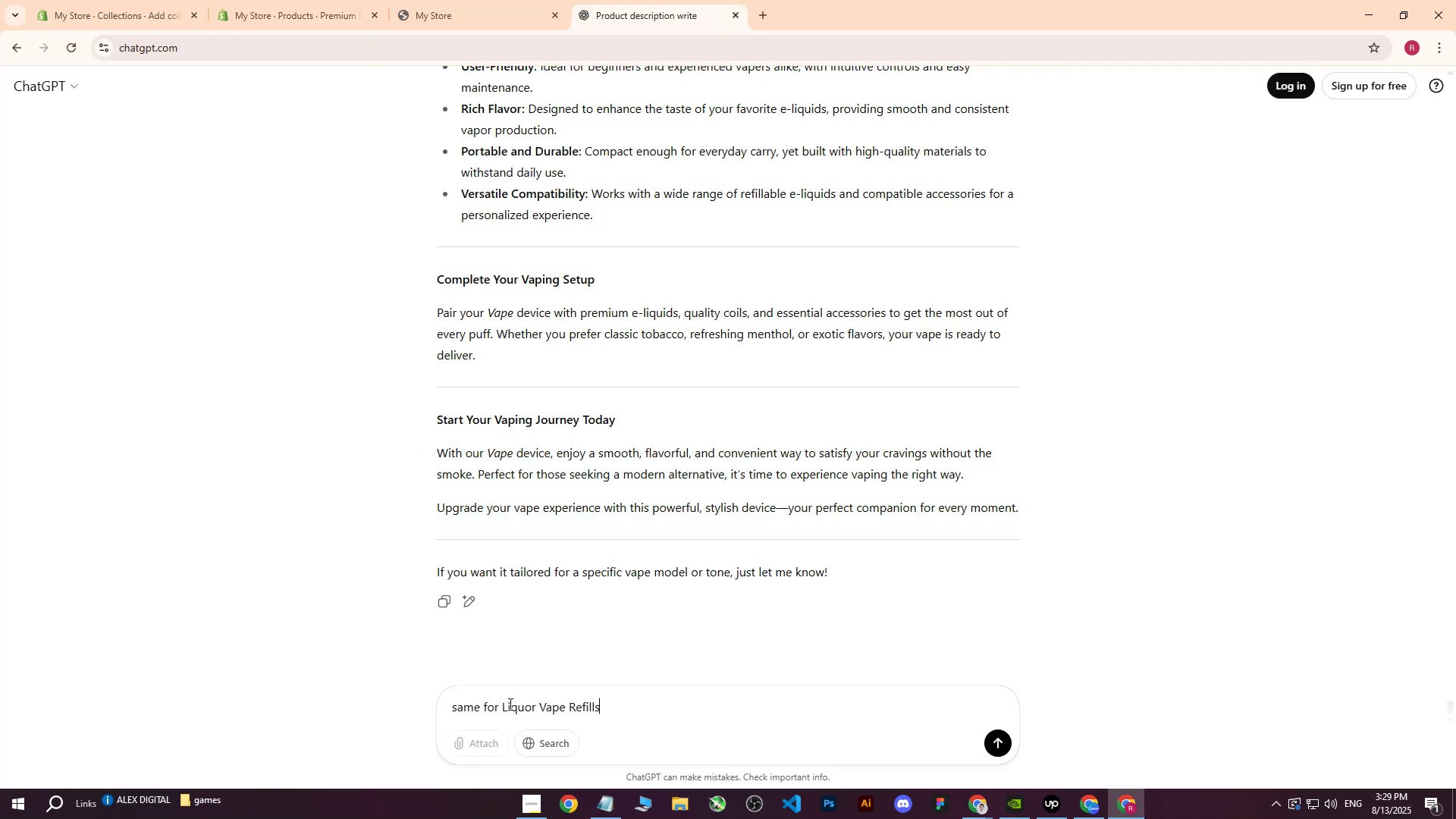 
key(Enter)
 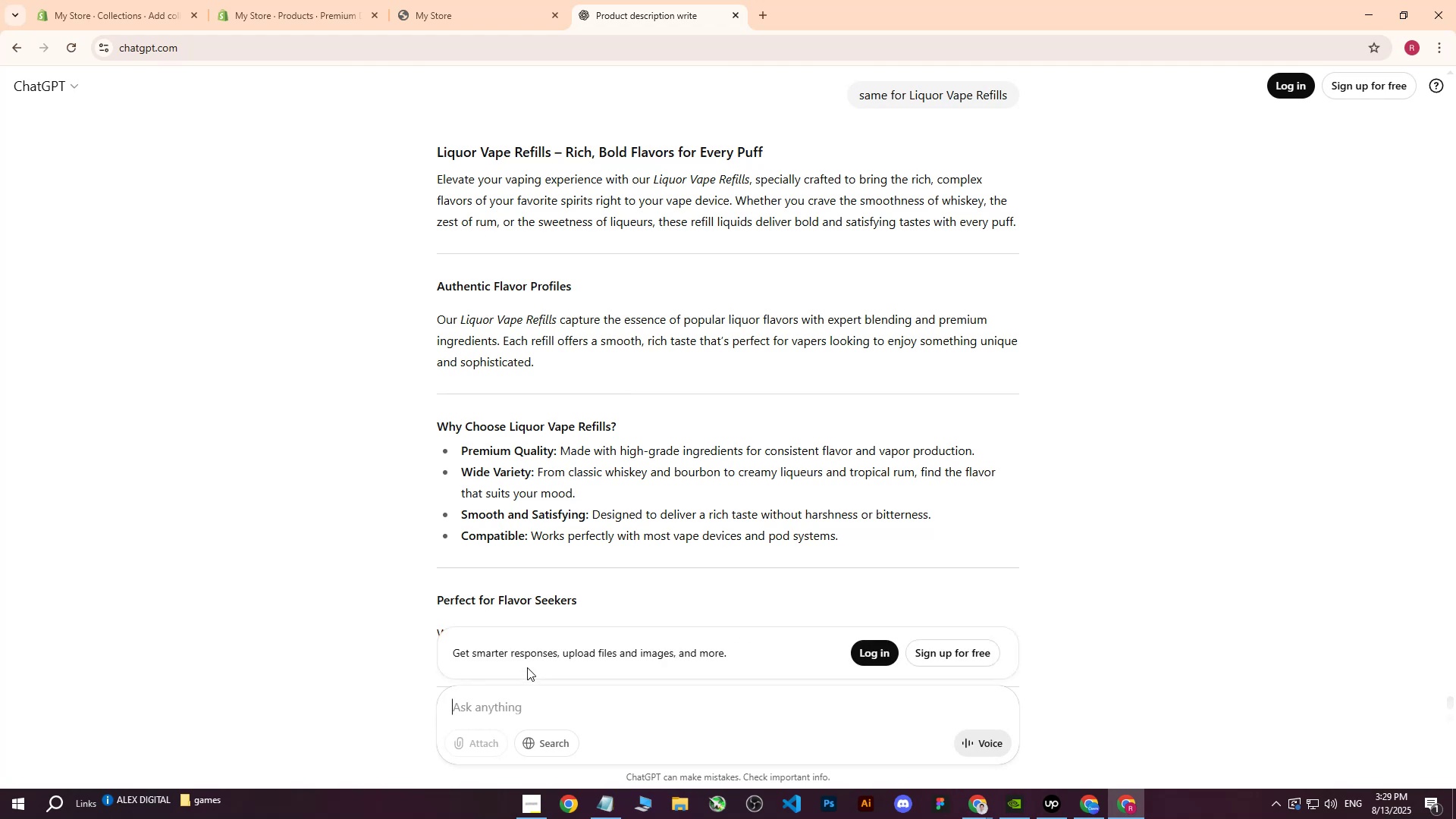 
wait(8.8)
 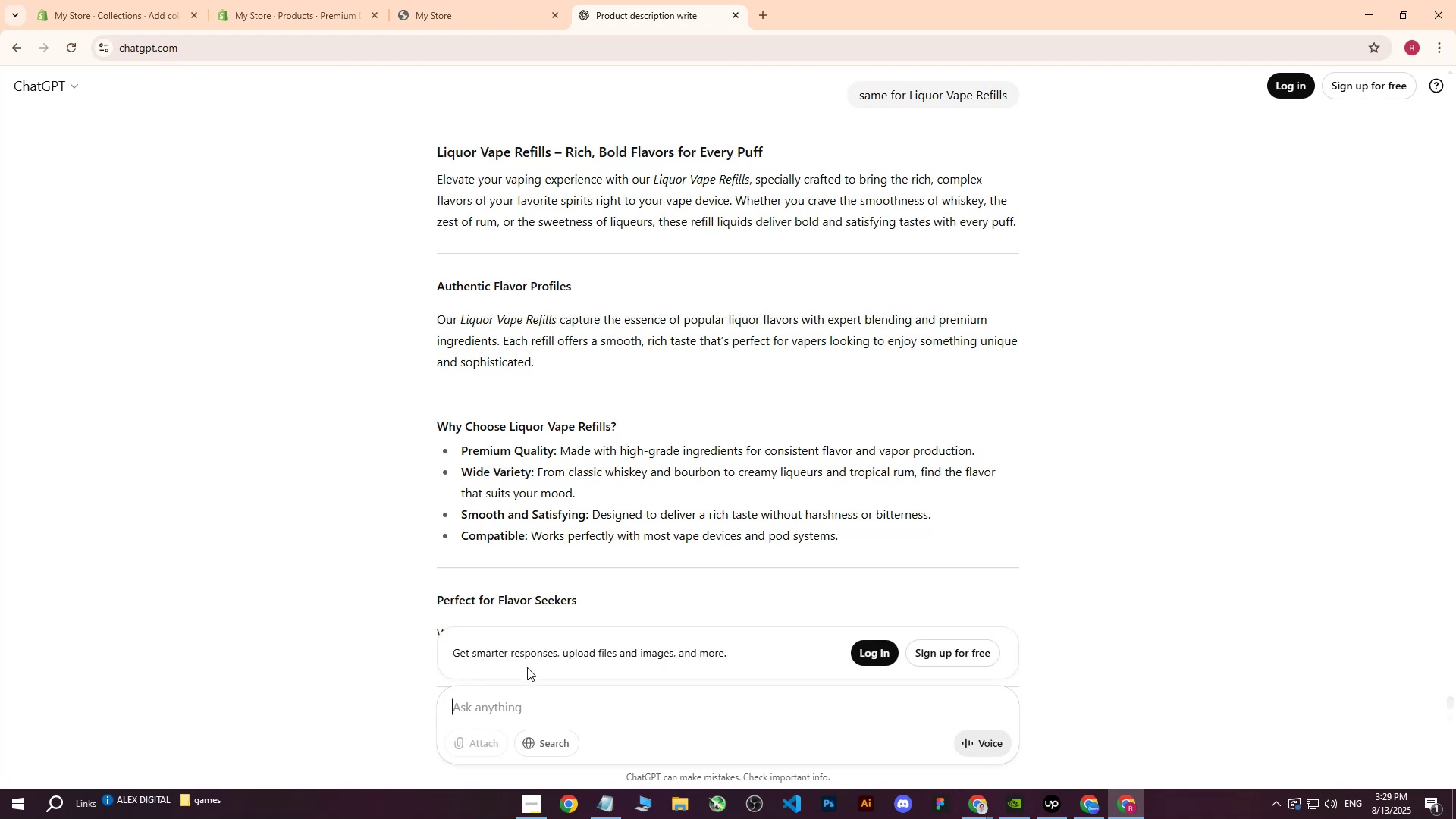 
left_click_drag(start_coordinate=[438, 180], to_coordinate=[1025, 240])
 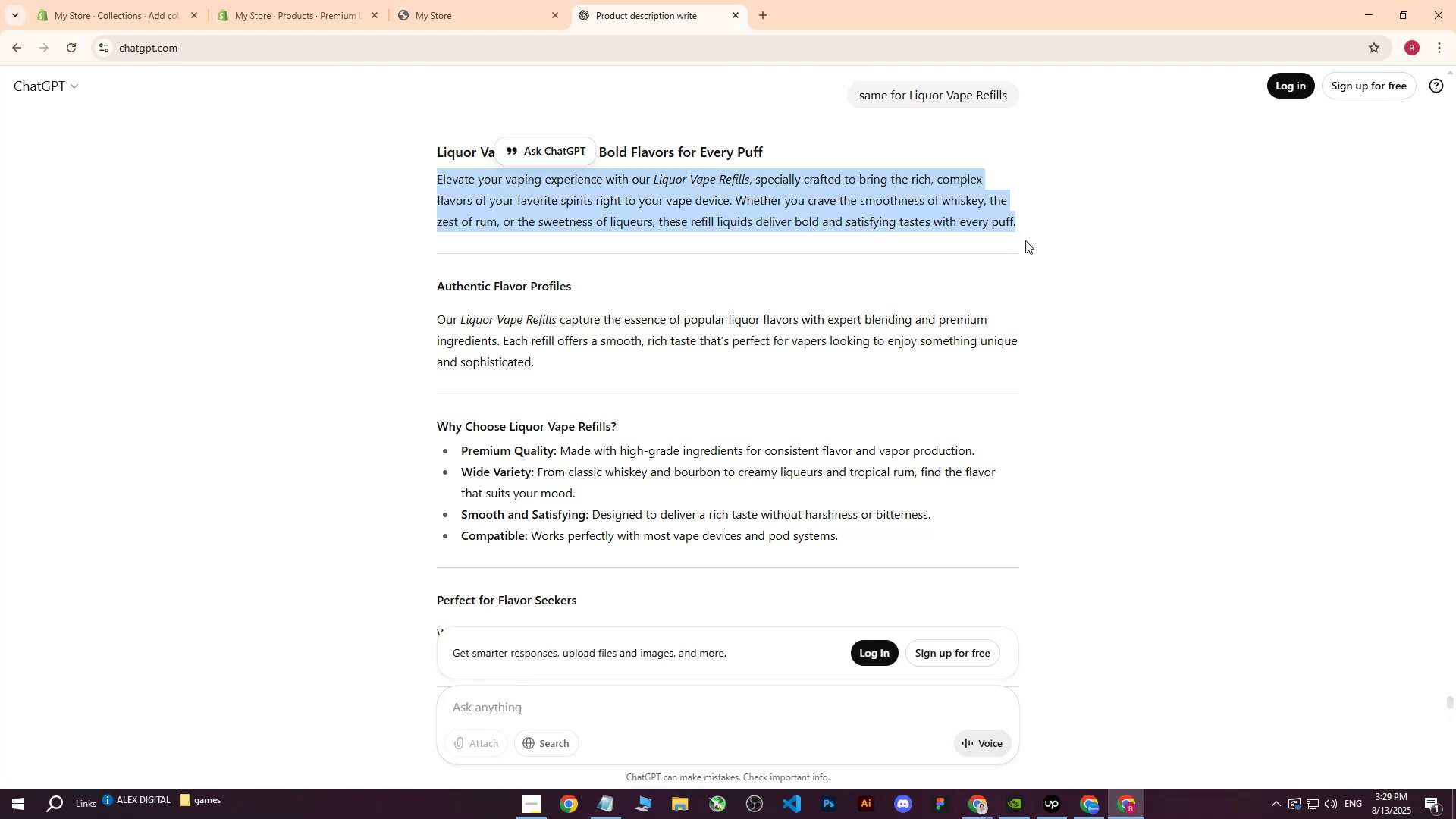 
key(Control+ControlLeft)
 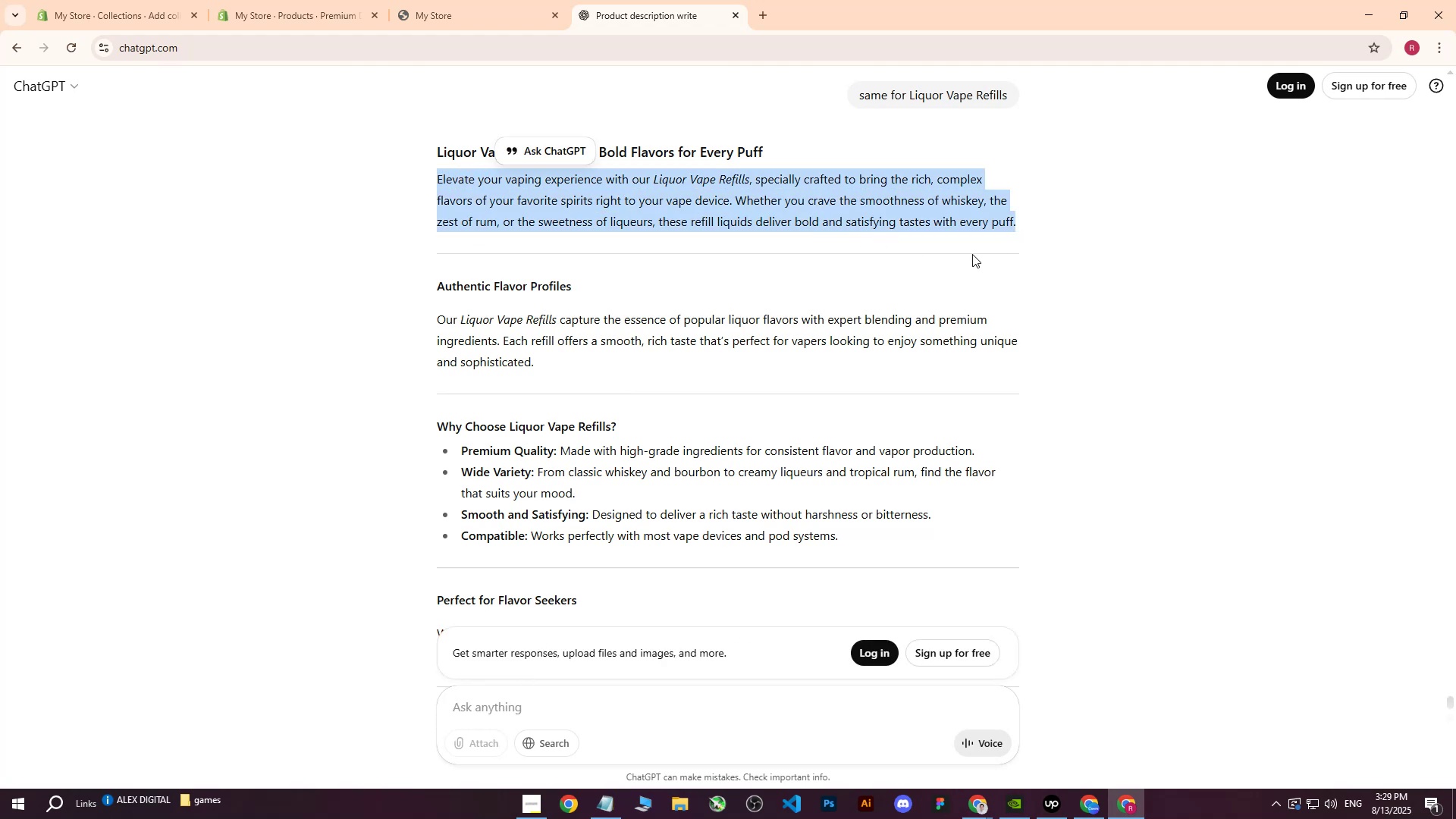 
key(Control+C)
 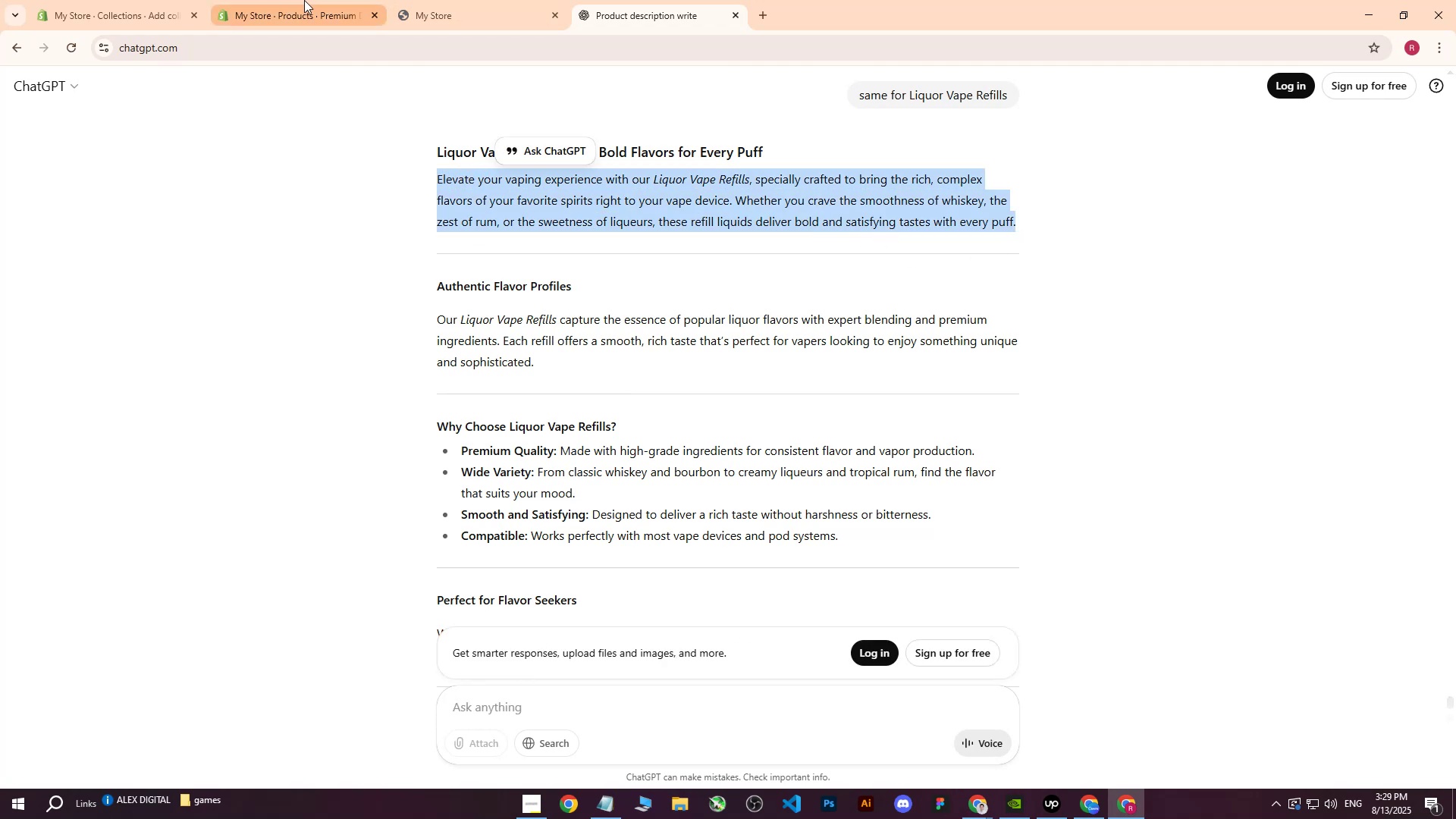 
left_click([303, 0])
 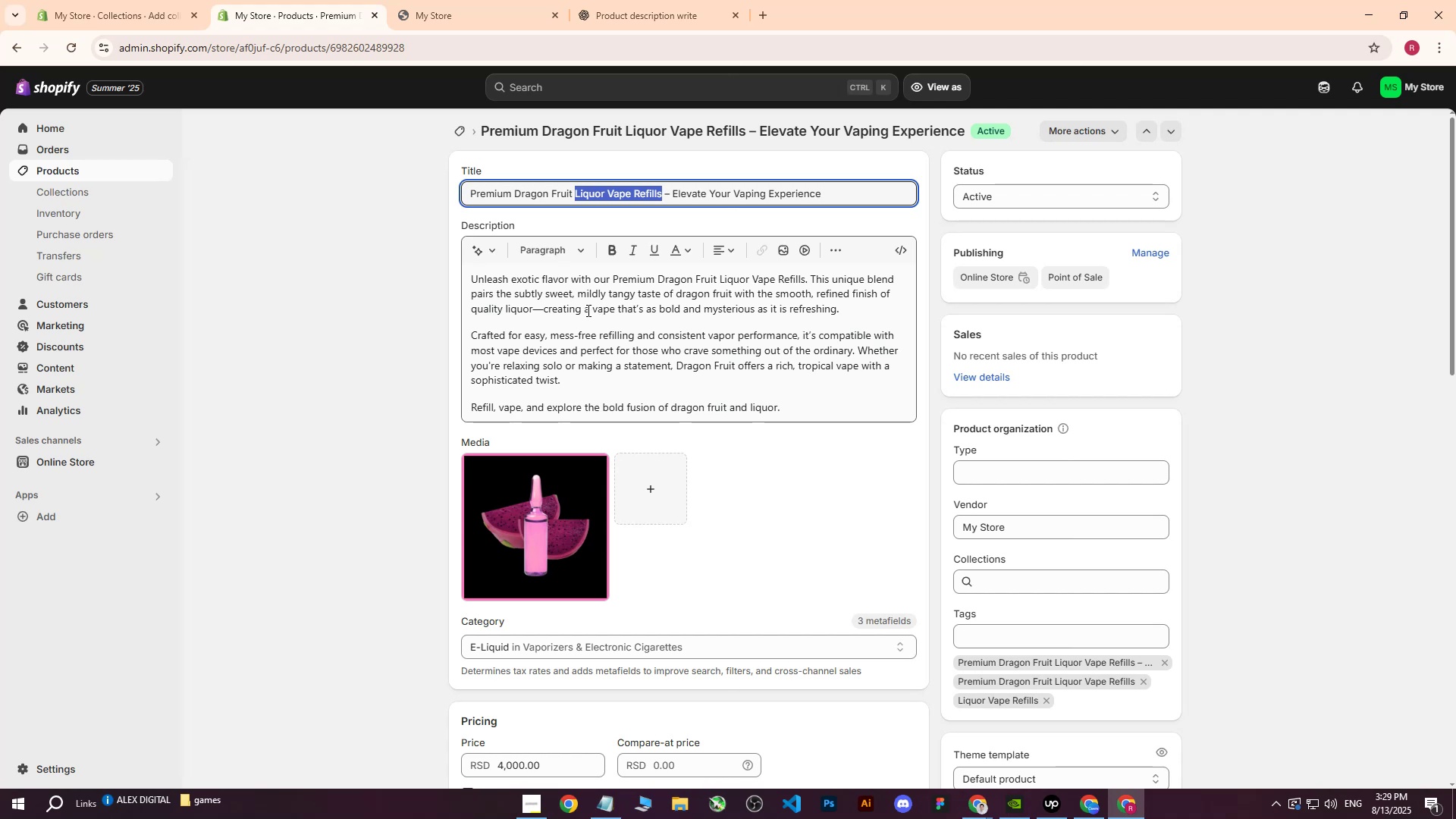 
left_click([130, 11])
 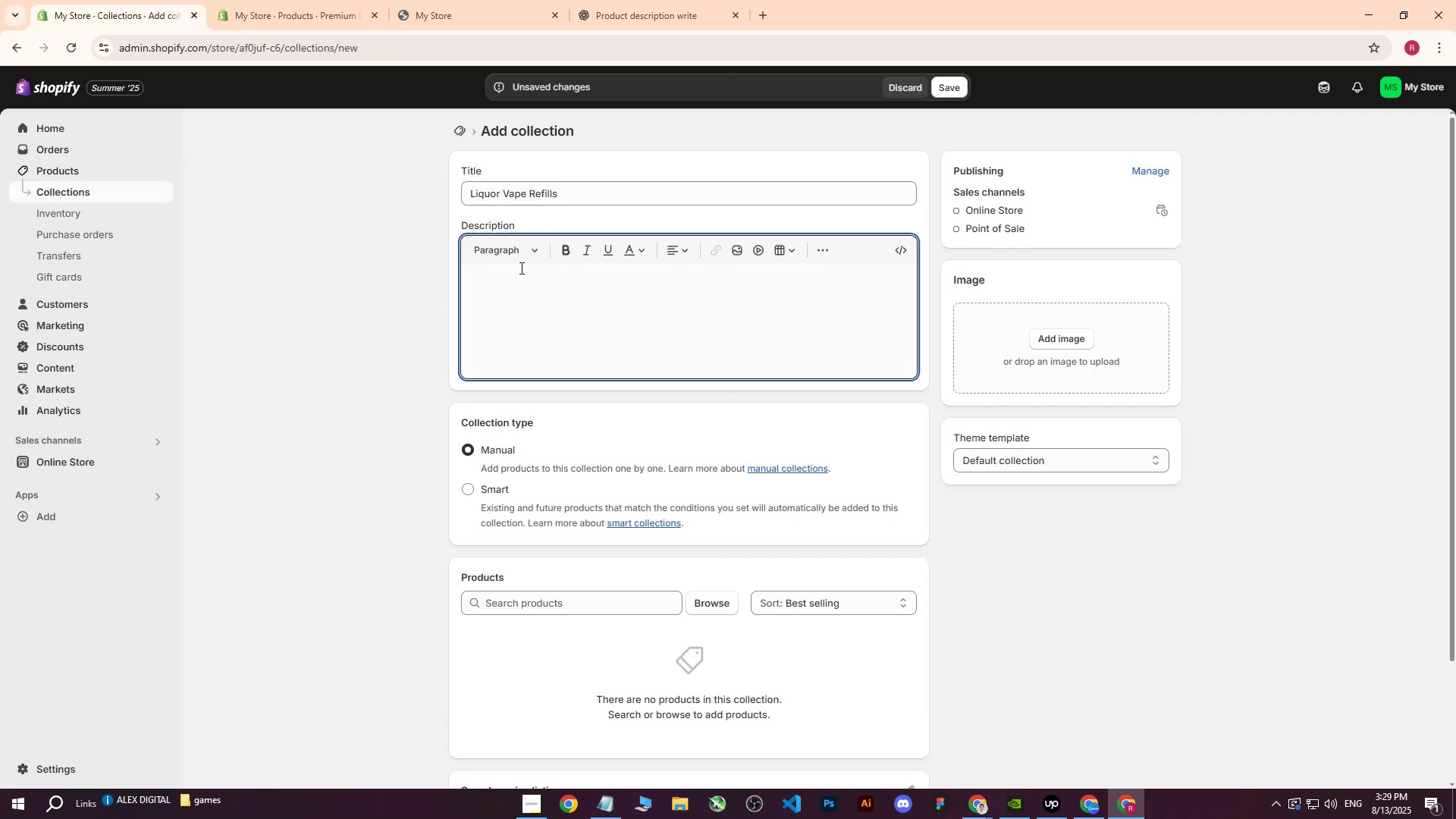 
key(Control+ControlLeft)
 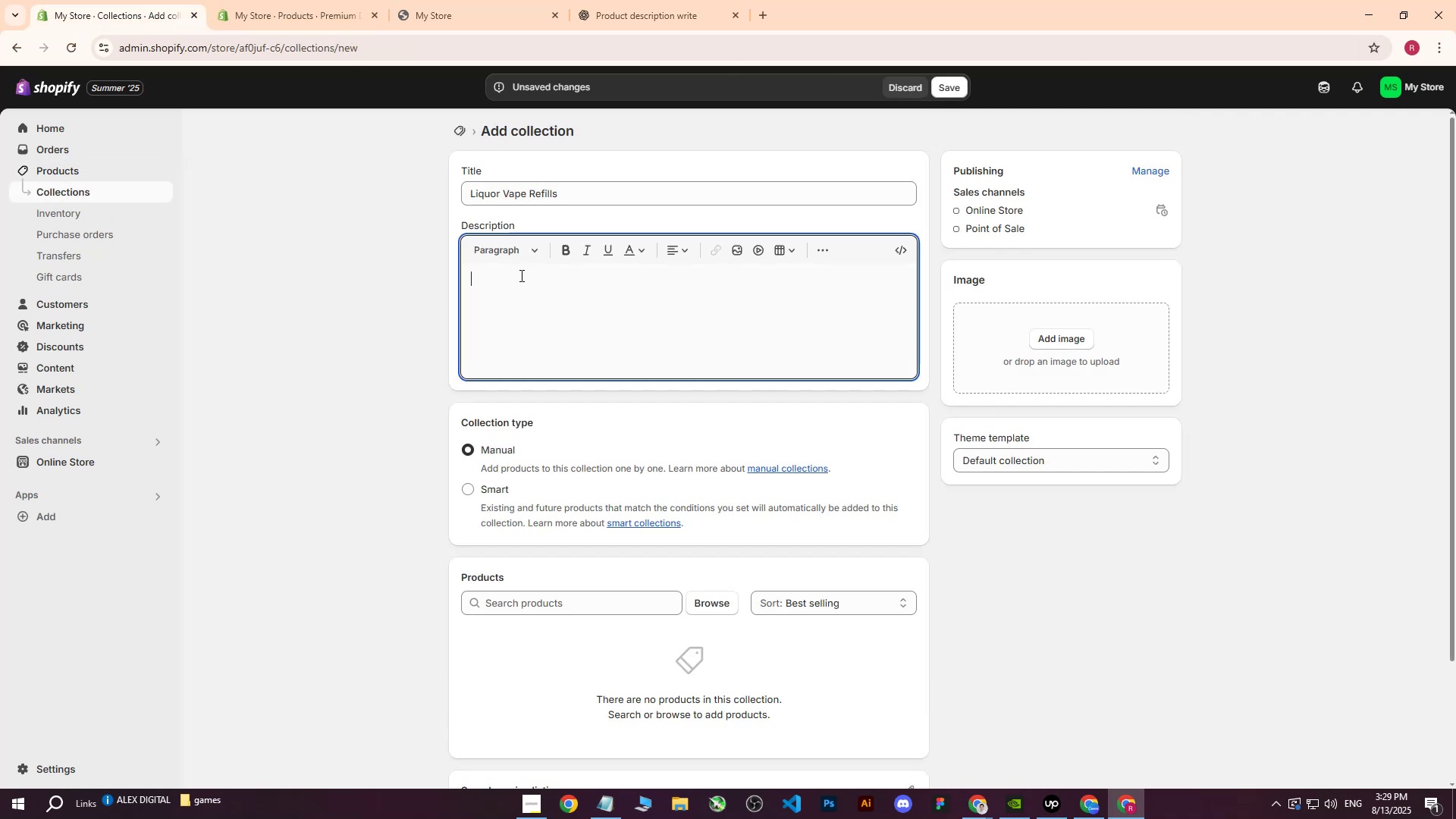 
key(Control+V)
 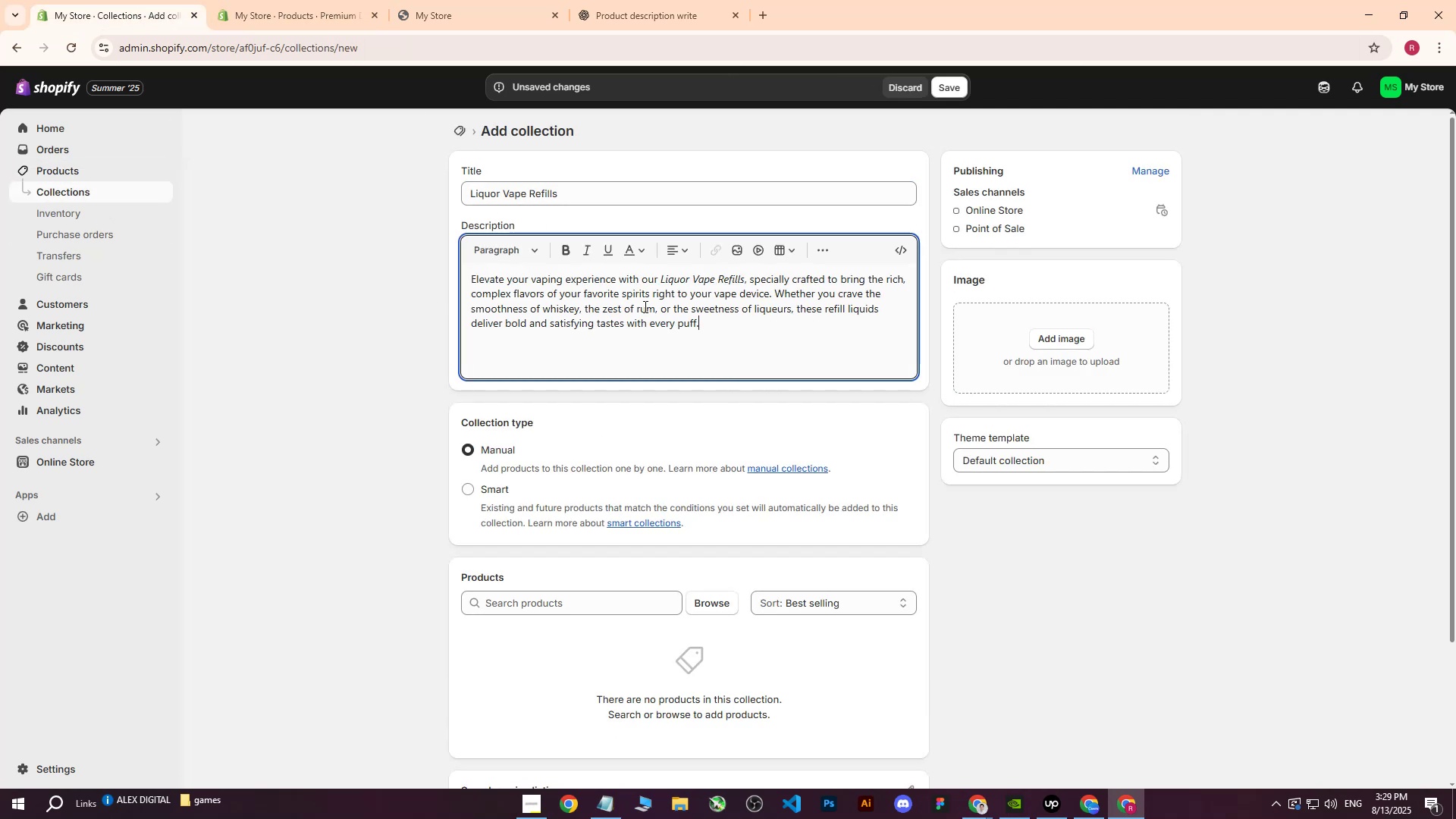 
key(Enter)
 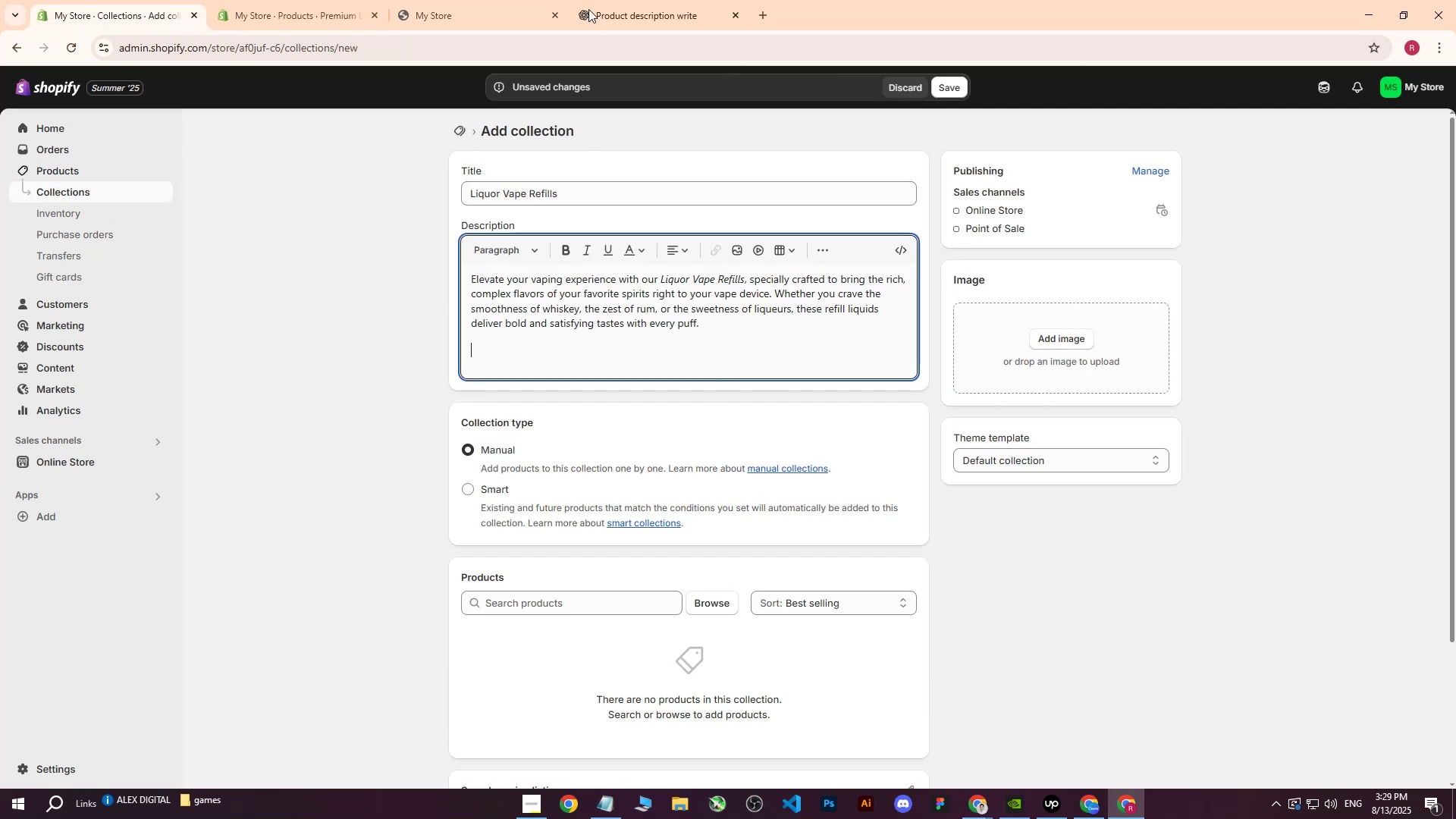 
left_click([613, 0])
 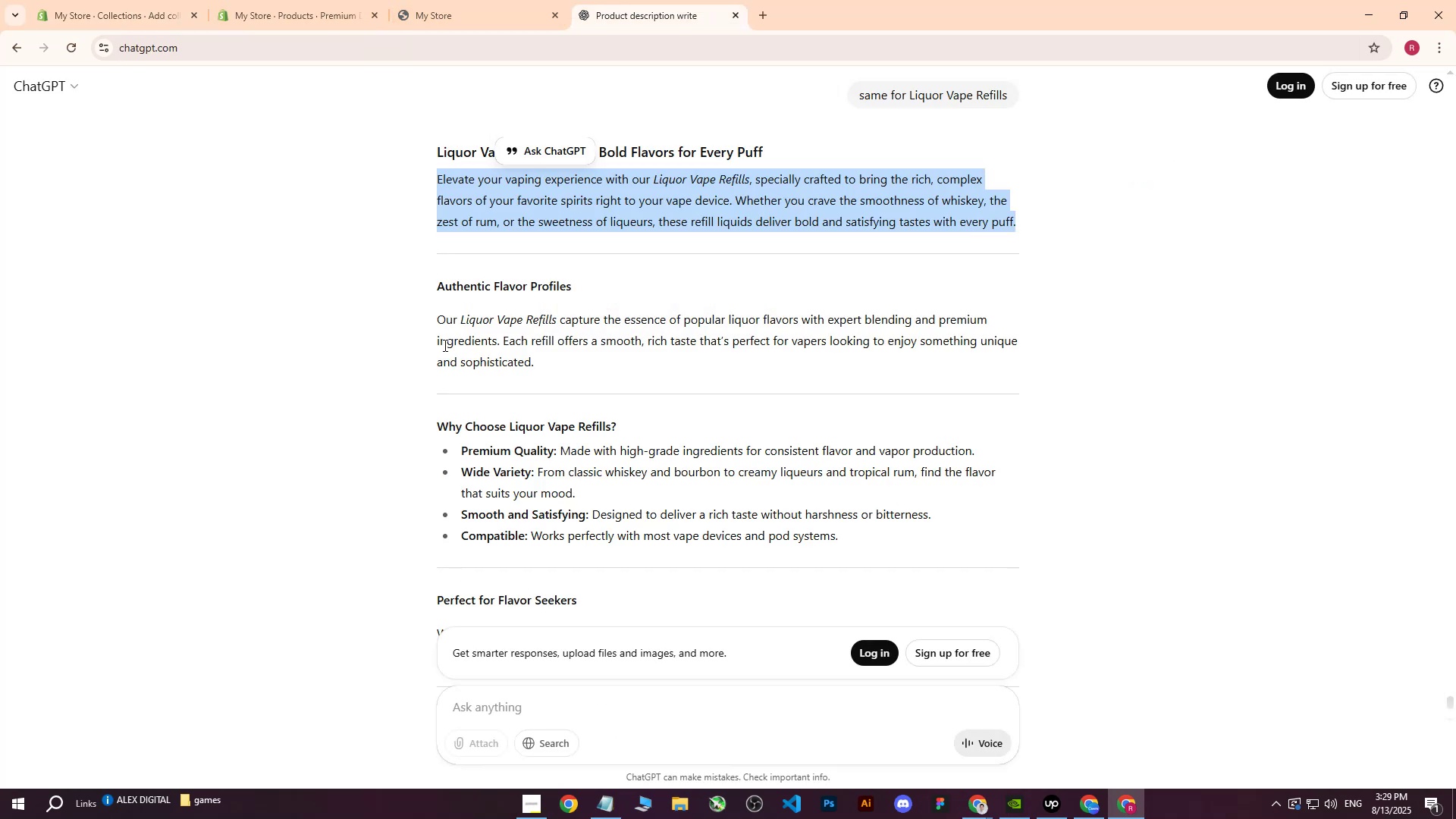 
left_click_drag(start_coordinate=[439, 315], to_coordinate=[566, 362])
 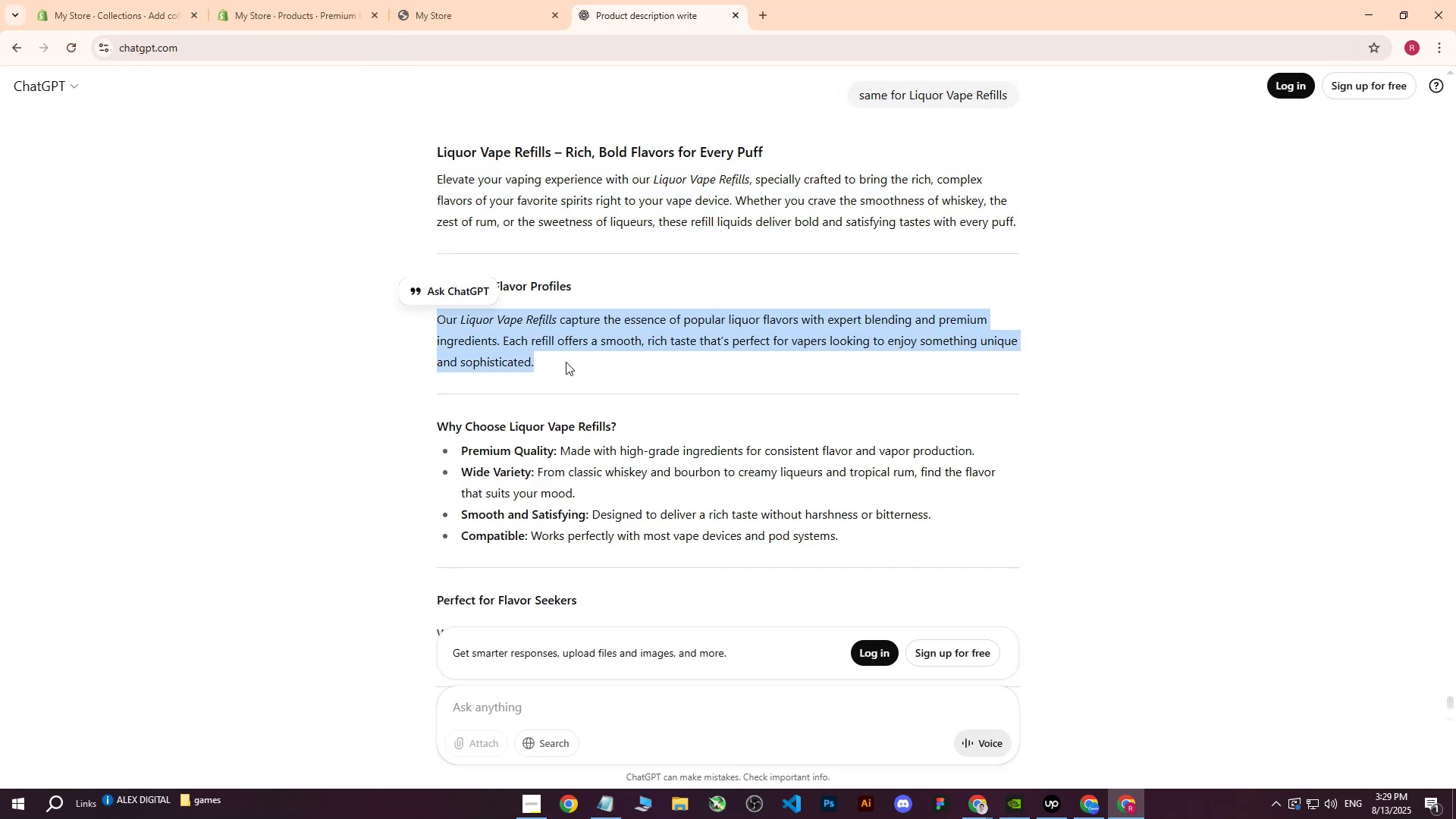 
key(Control+ControlLeft)
 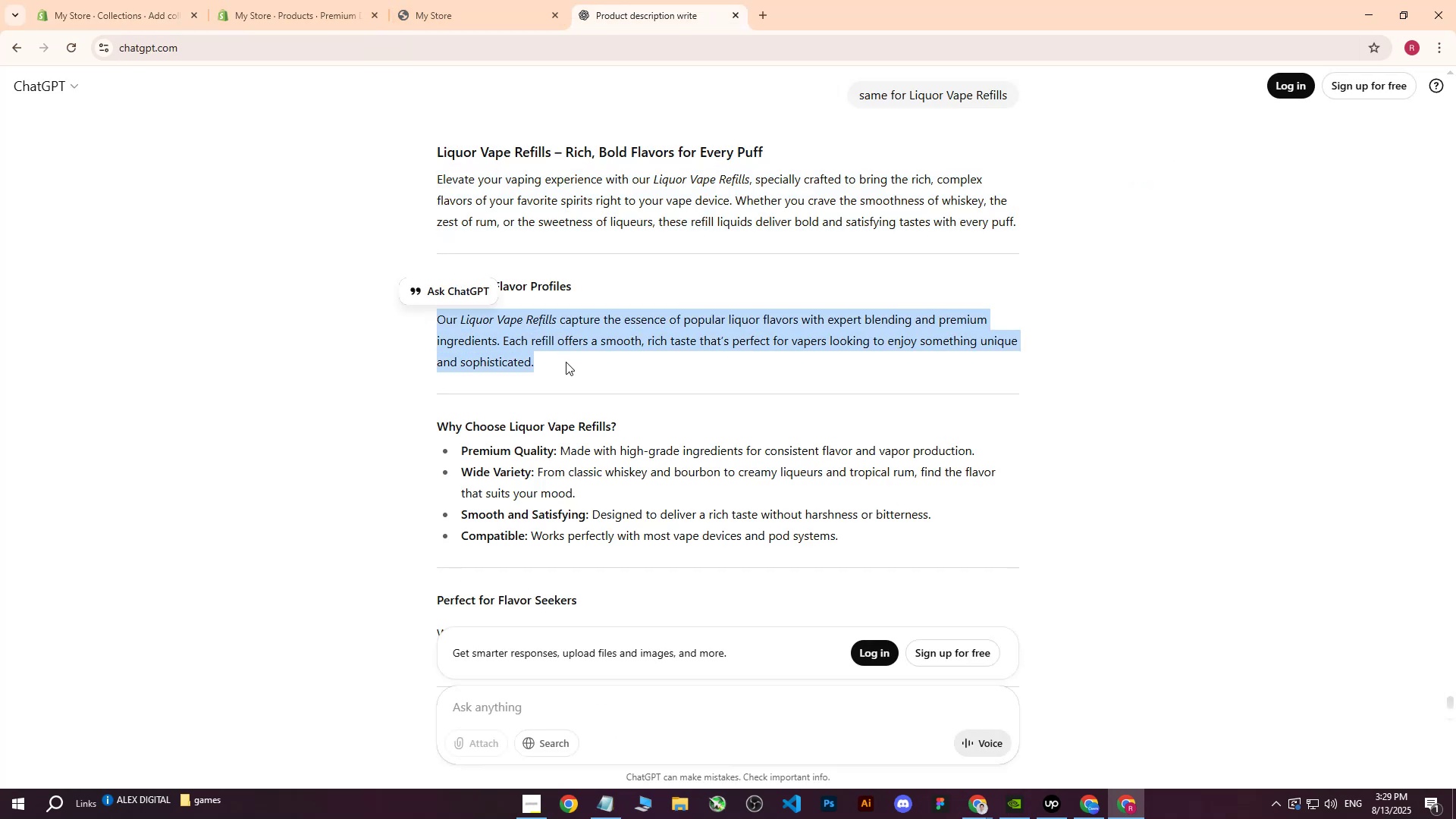 
key(Control+C)
 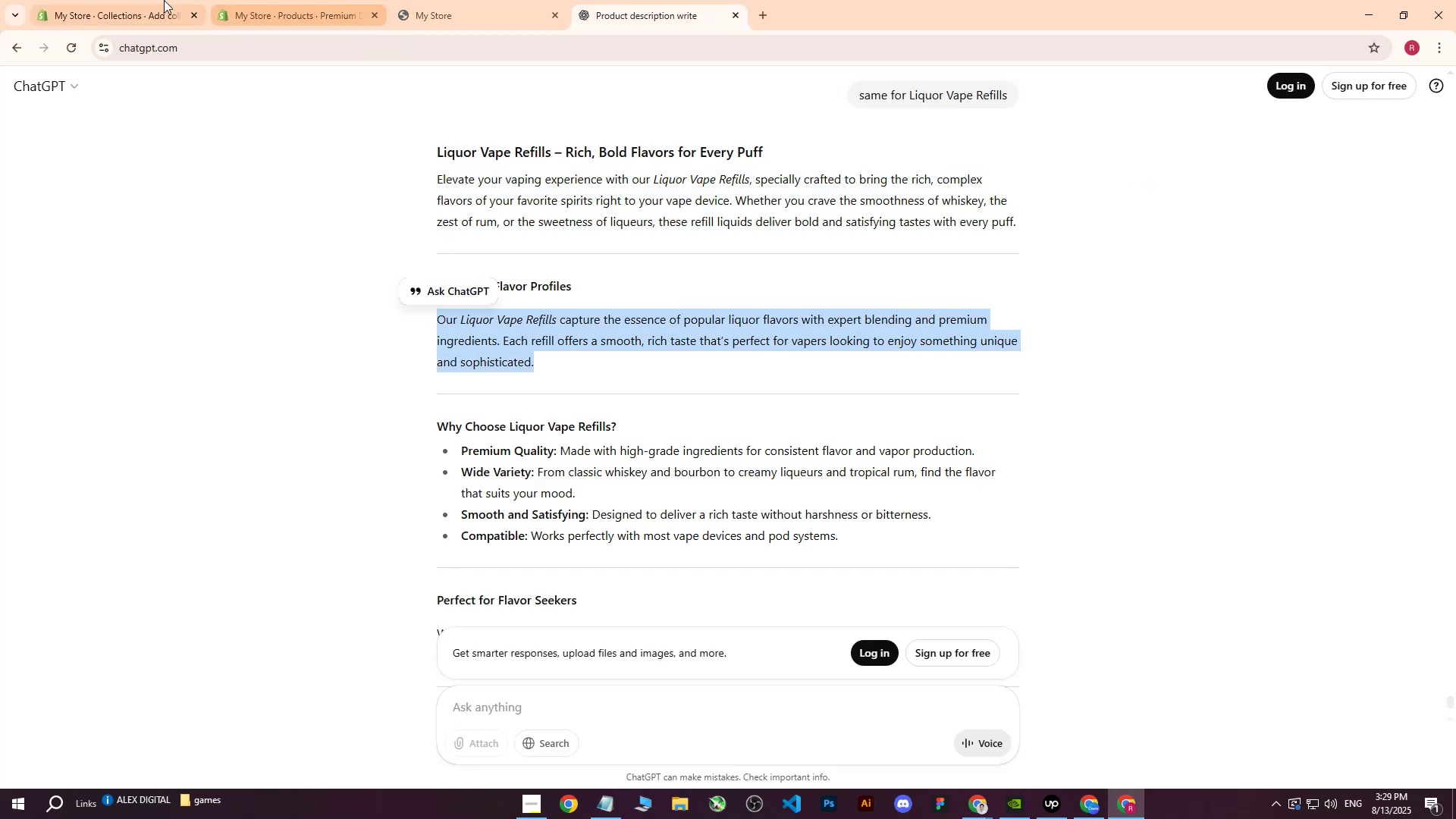 
left_click([162, 0])
 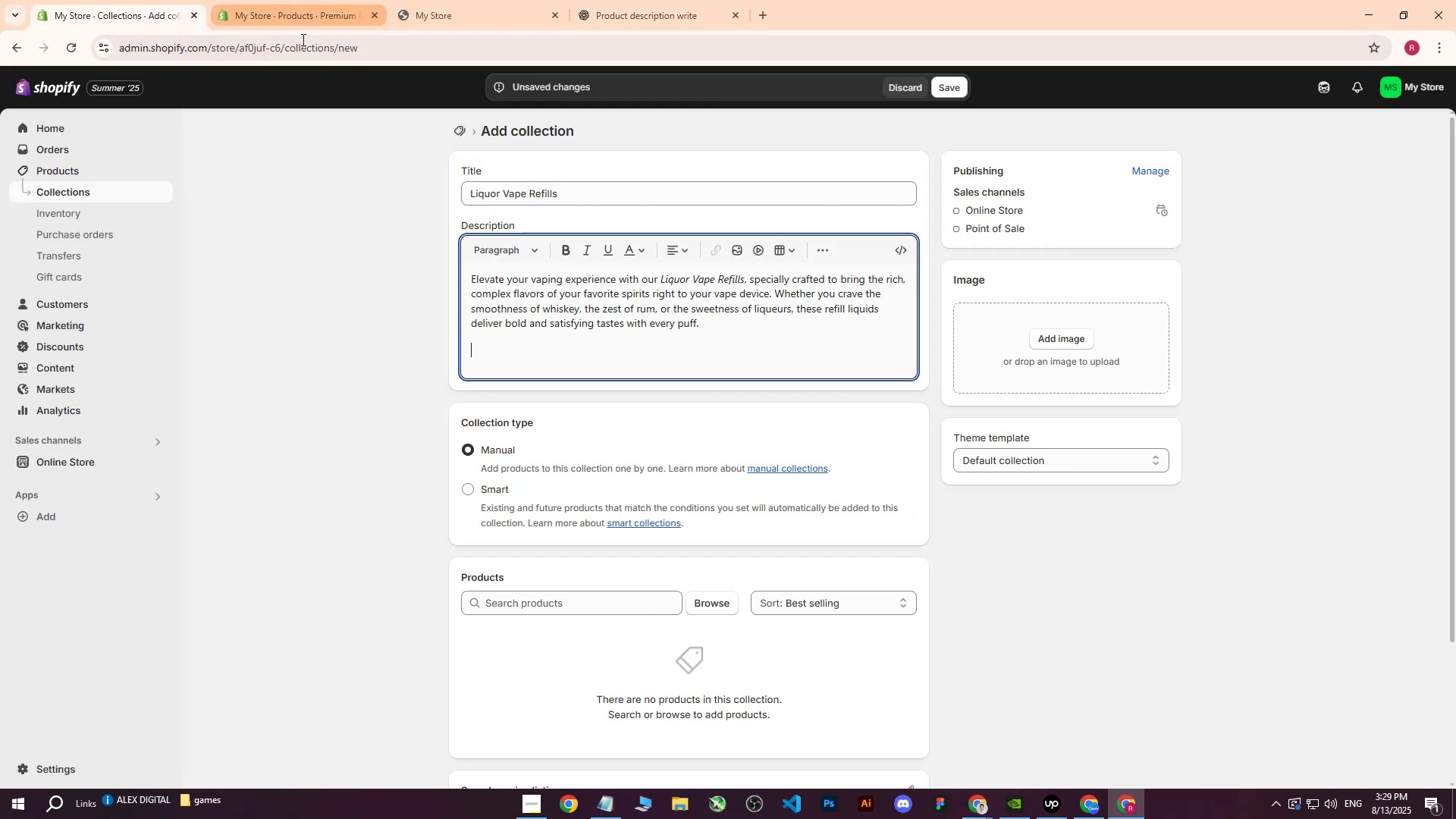 
key(Control+ControlLeft)
 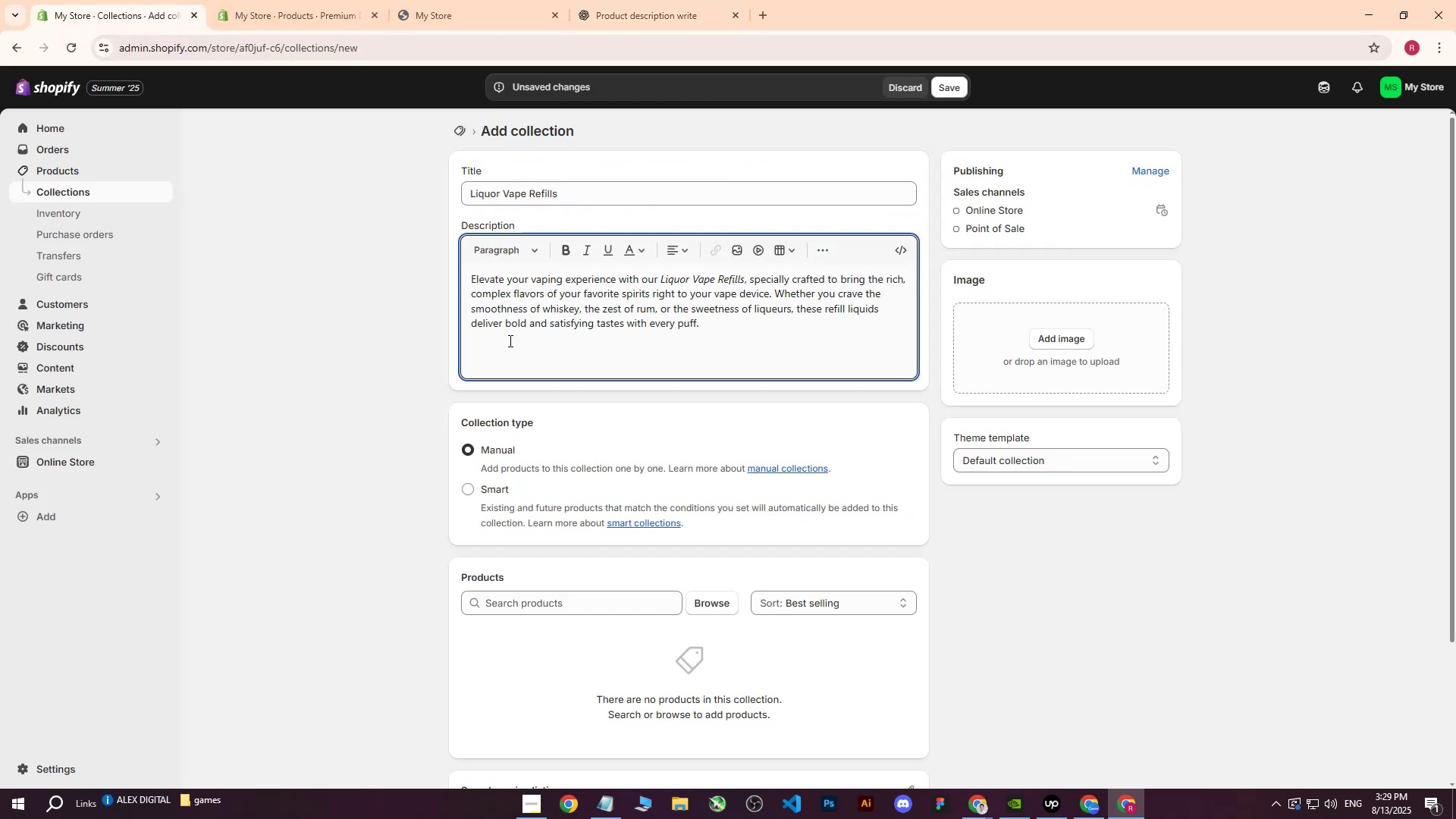 
key(Control+V)
 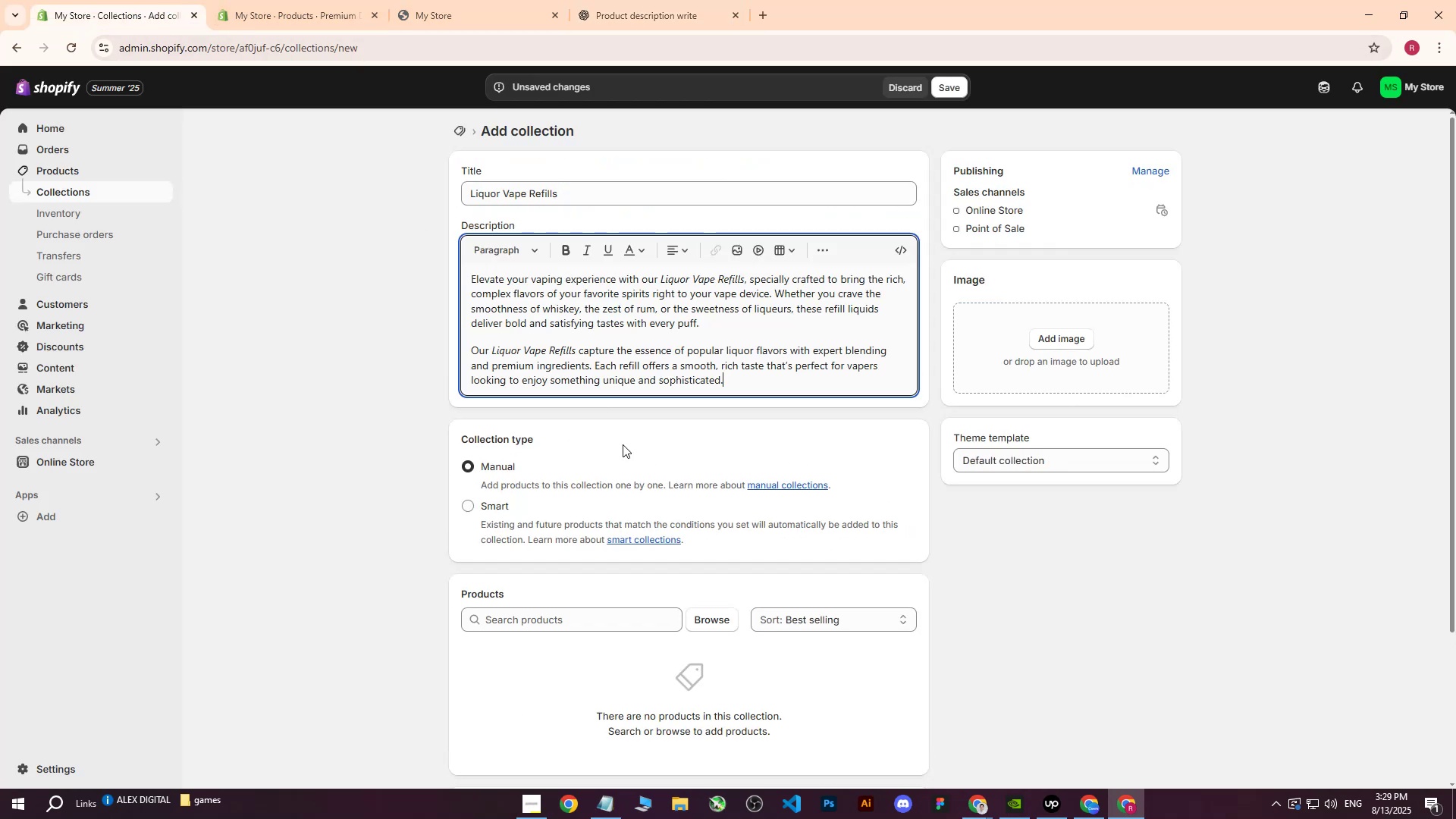 
scroll: coordinate [620, 483], scroll_direction: down, amount: 4.0
 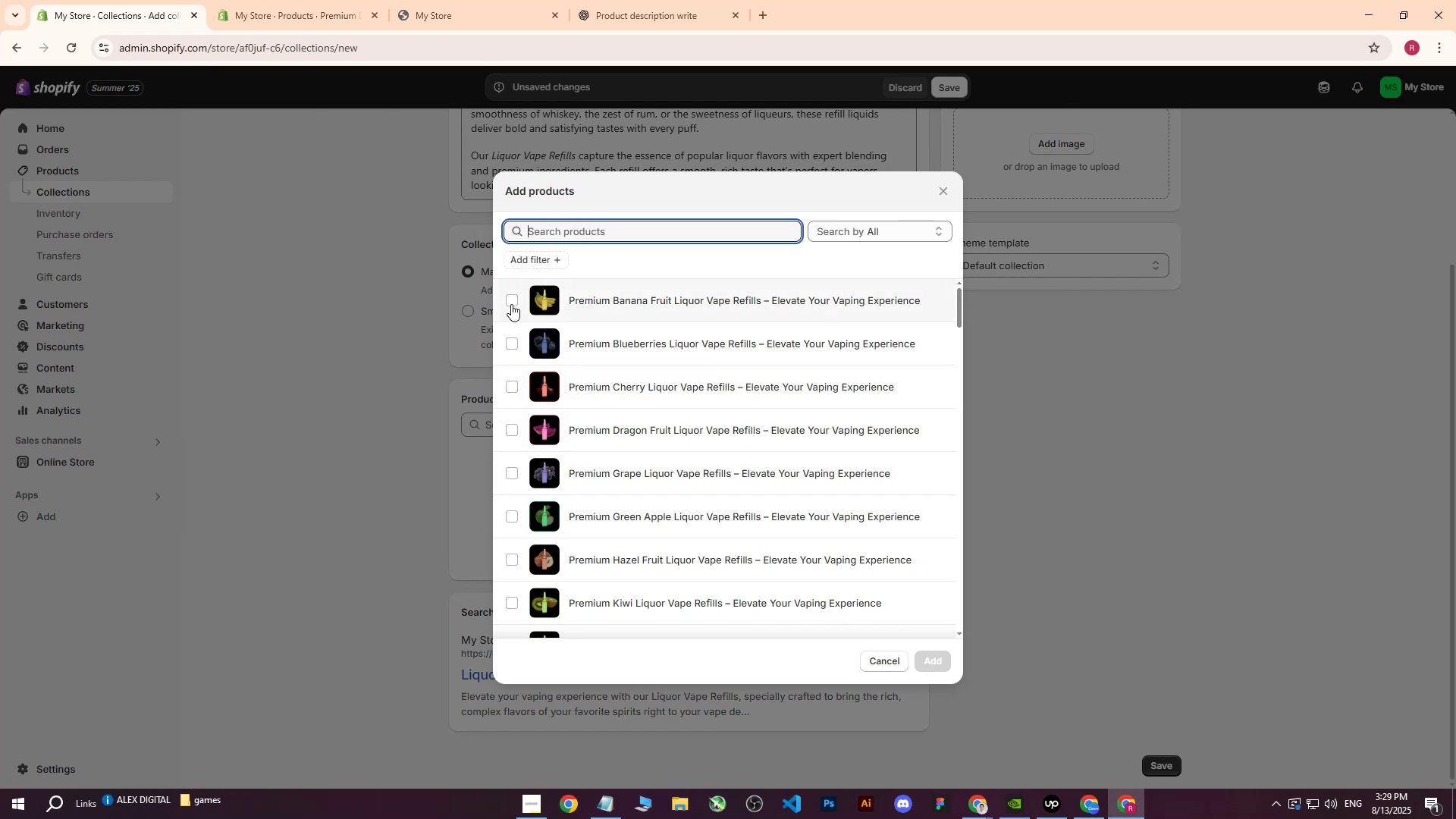 
double_click([516, 344])
 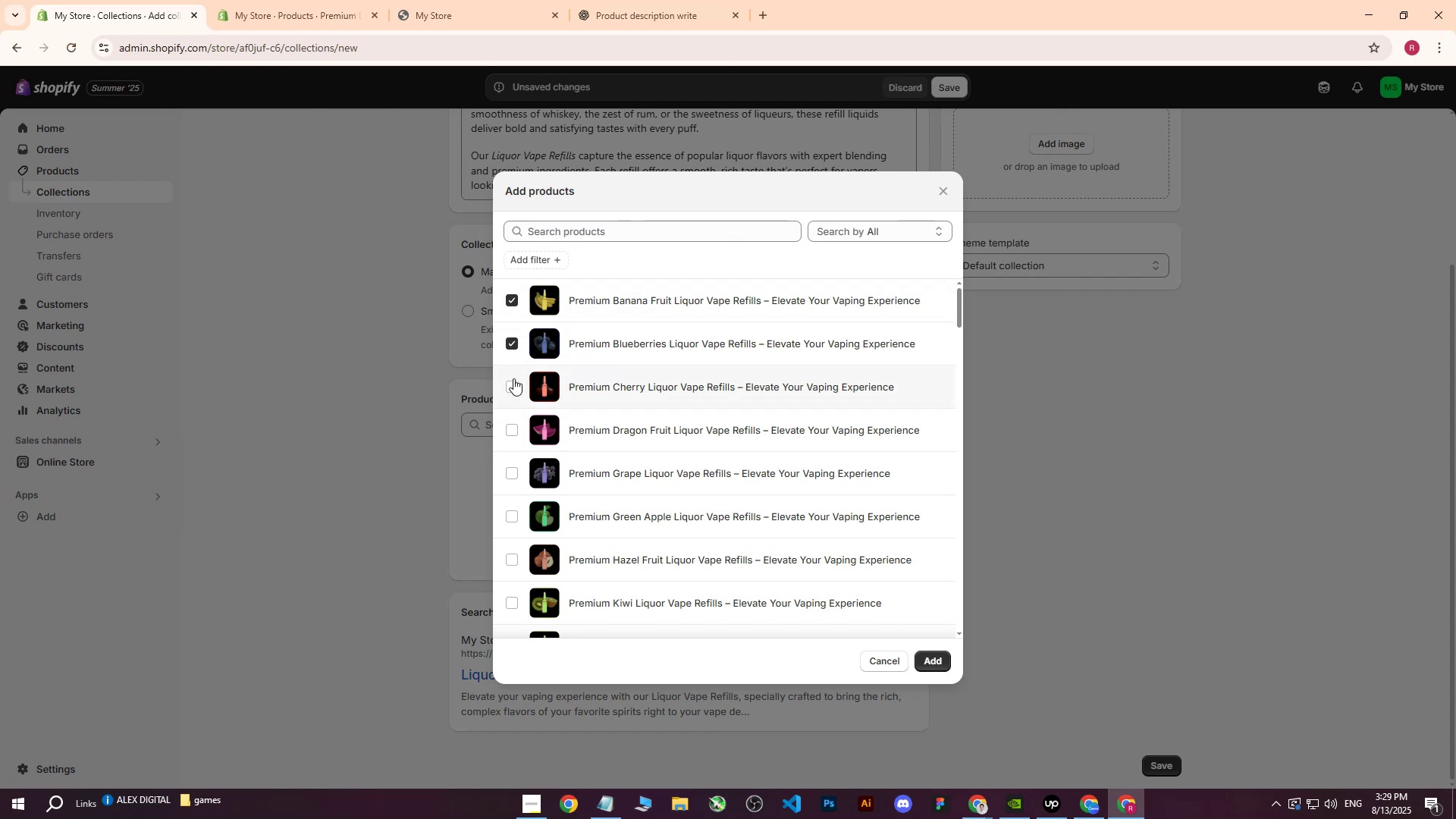 
triple_click([513, 381])
 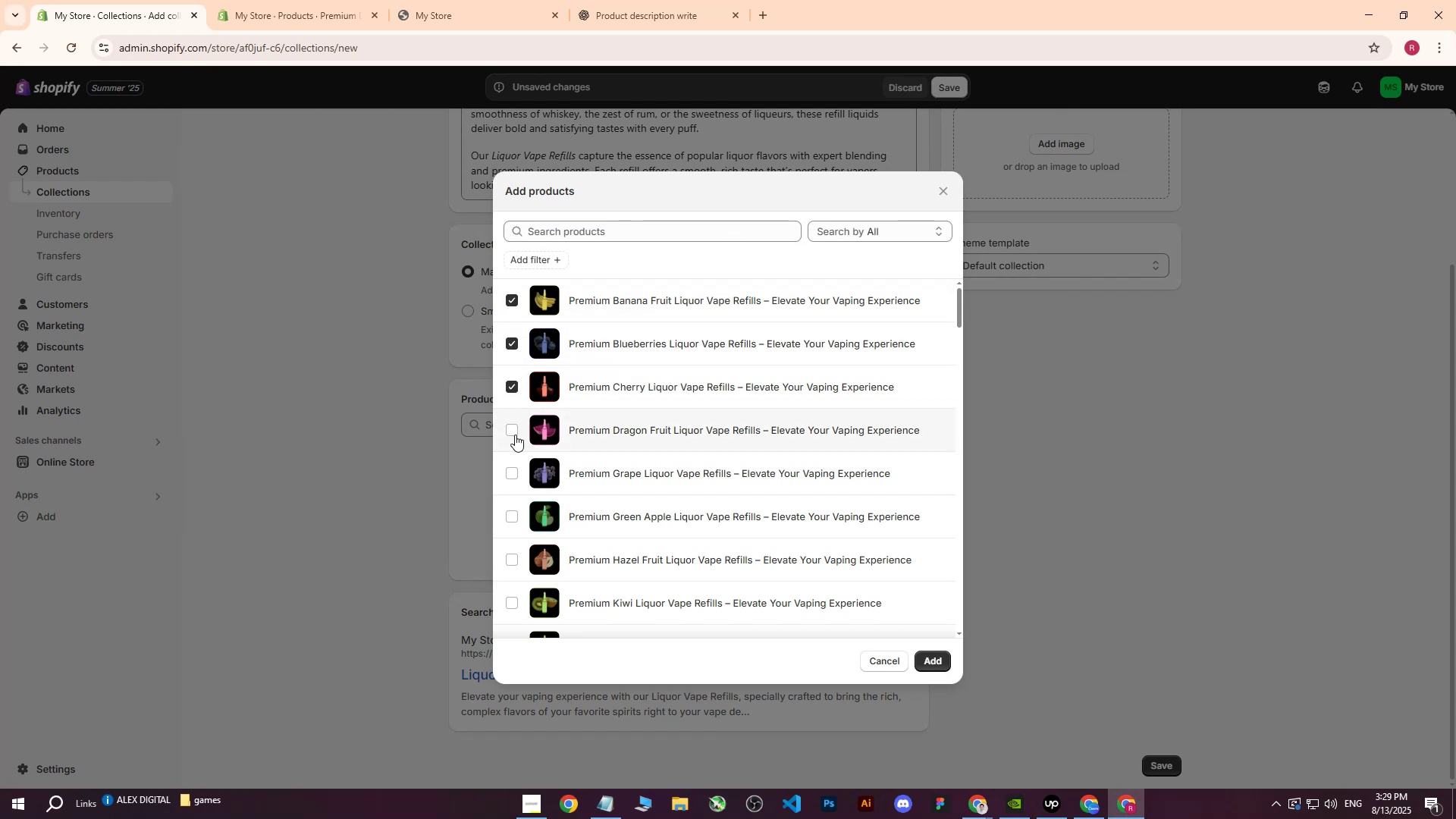 
left_click([513, 431])
 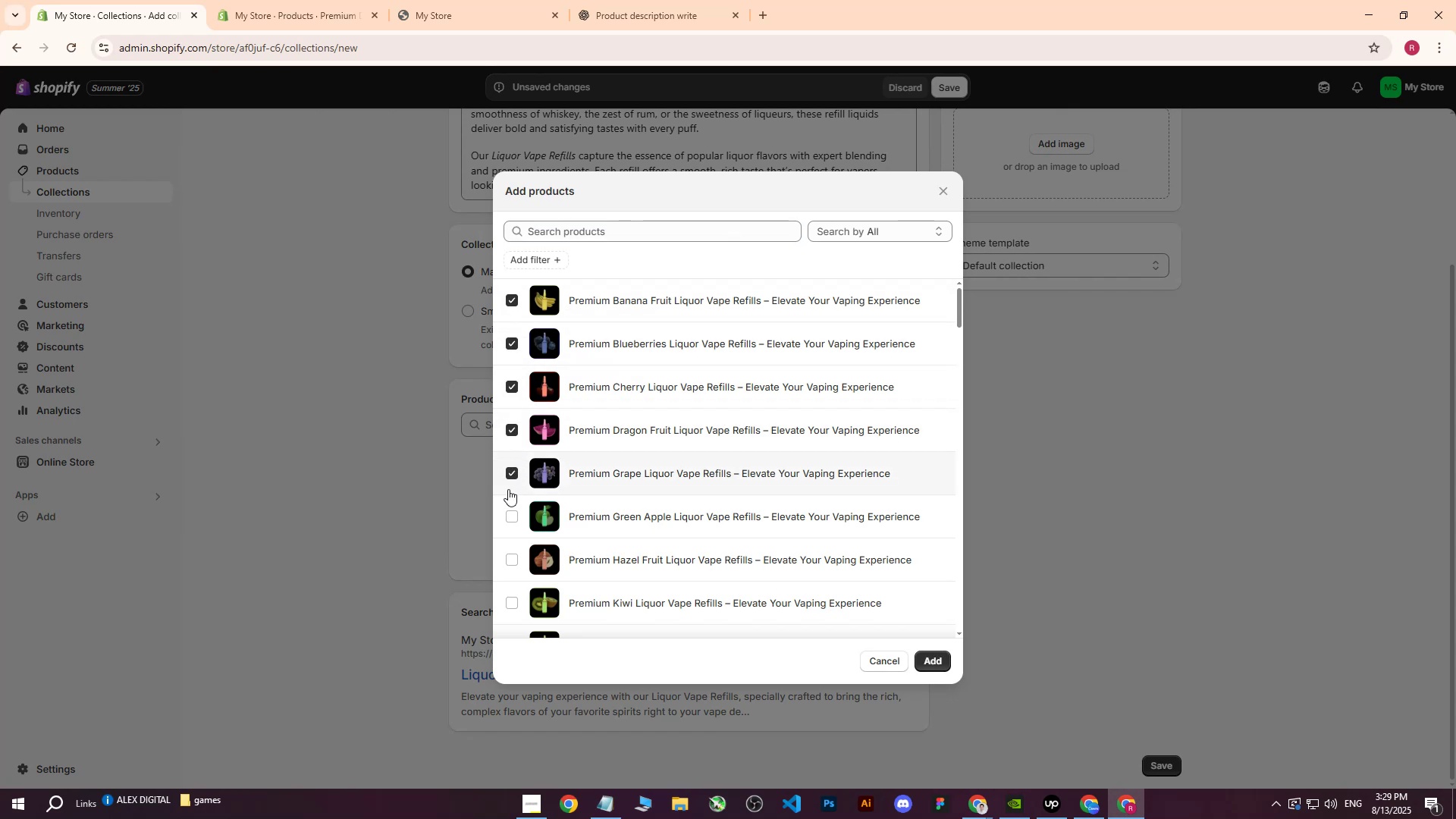 
triple_click([507, 513])
 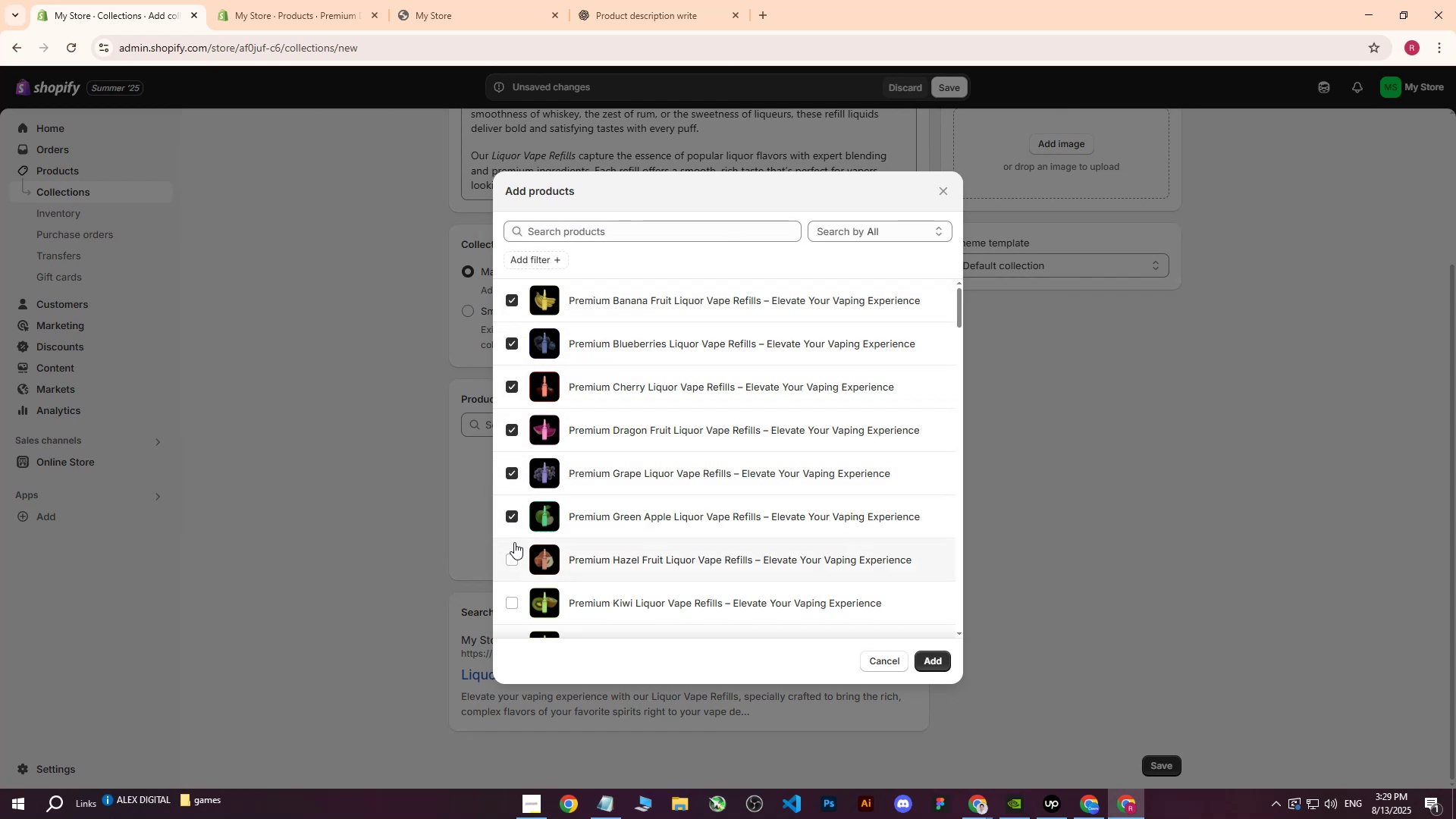 
triple_click([514, 547])
 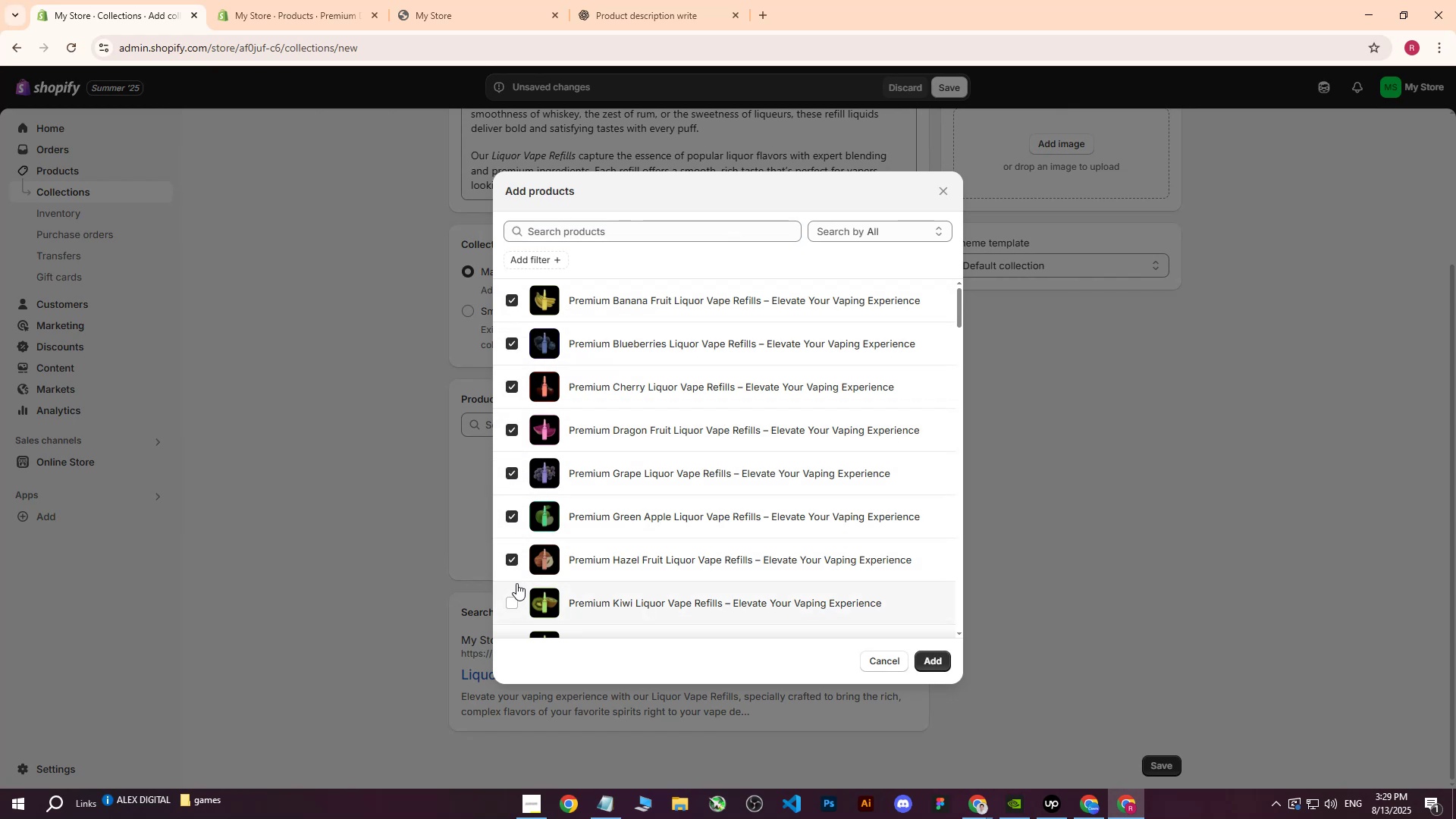 
triple_click([516, 585])
 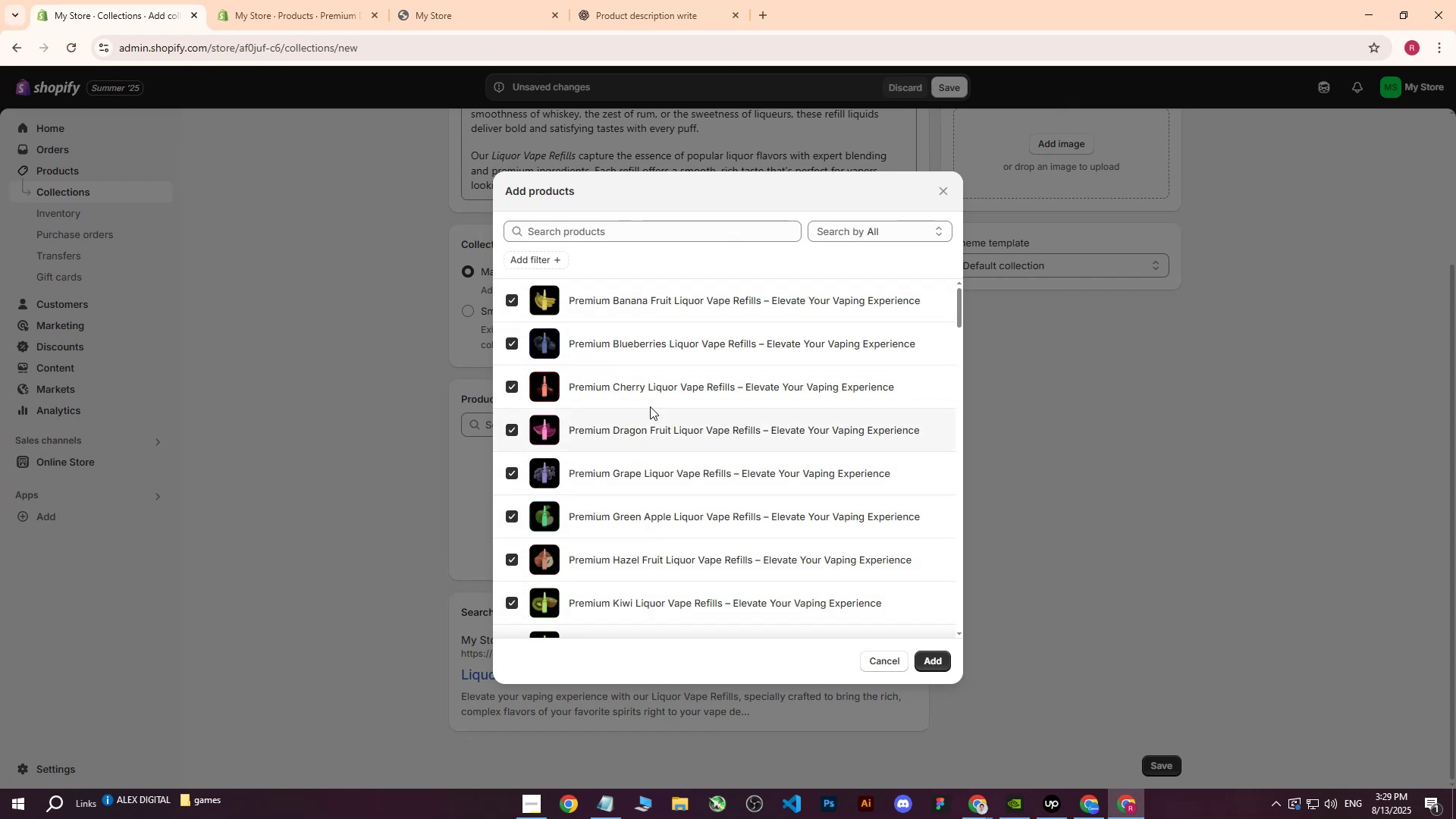 
scroll: coordinate [667, 375], scroll_direction: down, amount: 5.0
 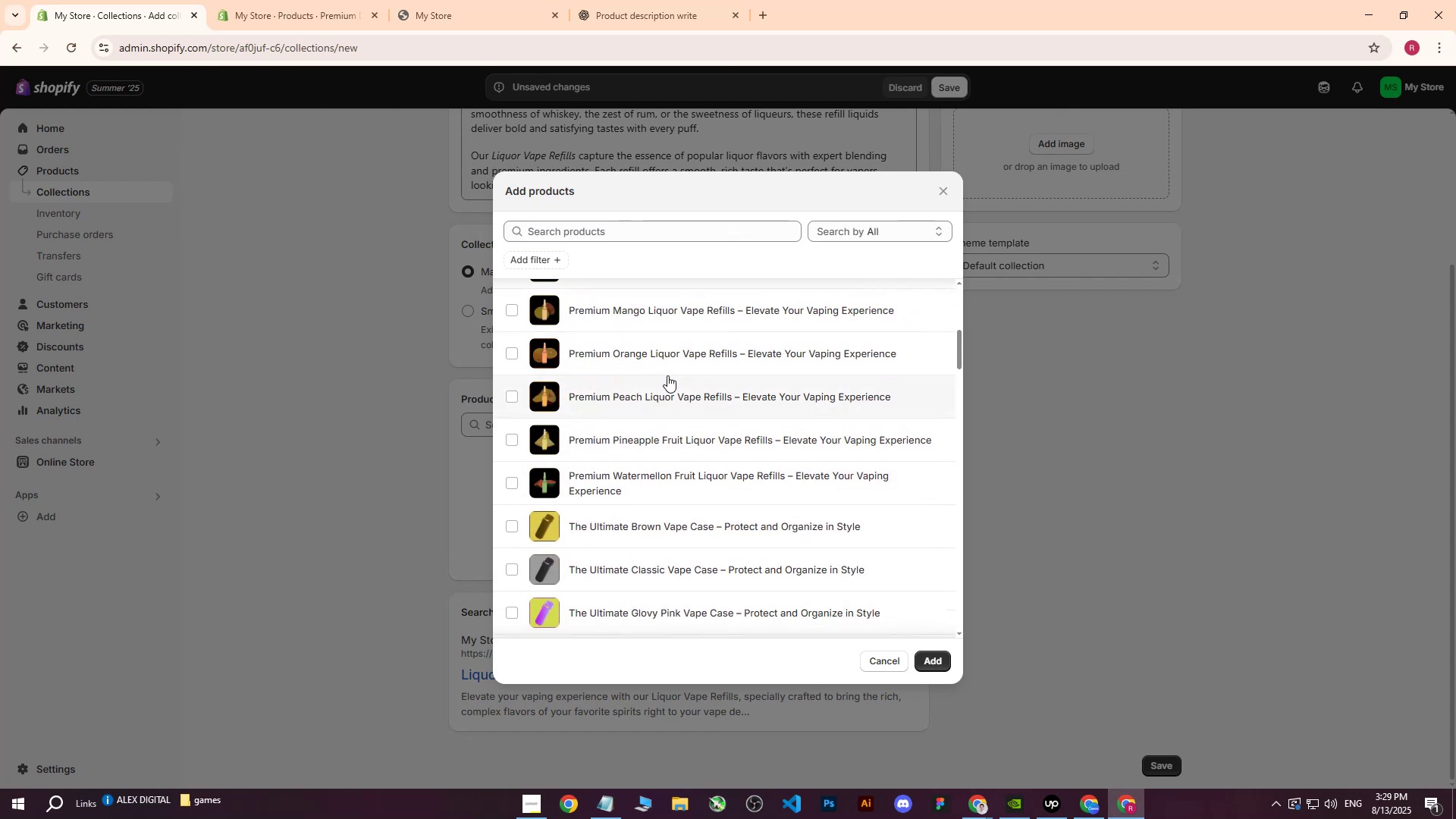 
scroll: coordinate [667, 375], scroll_direction: up, amount: 1.0
 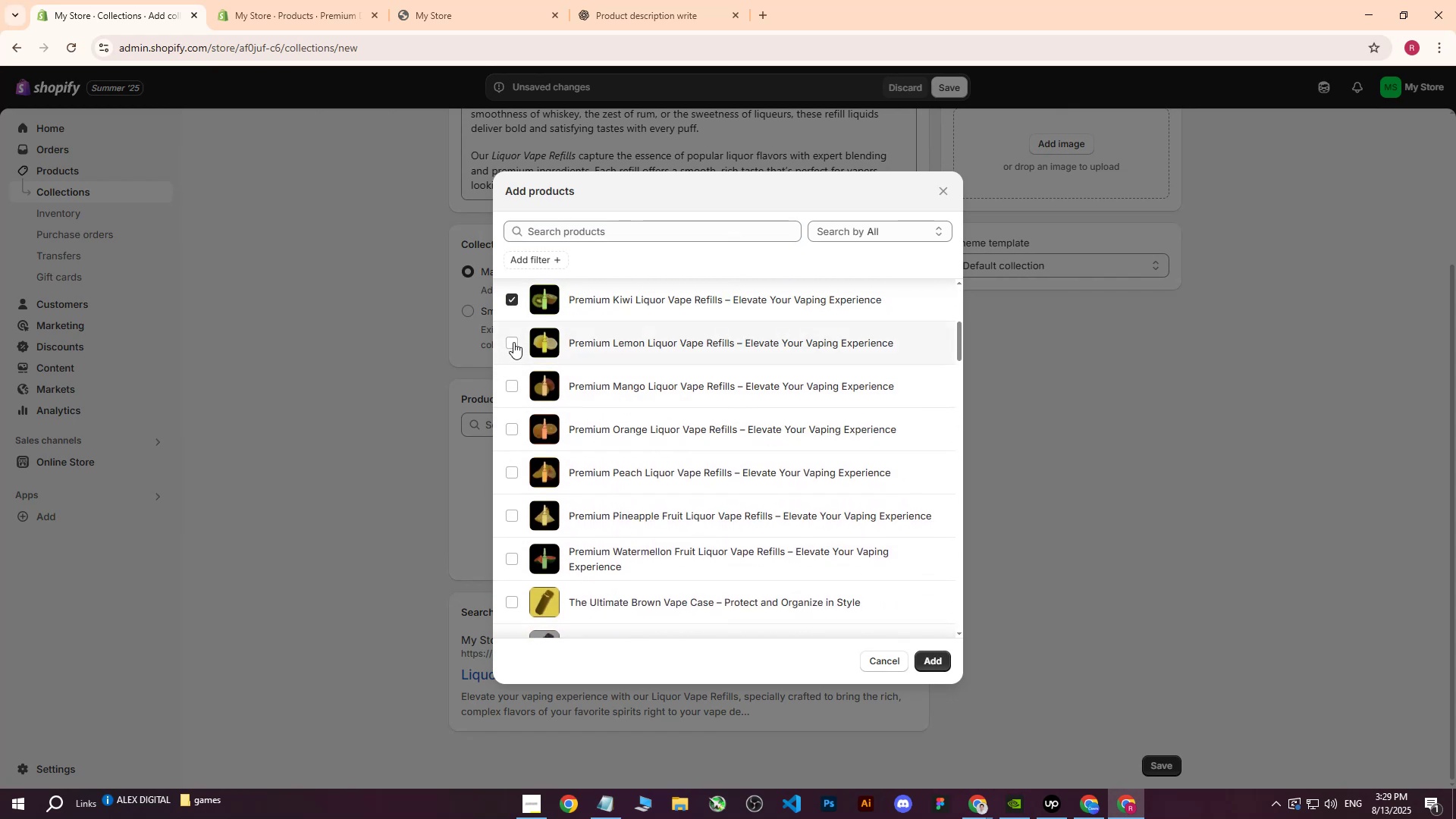 
double_click([516, 378])
 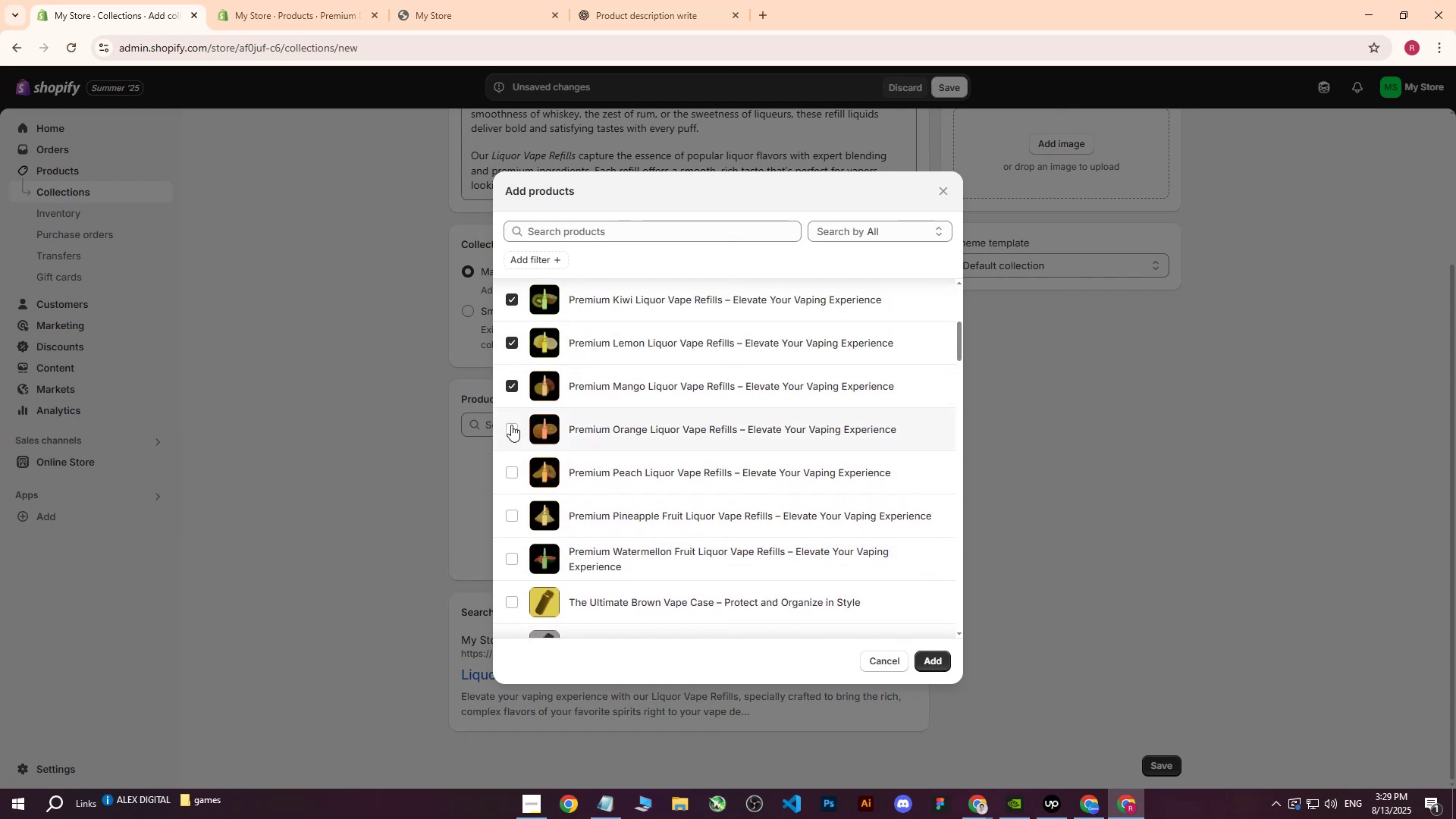 
left_click([511, 425])
 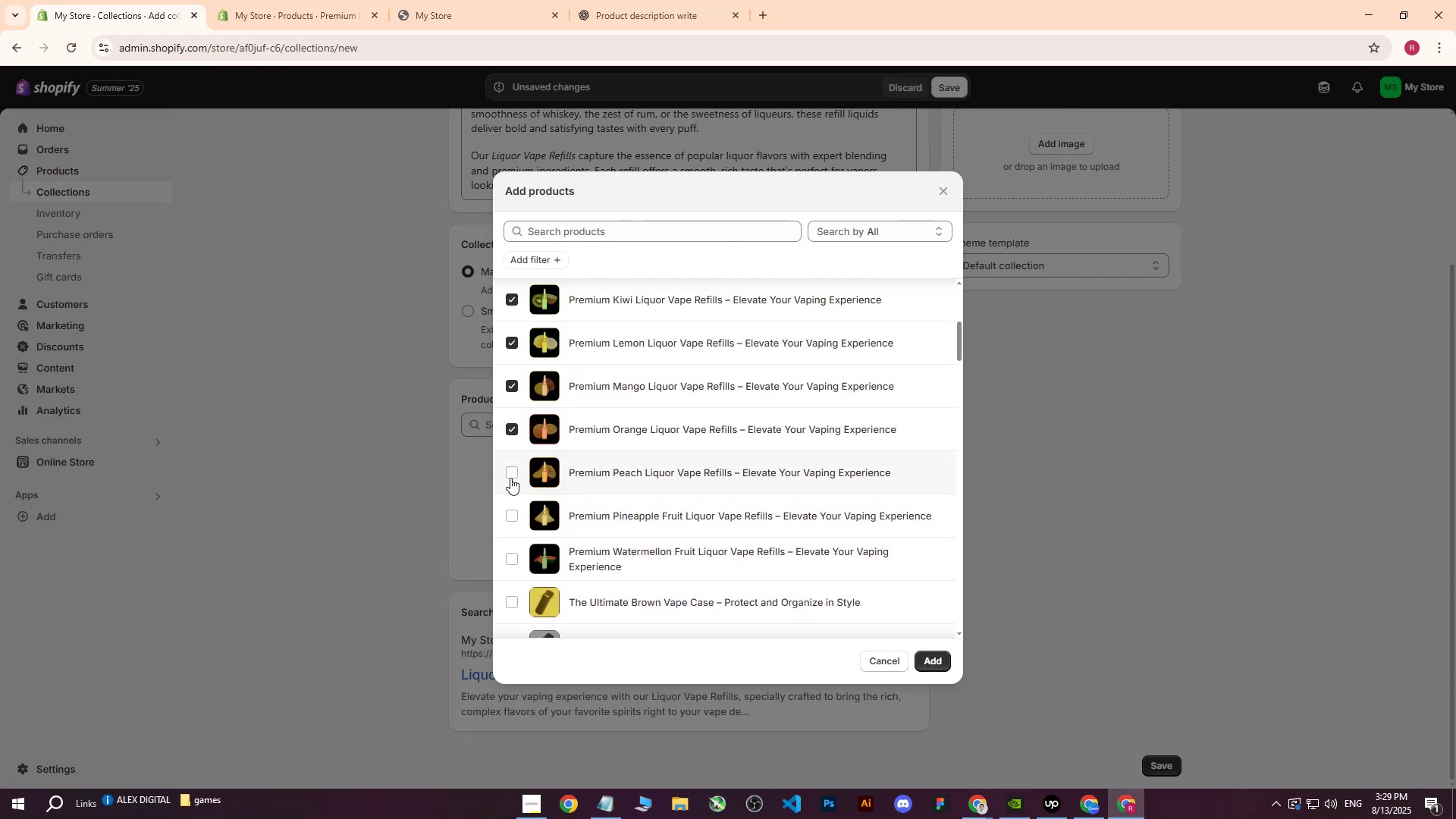 
left_click([510, 478])
 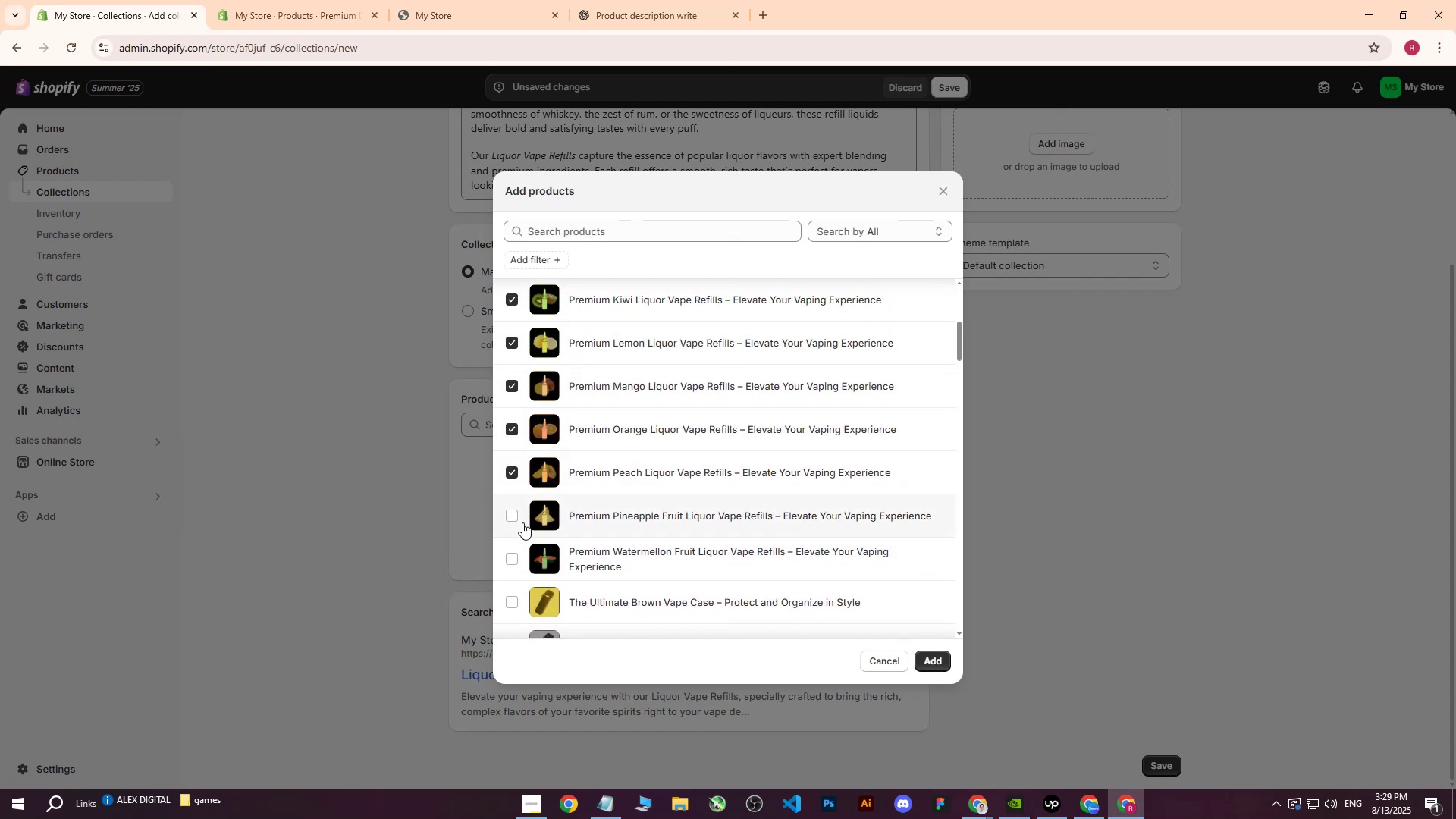 
left_click([519, 519])
 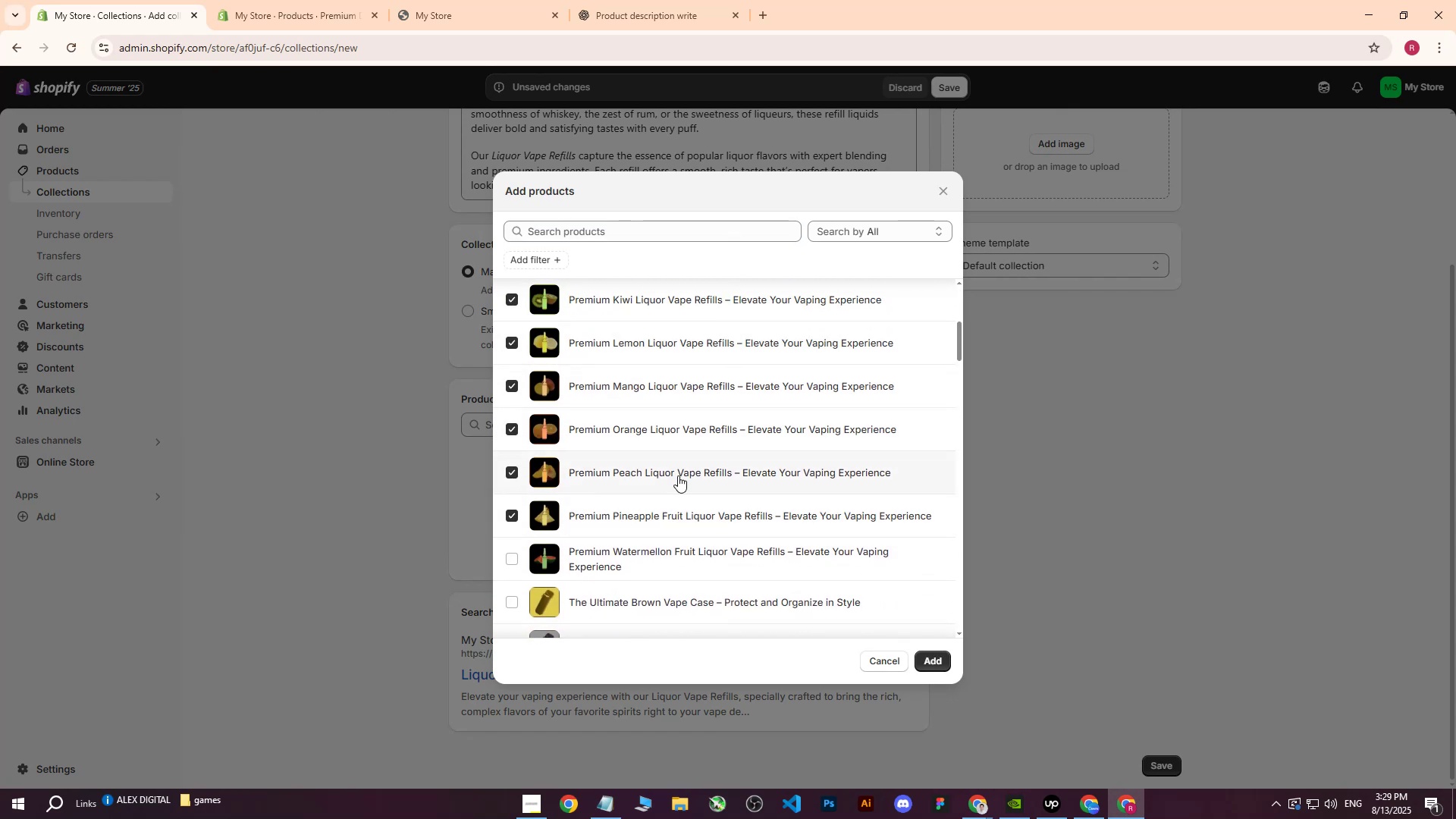 
scroll: coordinate [711, 465], scroll_direction: down, amount: 2.0
 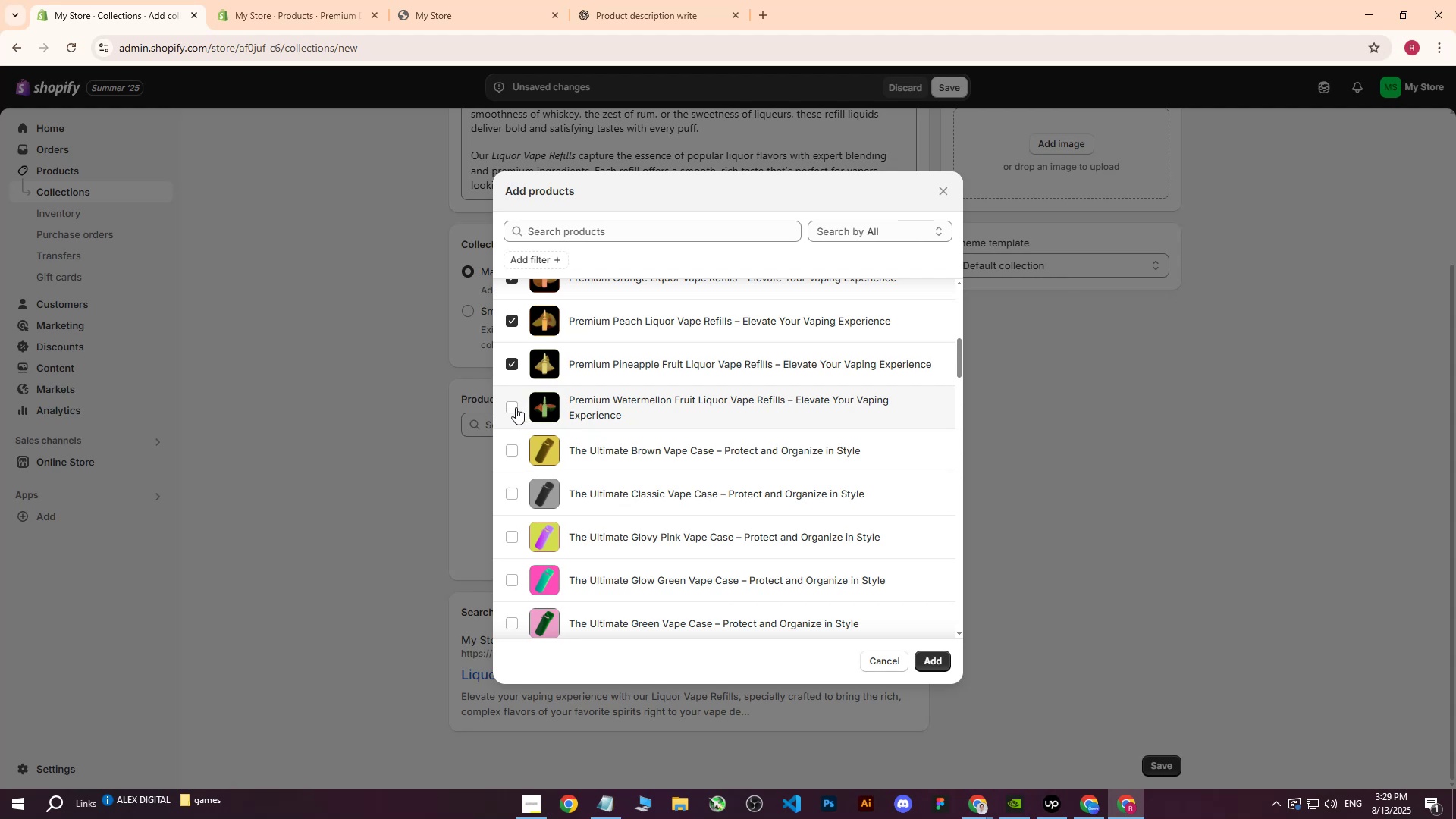 
left_click([515, 407])
 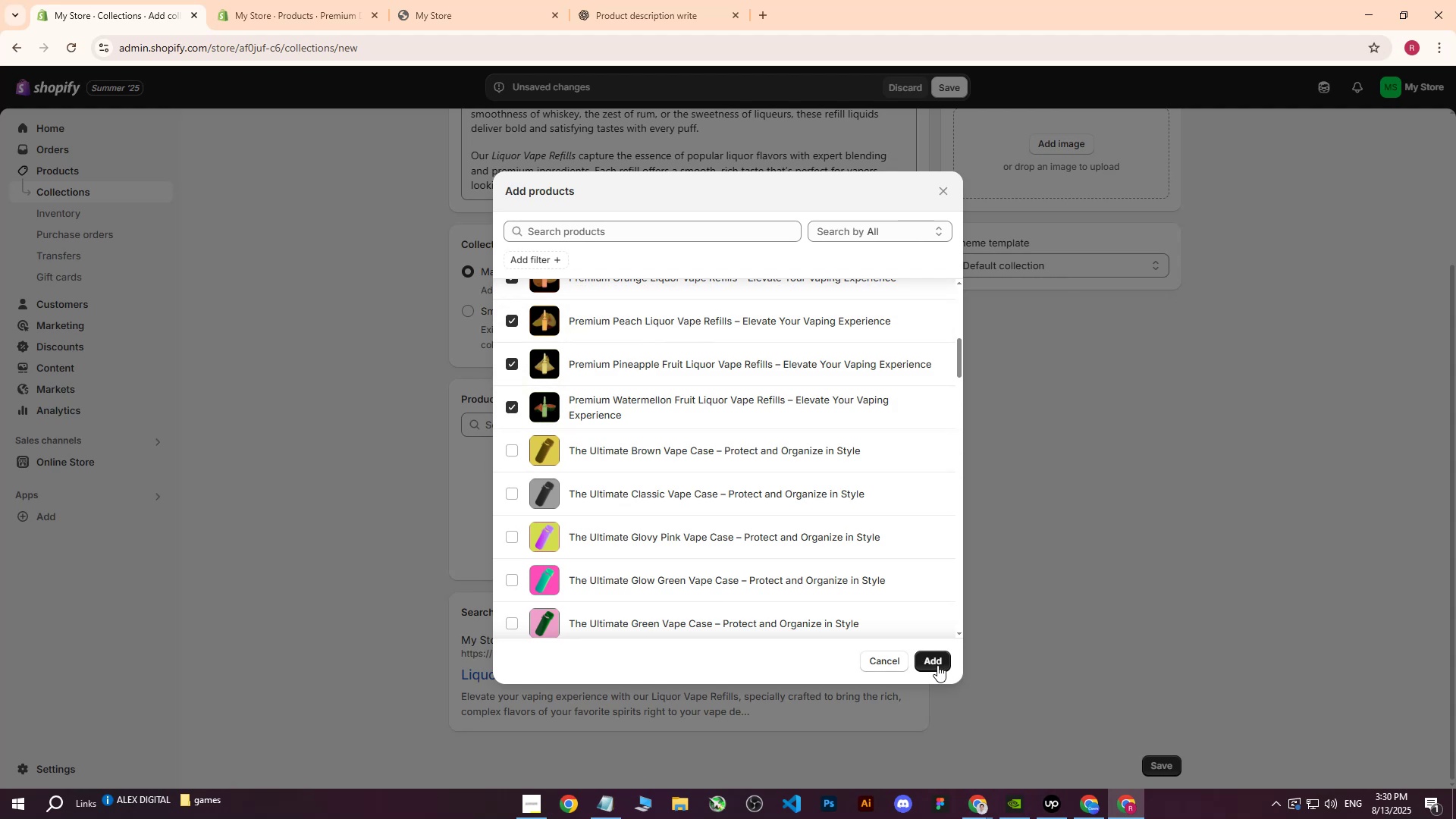 
wait(6.61)
 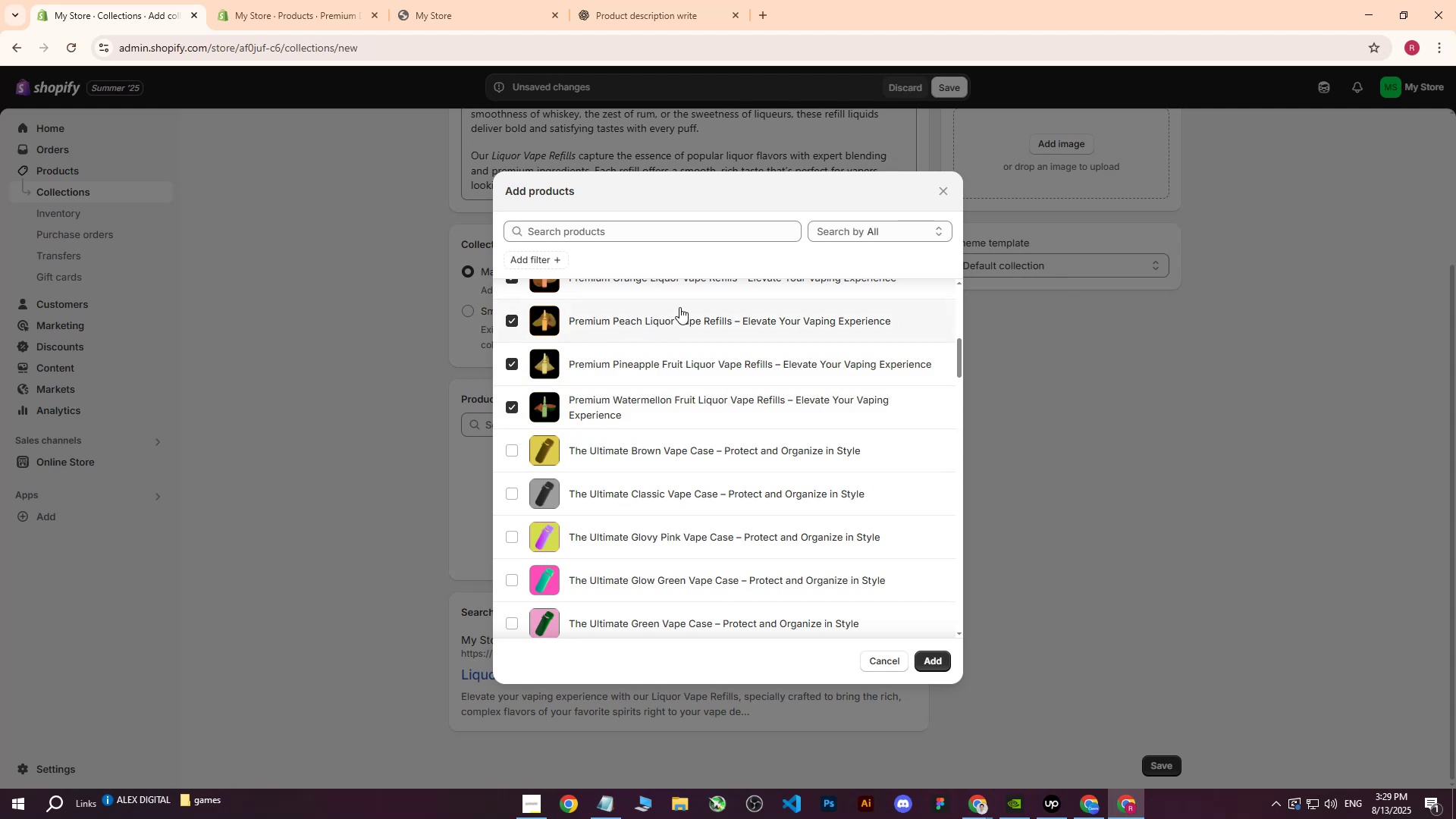 
left_click([938, 664])
 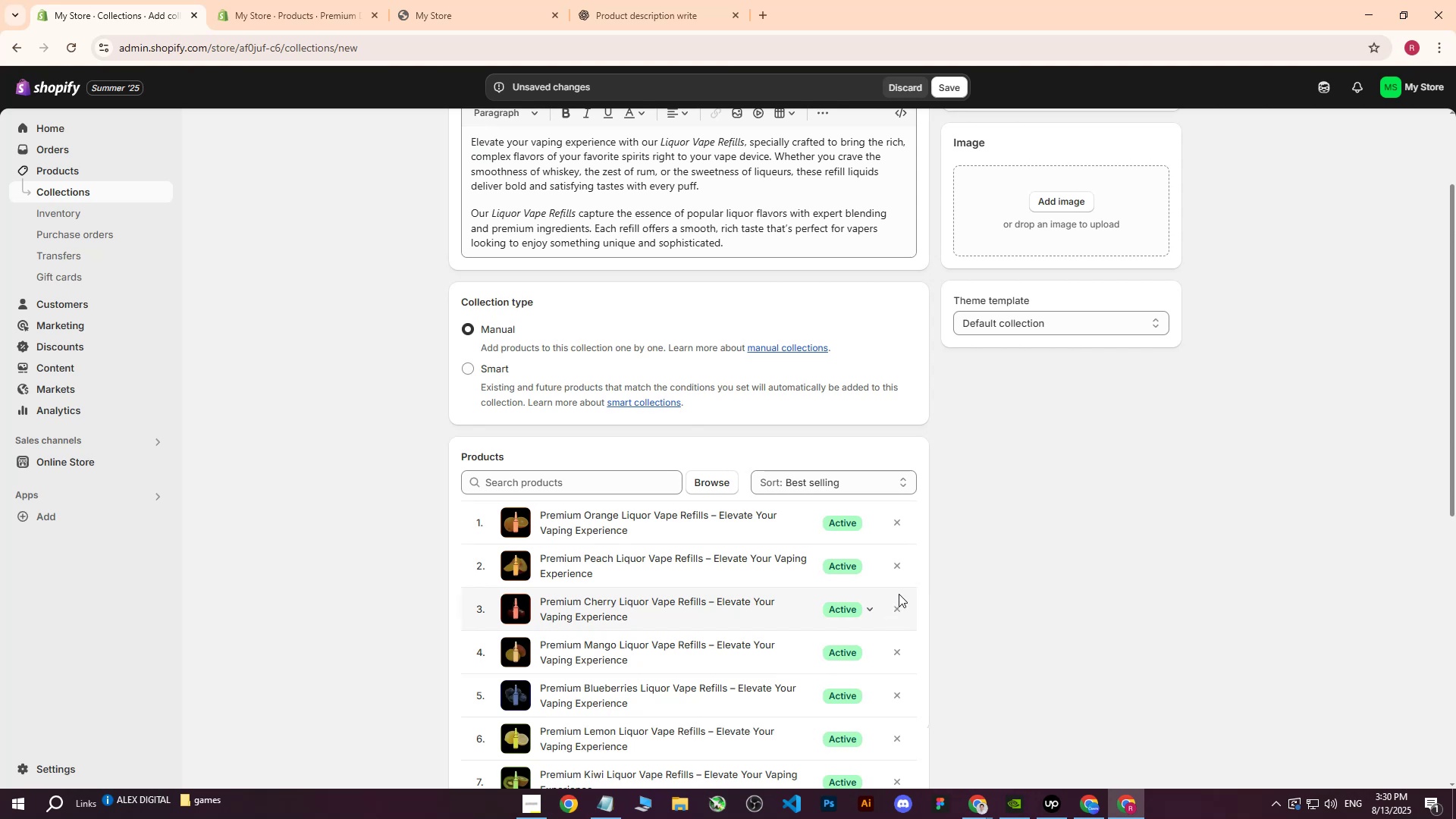 
wait(8.53)
 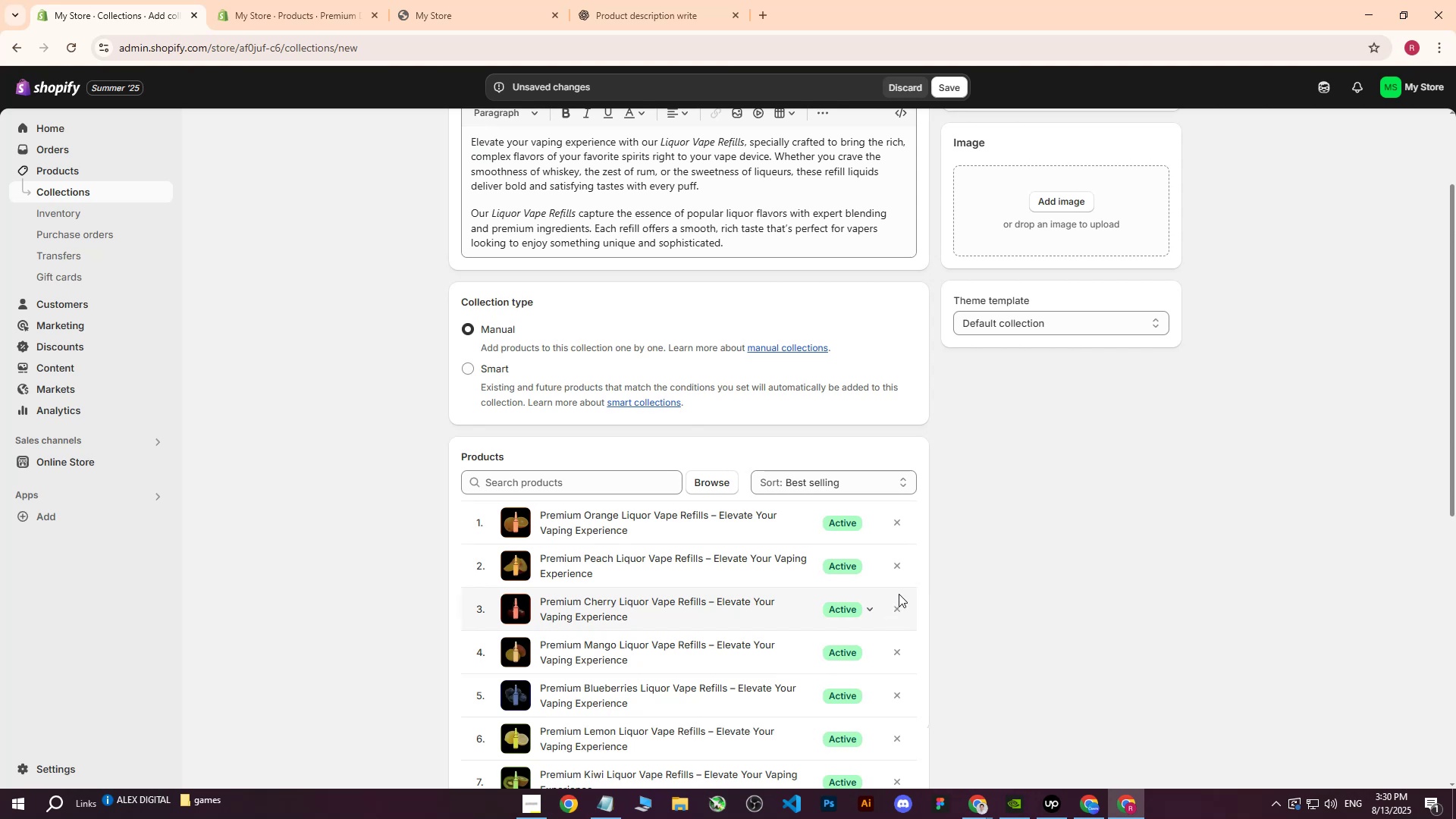 
left_click([1057, 199])
 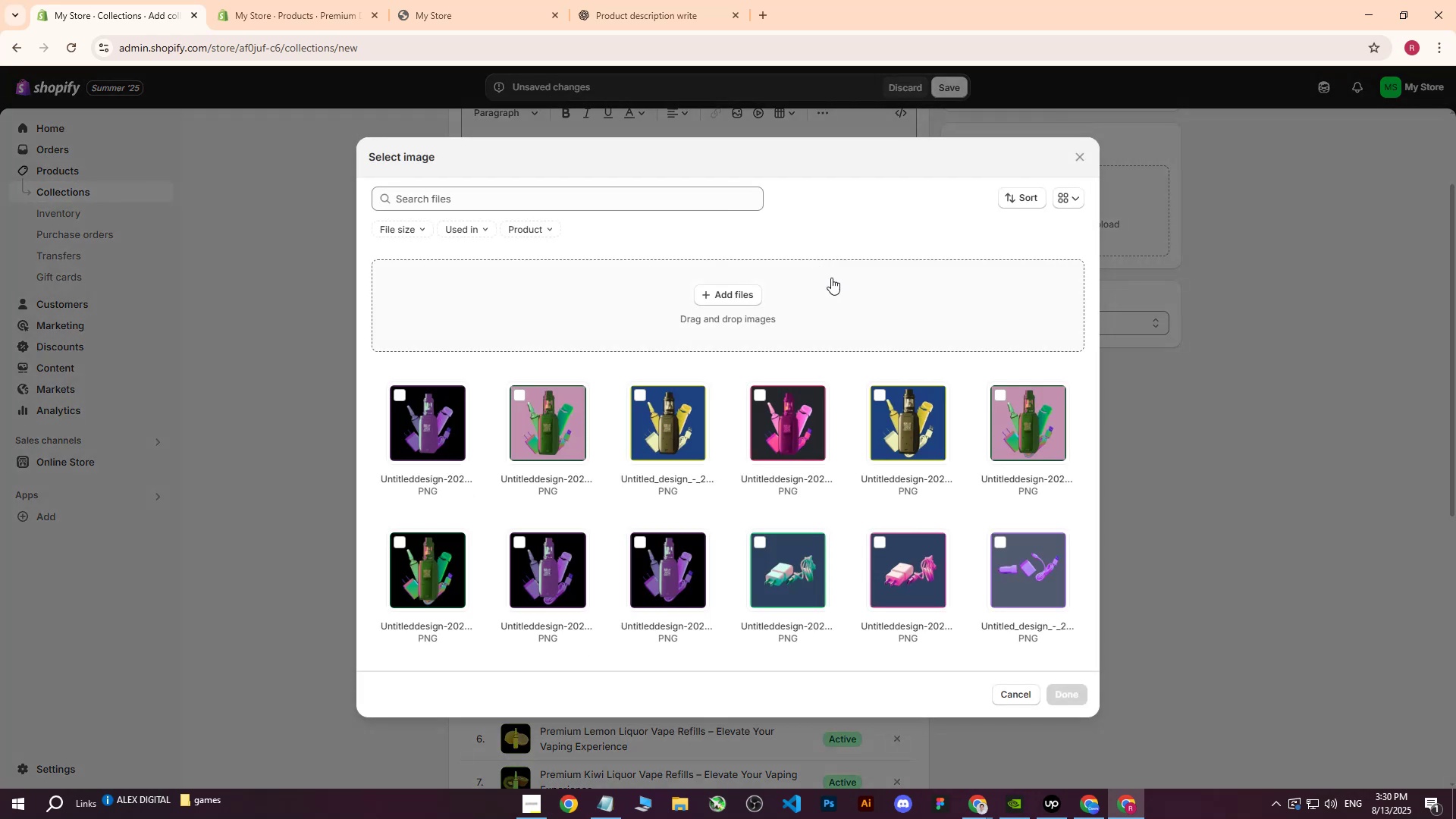 
scroll: coordinate [825, 452], scroll_direction: down, amount: 15.0
 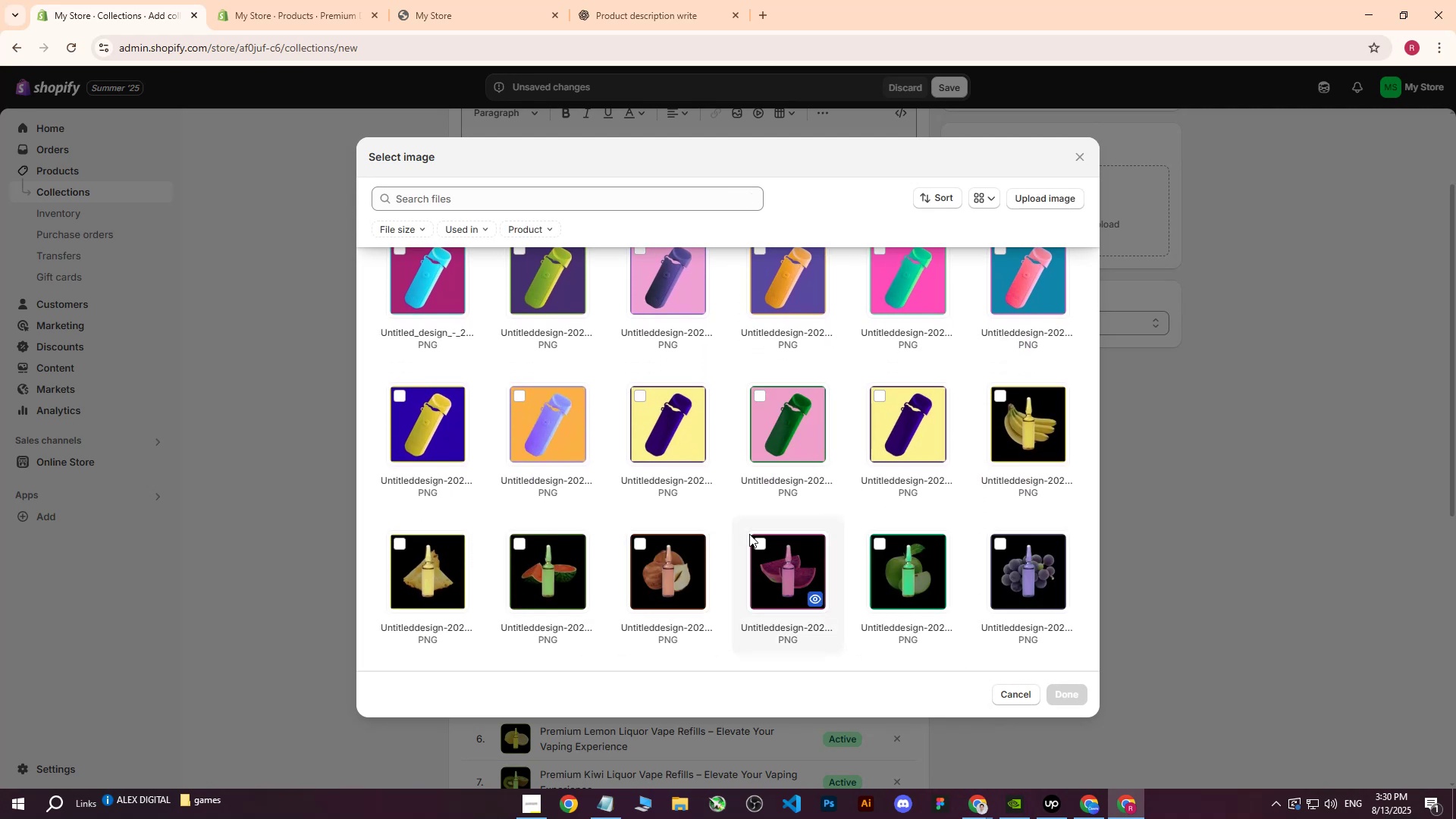 
left_click([542, 566])
 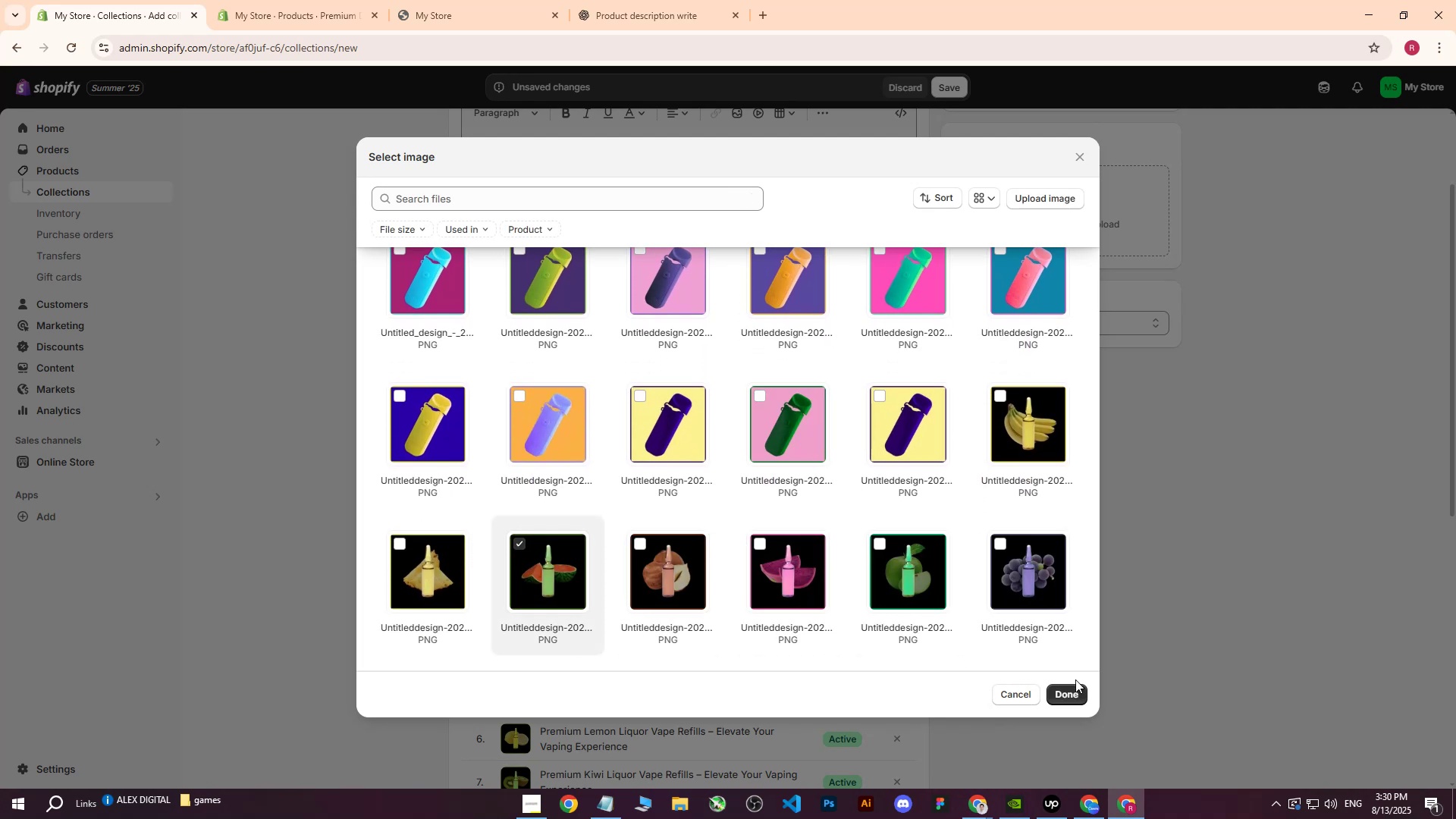 
left_click([1070, 692])
 